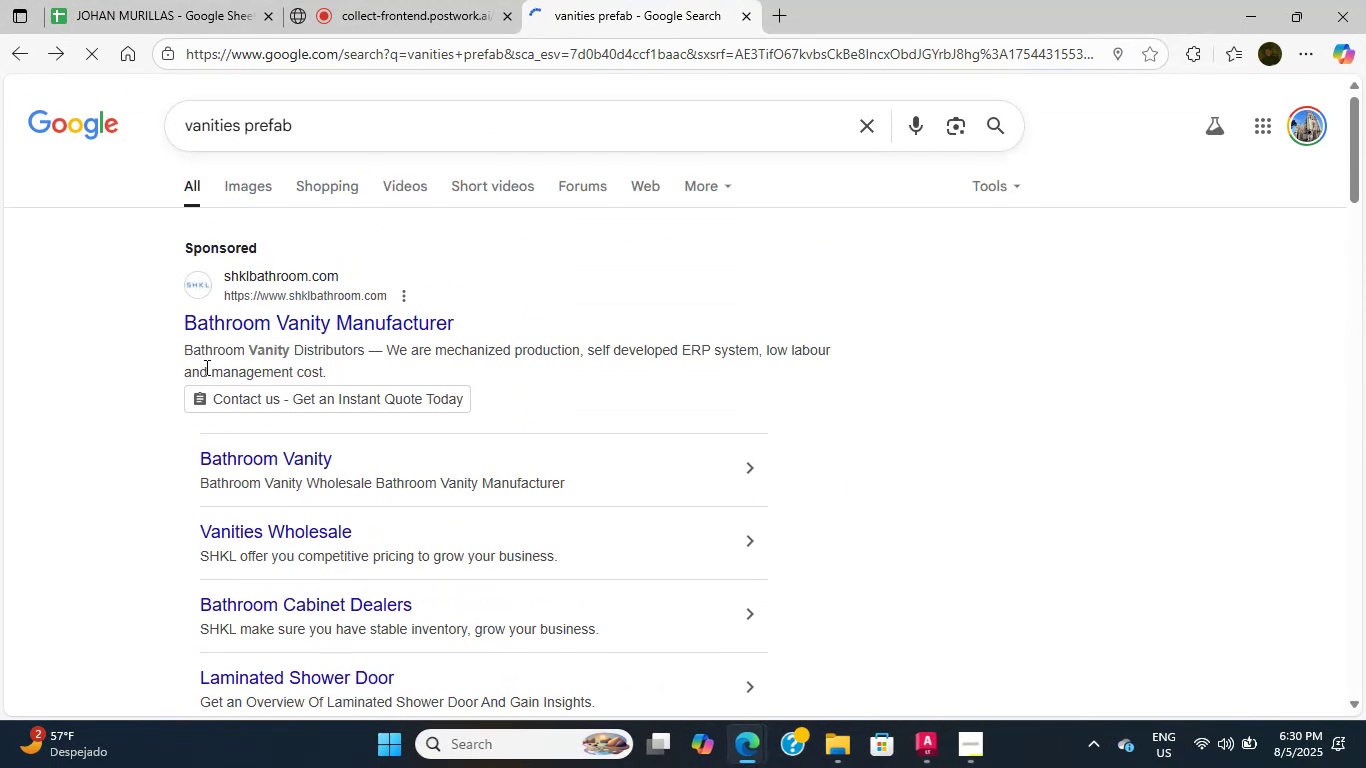 
scroll: coordinate [213, 320], scroll_direction: down, amount: 10.0
 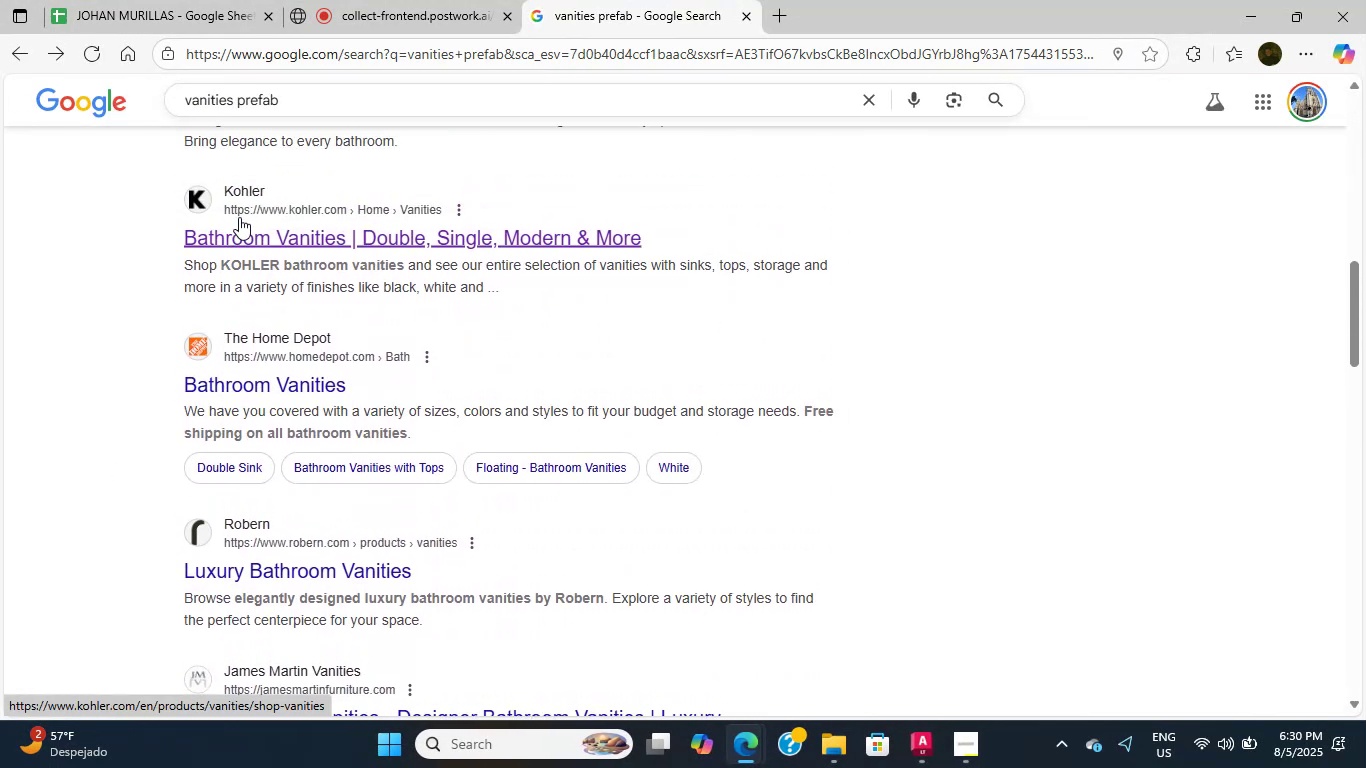 
left_click([244, 227])
 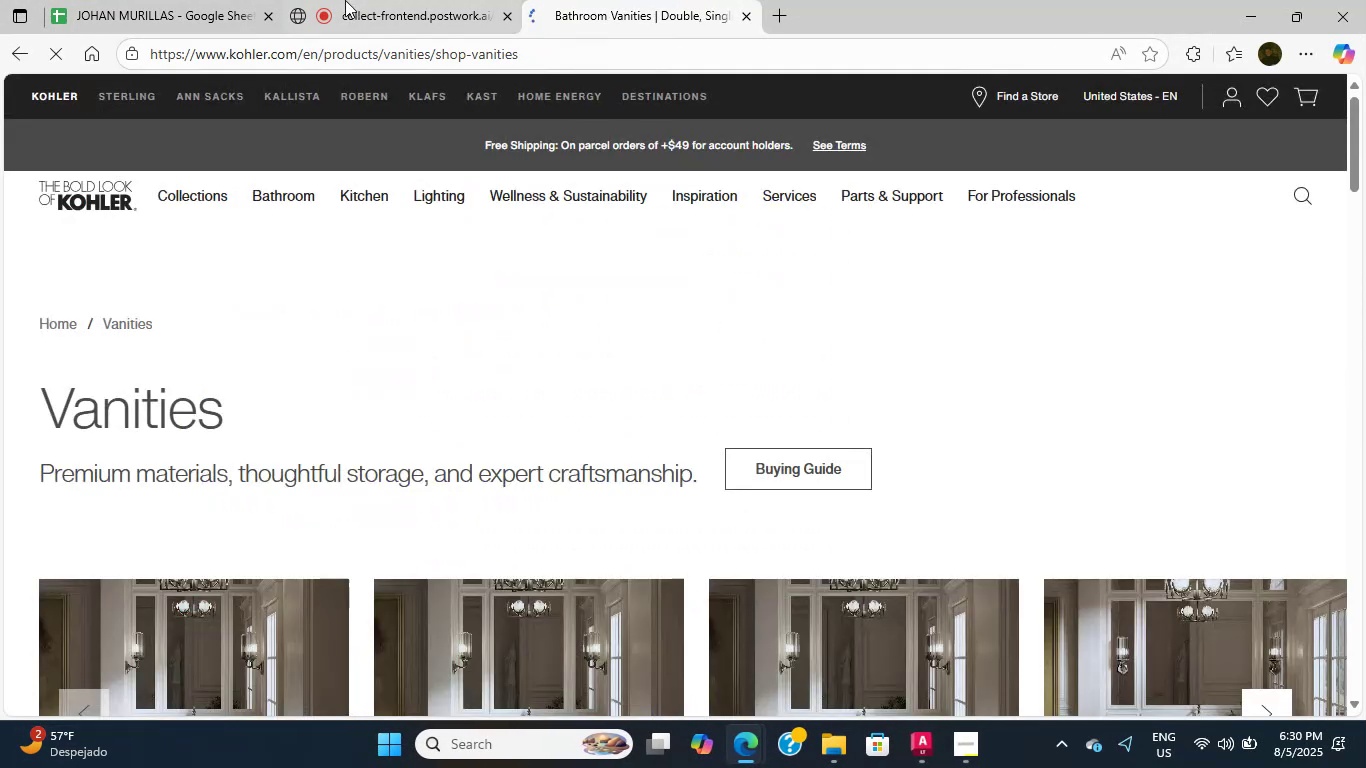 
left_click([385, 0])
 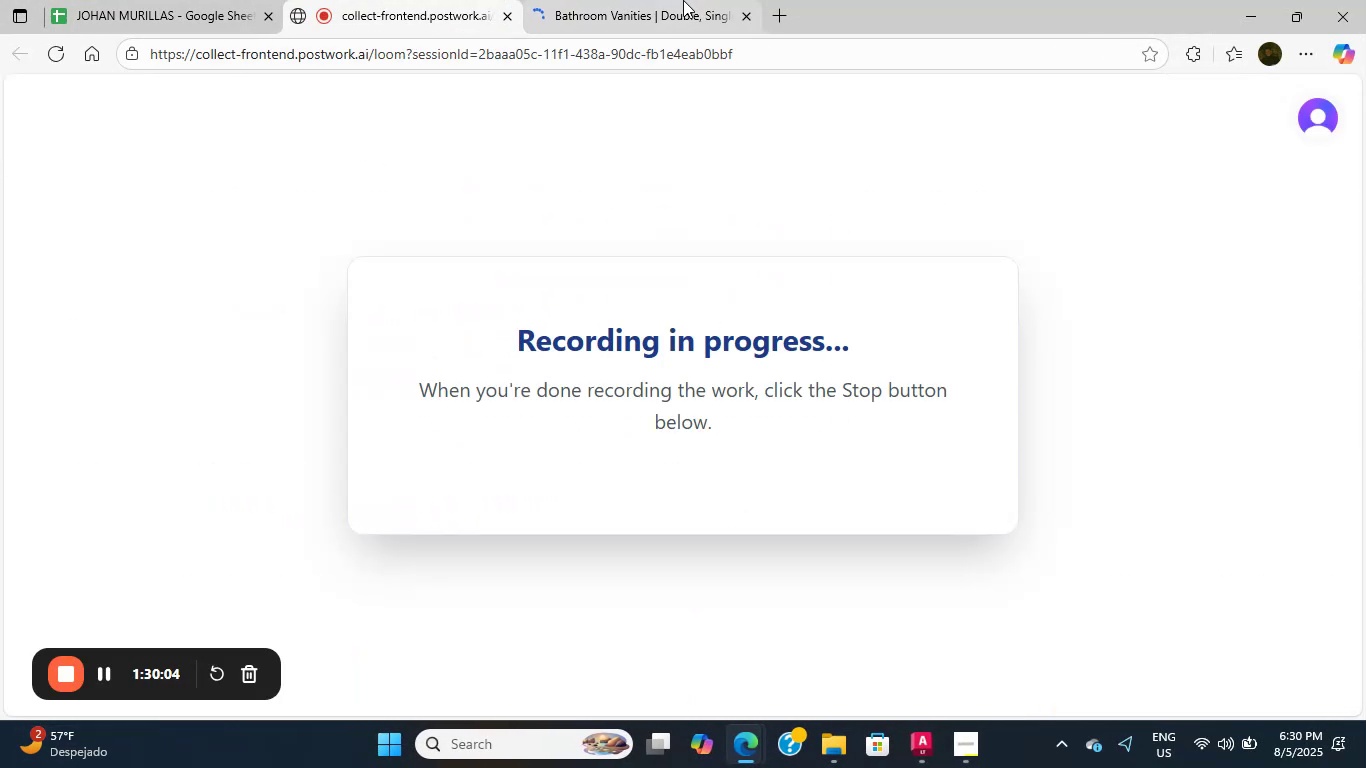 
left_click([677, 0])
 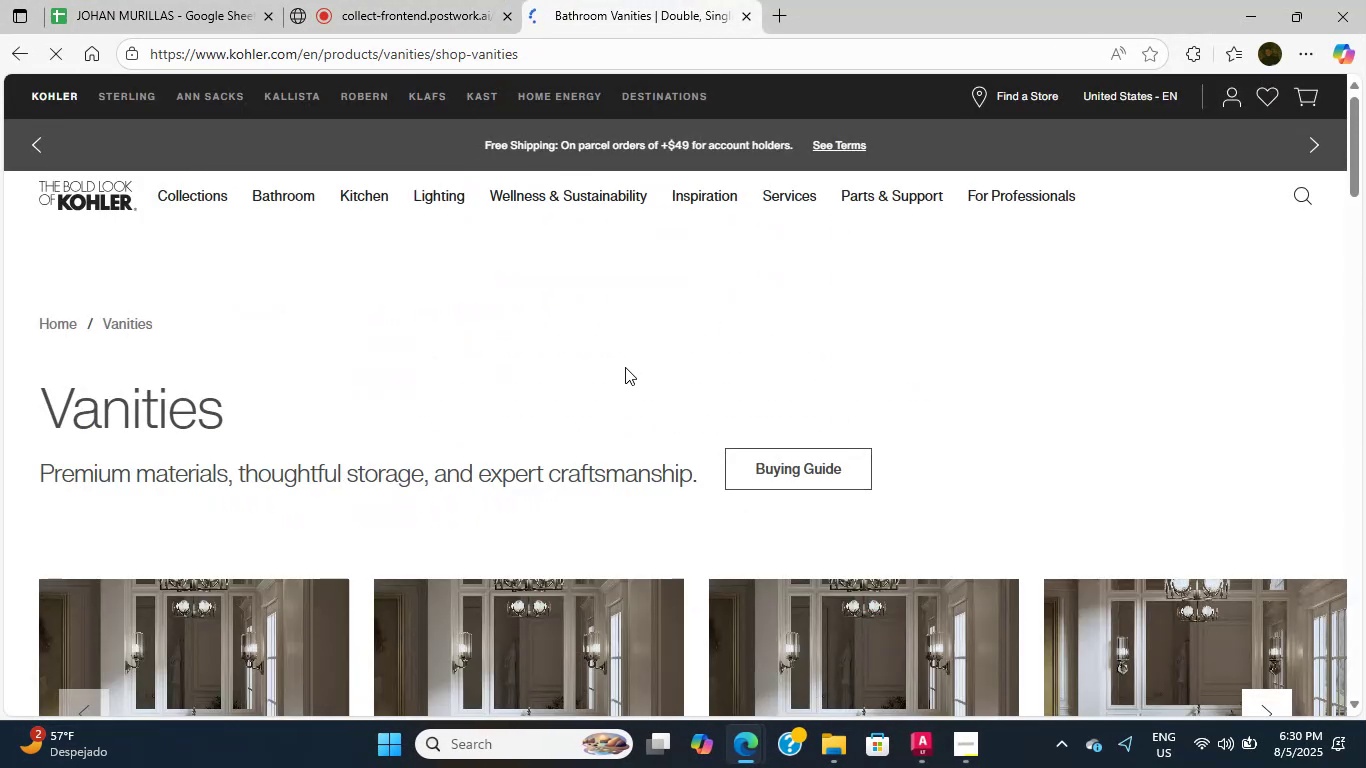 
scroll: coordinate [587, 455], scroll_direction: down, amount: 6.0
 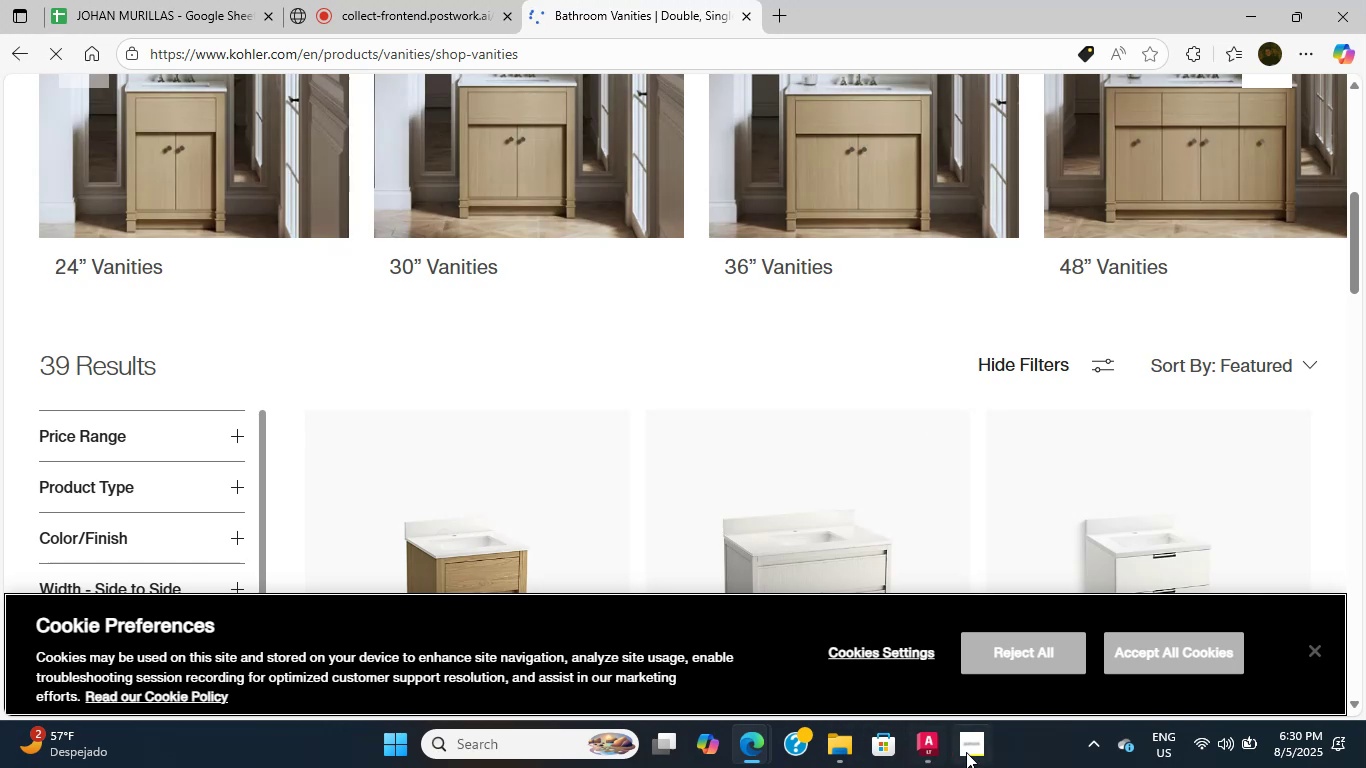 
left_click([927, 737])
 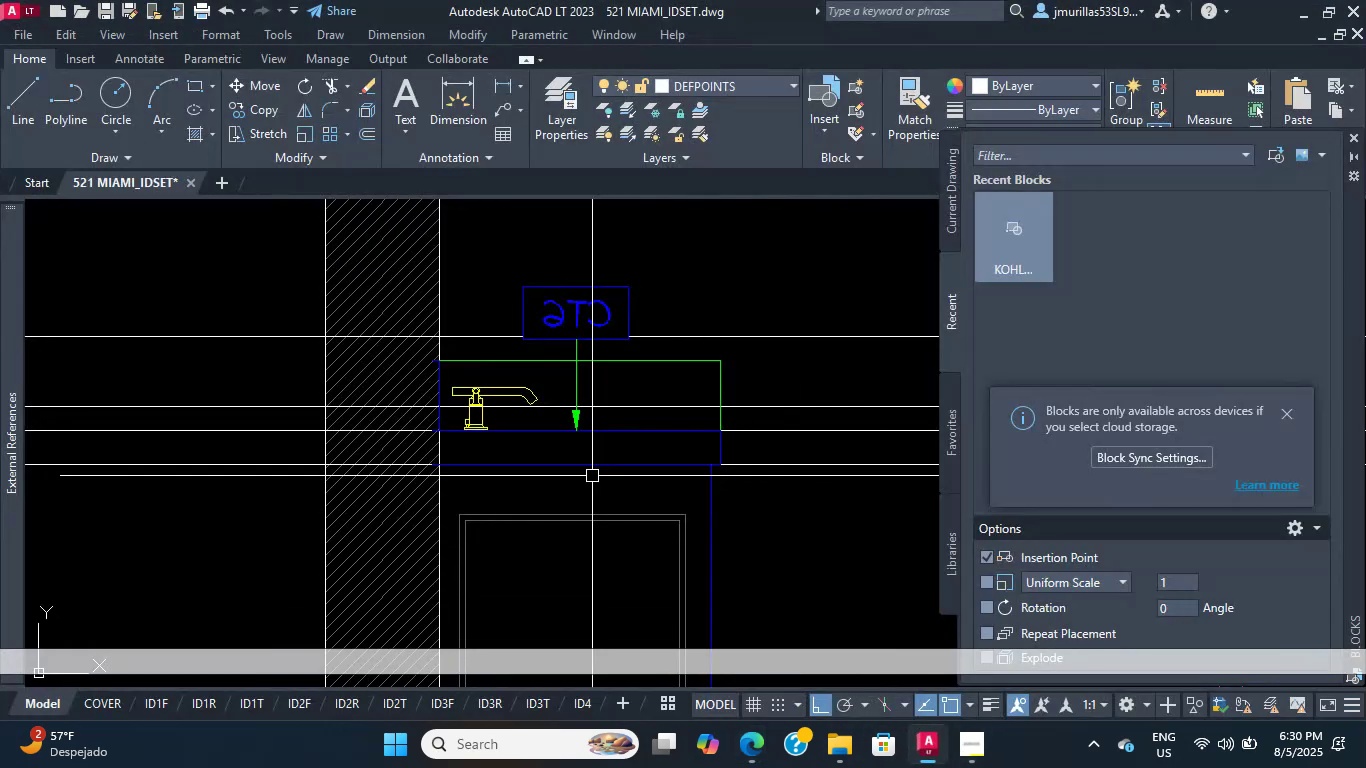 
scroll: coordinate [553, 571], scroll_direction: down, amount: 11.0
 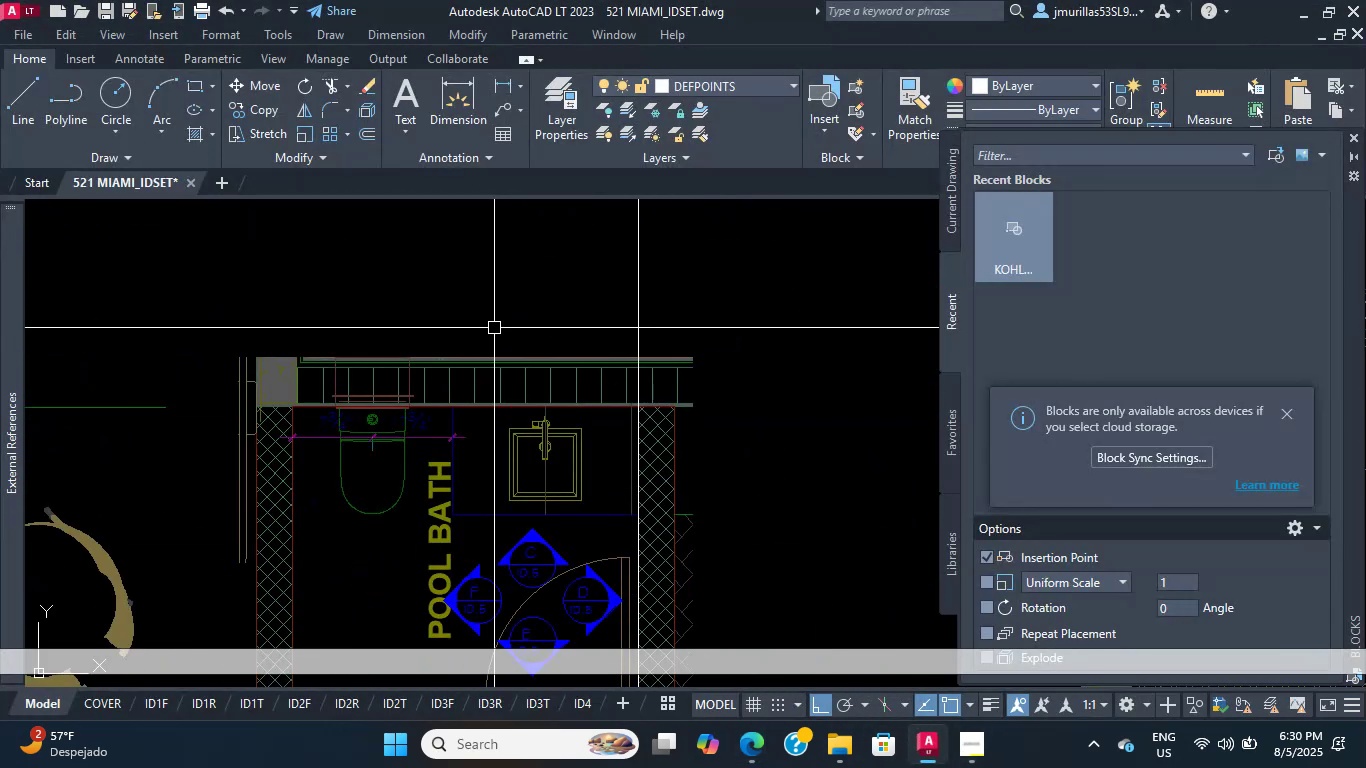 
scroll: coordinate [665, 499], scroll_direction: up, amount: 2.0
 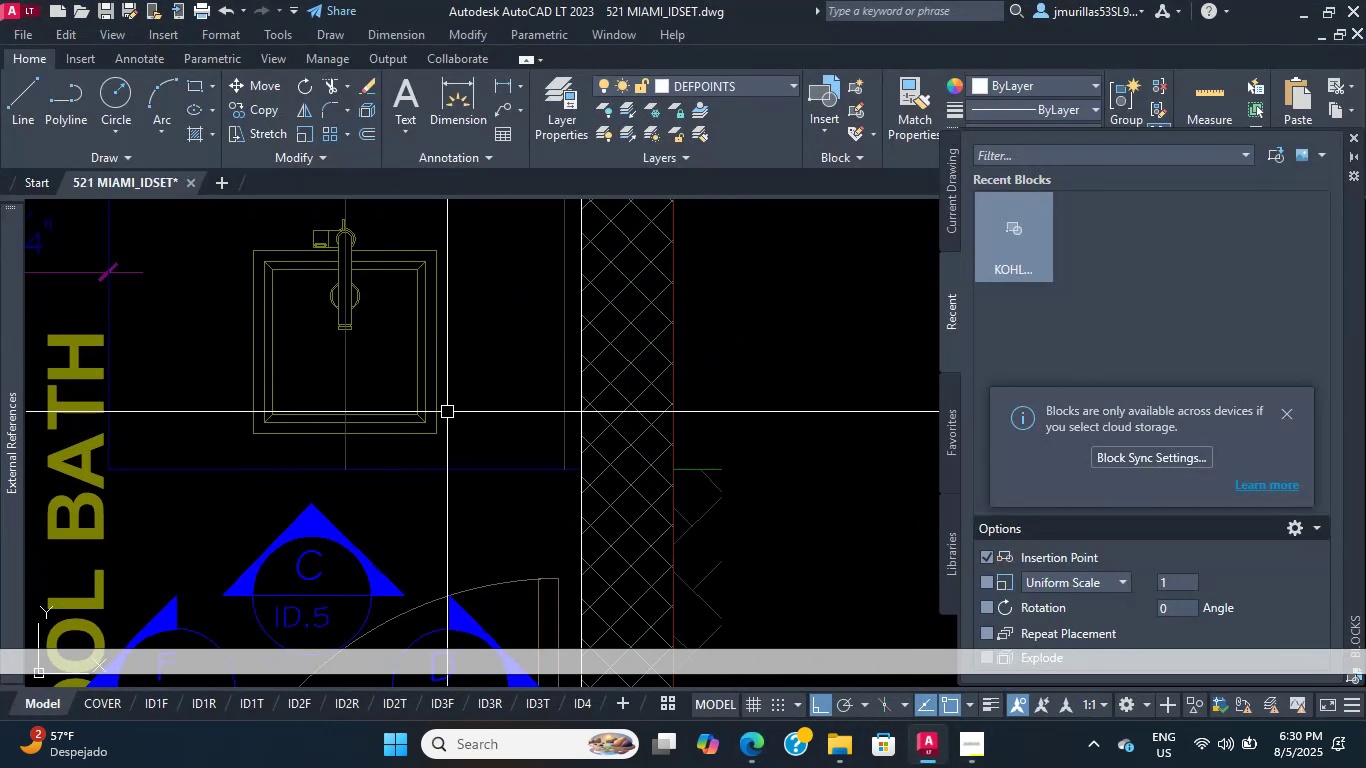 
type(DLI )
 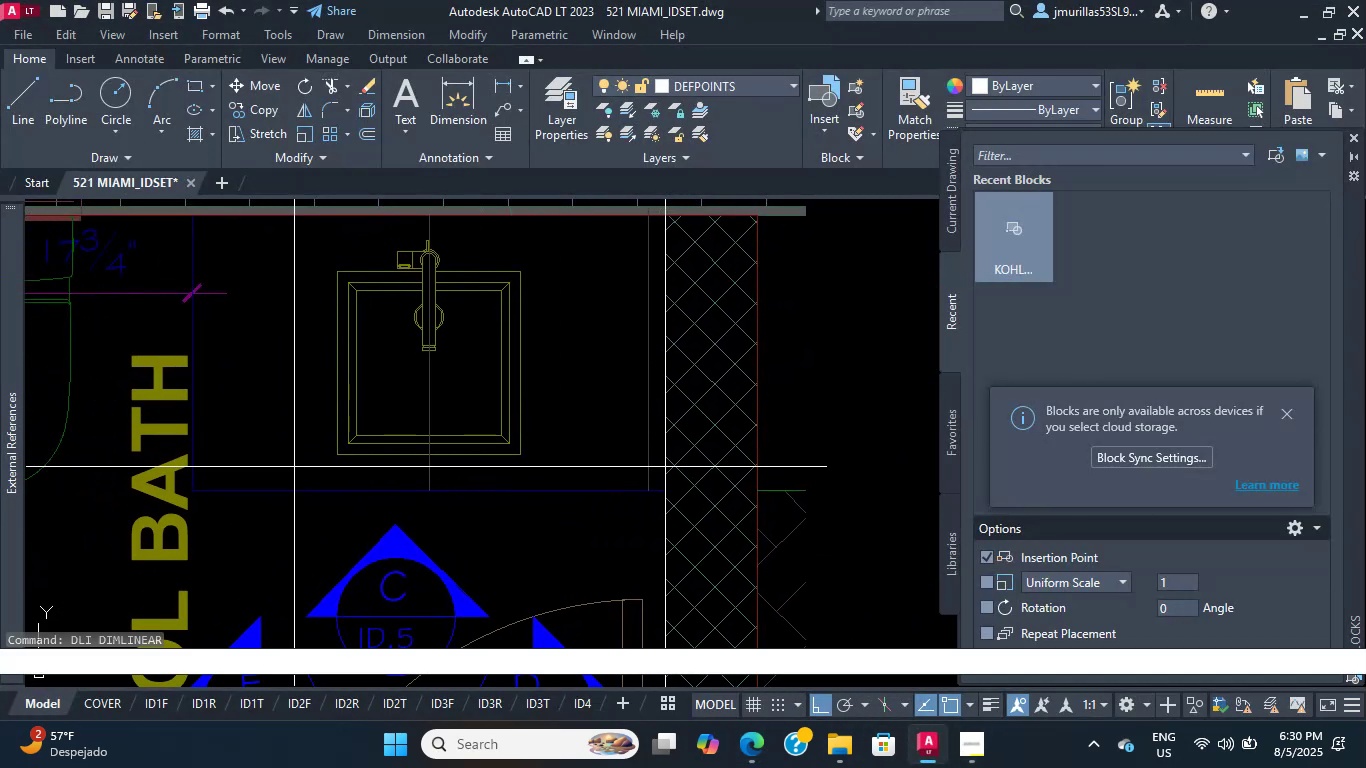 
scroll: coordinate [291, 468], scroll_direction: up, amount: 2.0
 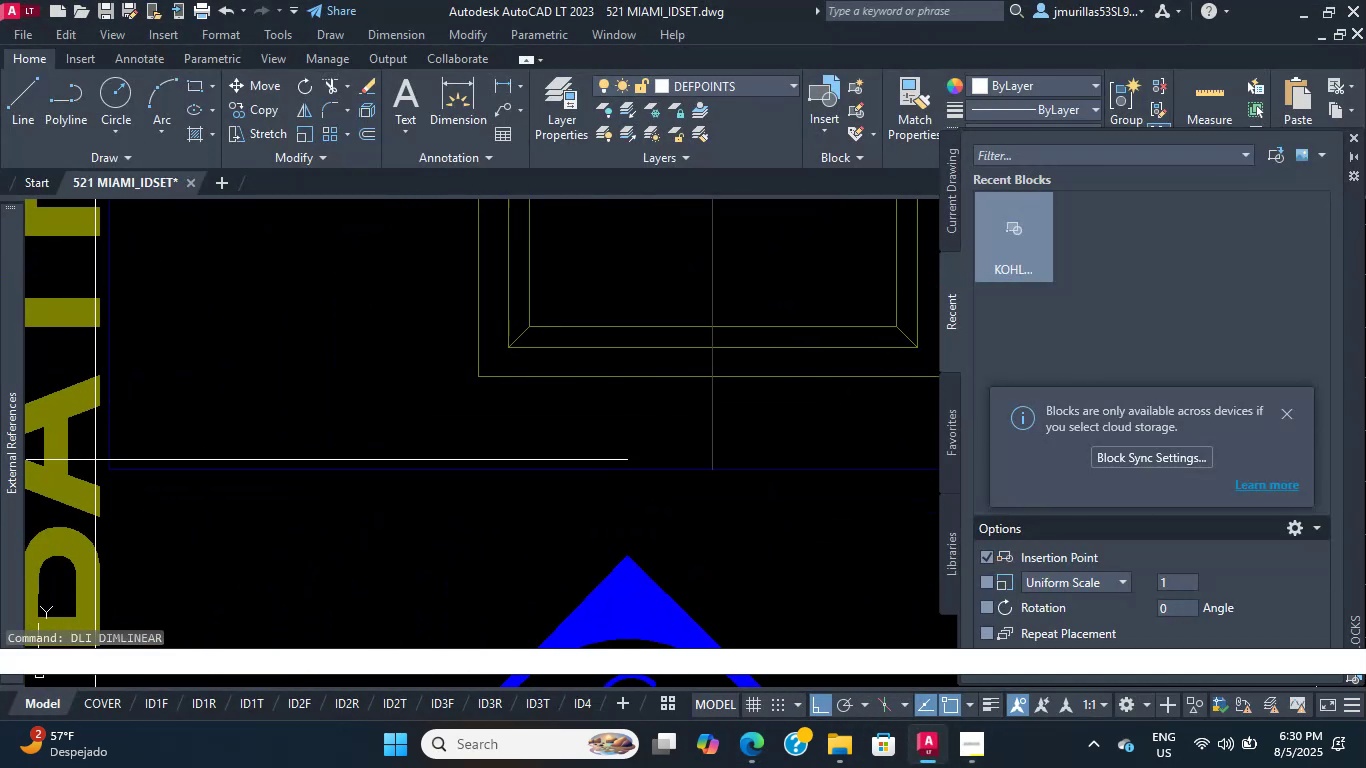 
left_click([107, 463])
 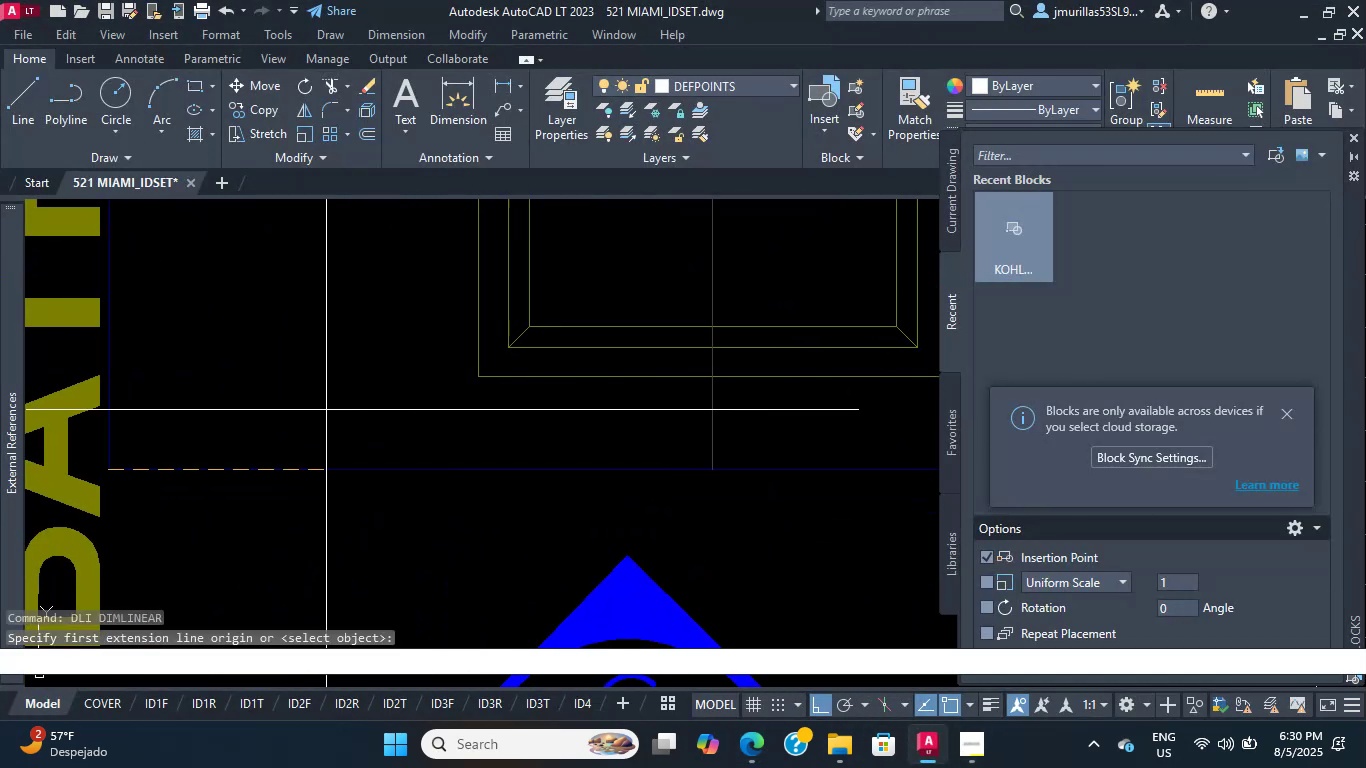 
scroll: coordinate [372, 393], scroll_direction: down, amount: 2.0
 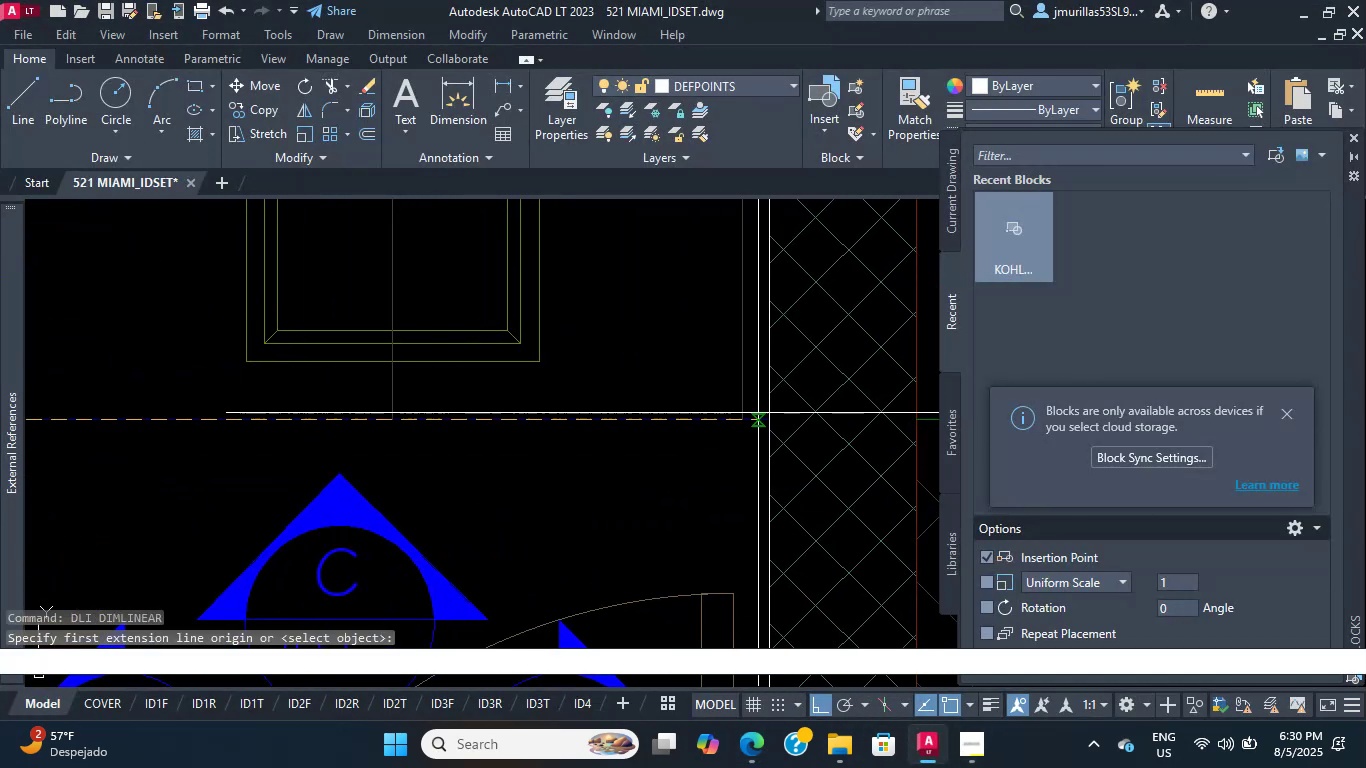 
left_click([777, 418])
 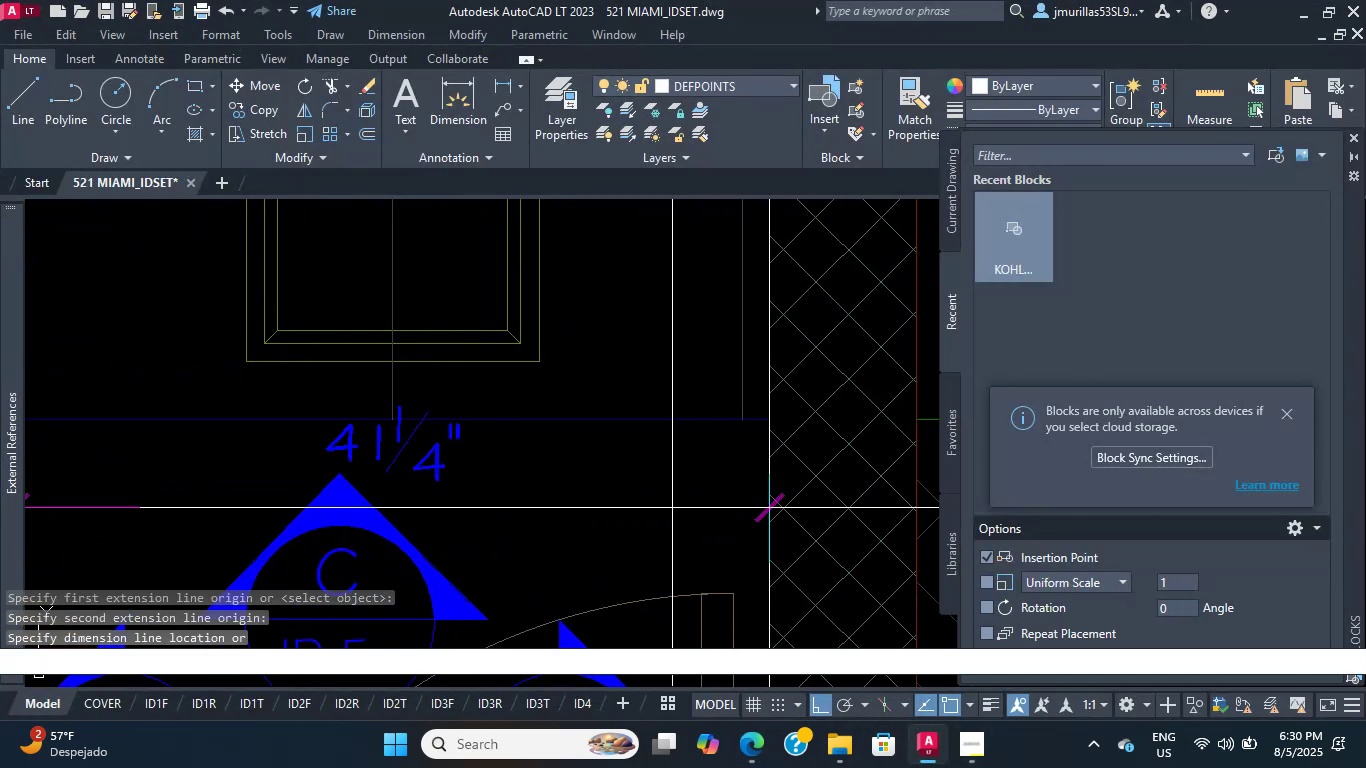 
scroll: coordinate [663, 537], scroll_direction: down, amount: 2.0
 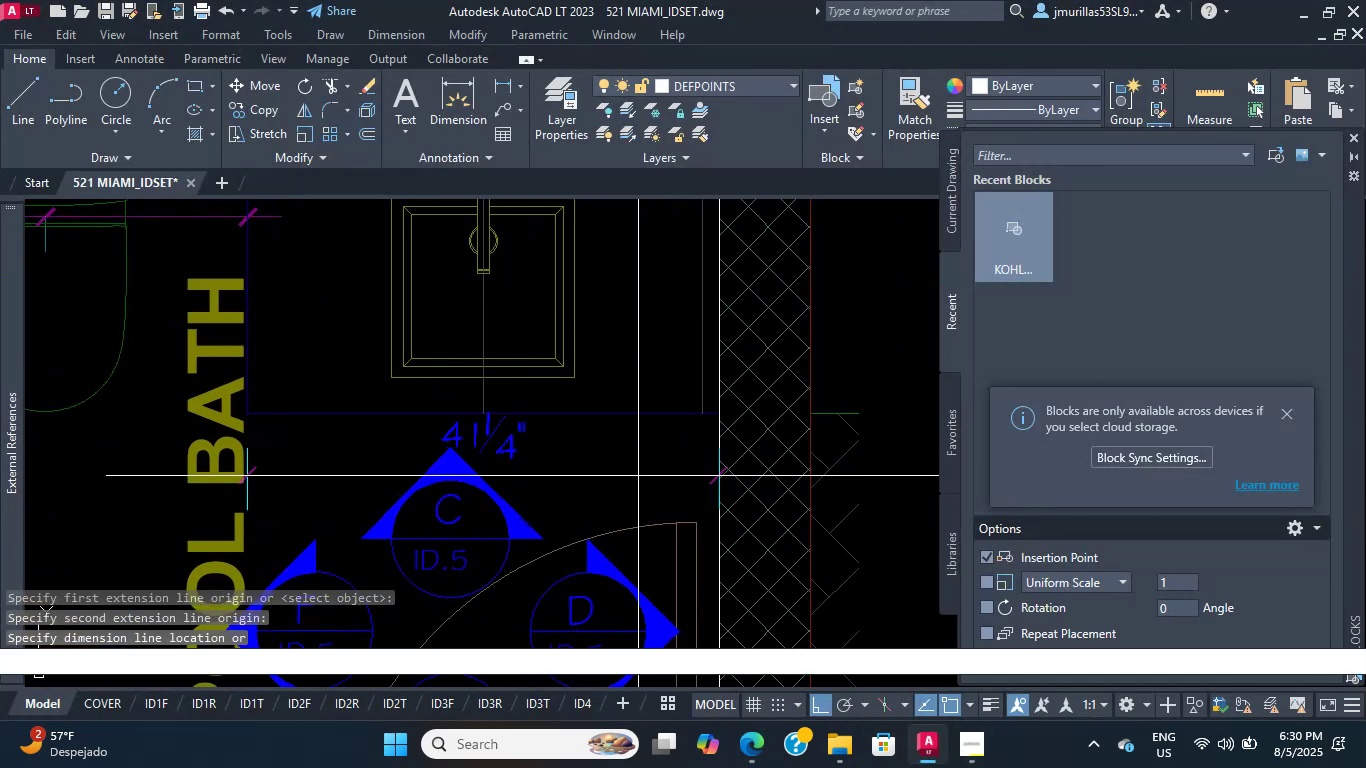 
left_click([637, 472])
 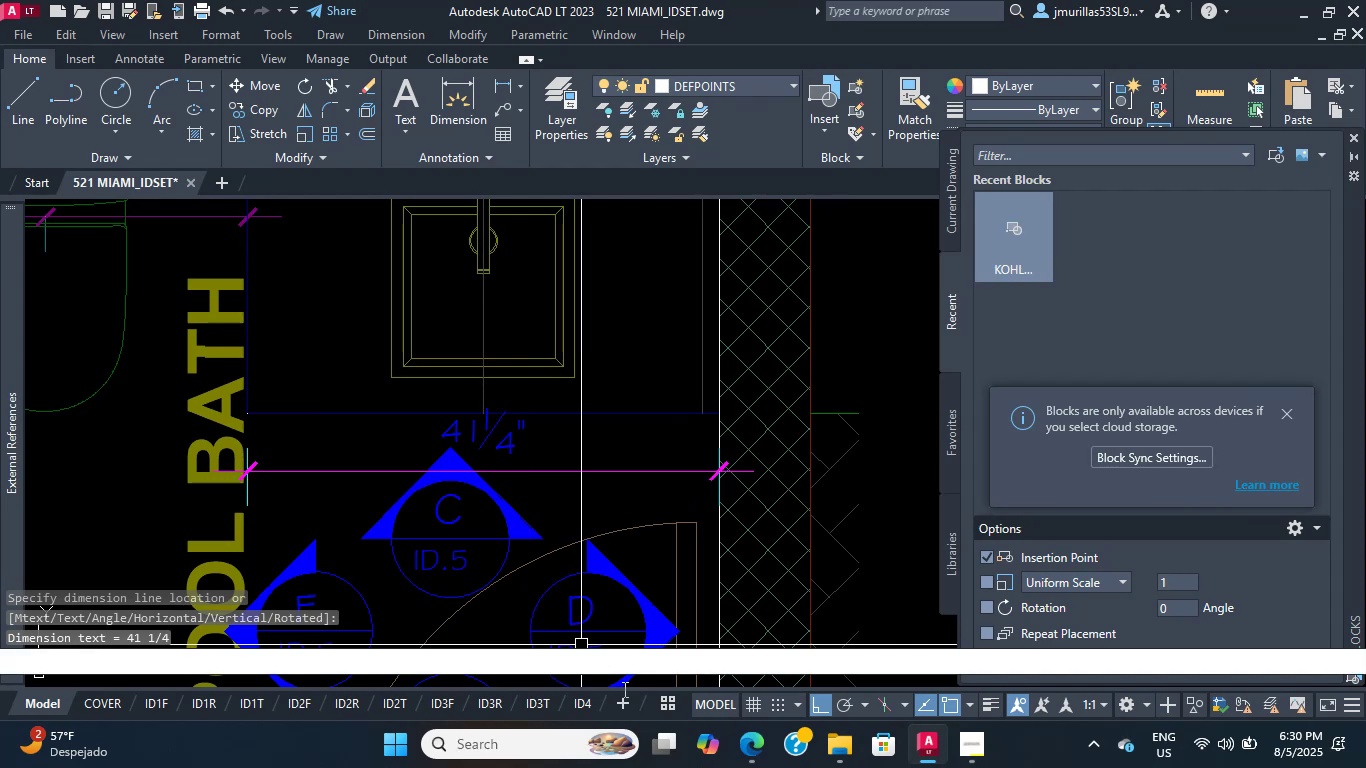 
left_click([750, 739])
 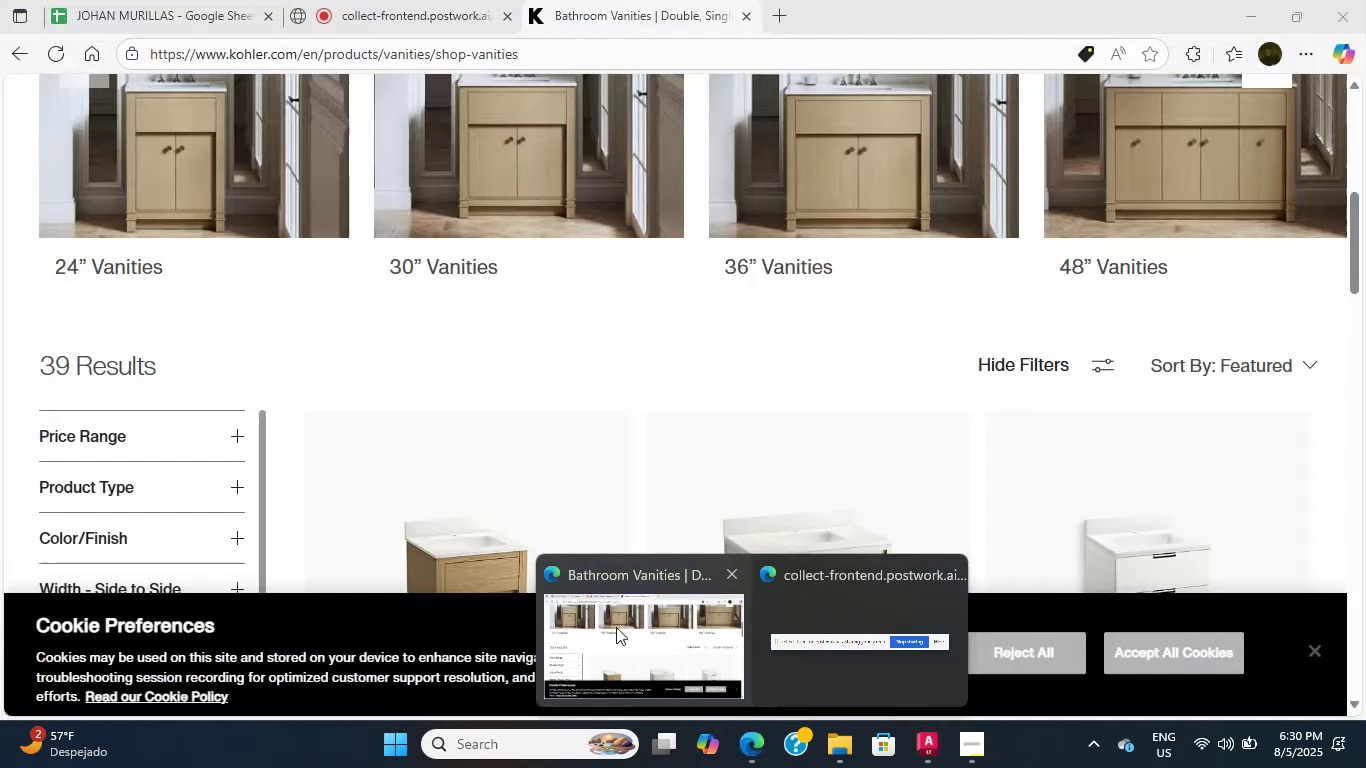 
left_click([618, 627])
 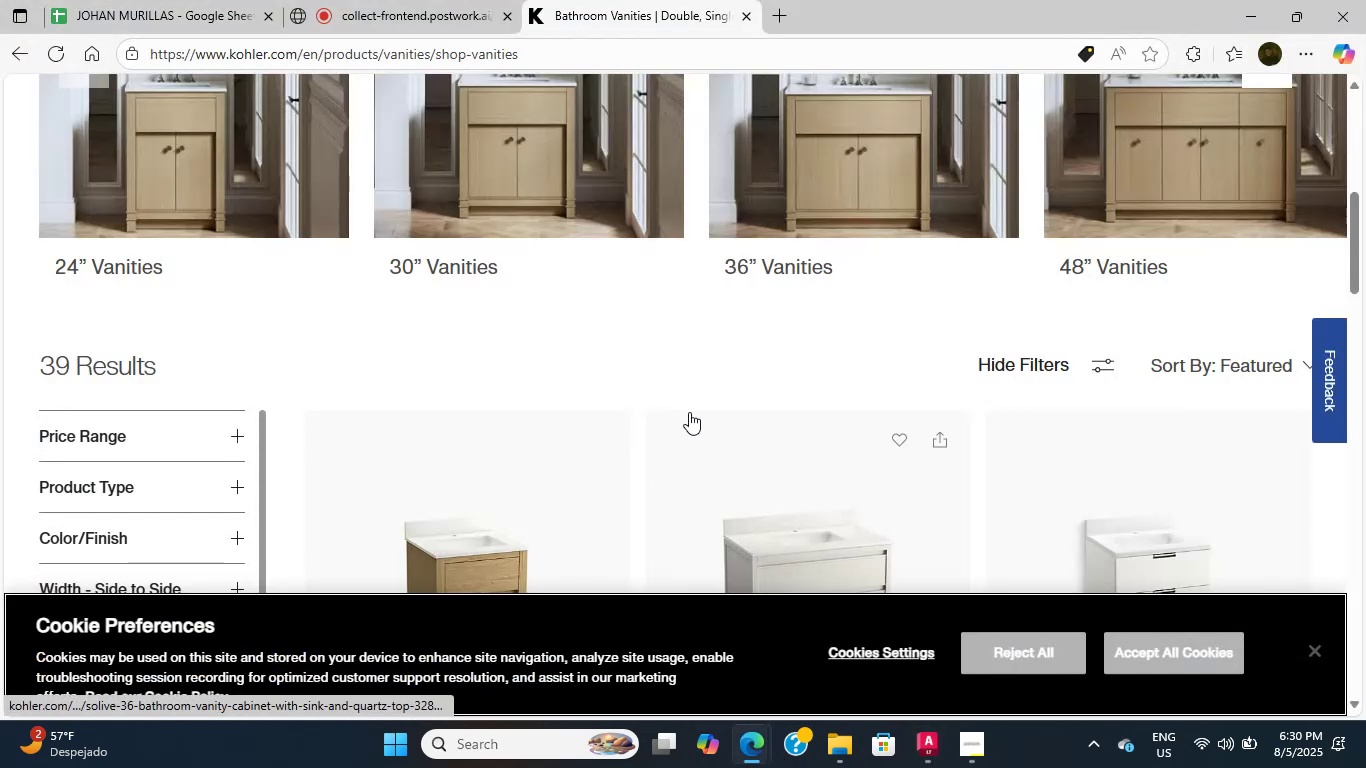 
scroll: coordinate [692, 409], scroll_direction: down, amount: 3.0
 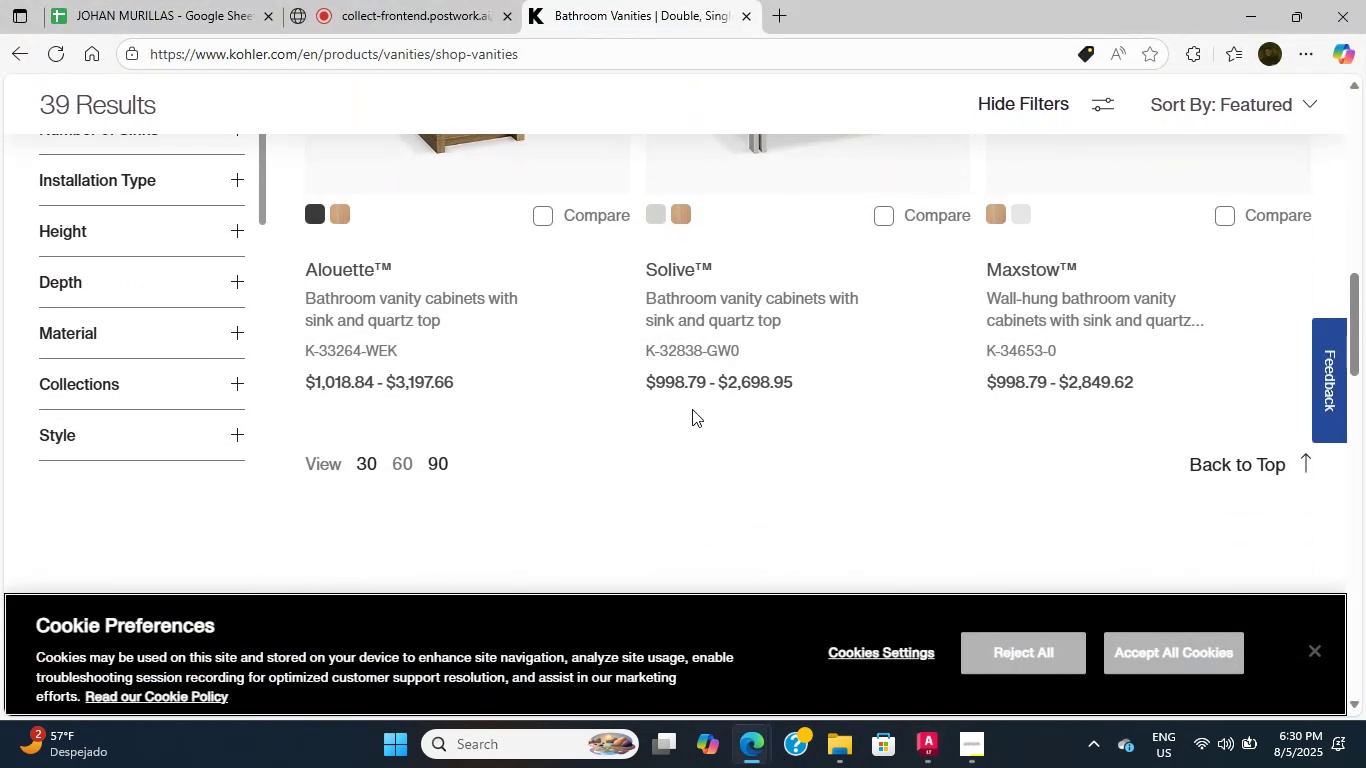 
scroll: coordinate [726, 389], scroll_direction: up, amount: 7.0
 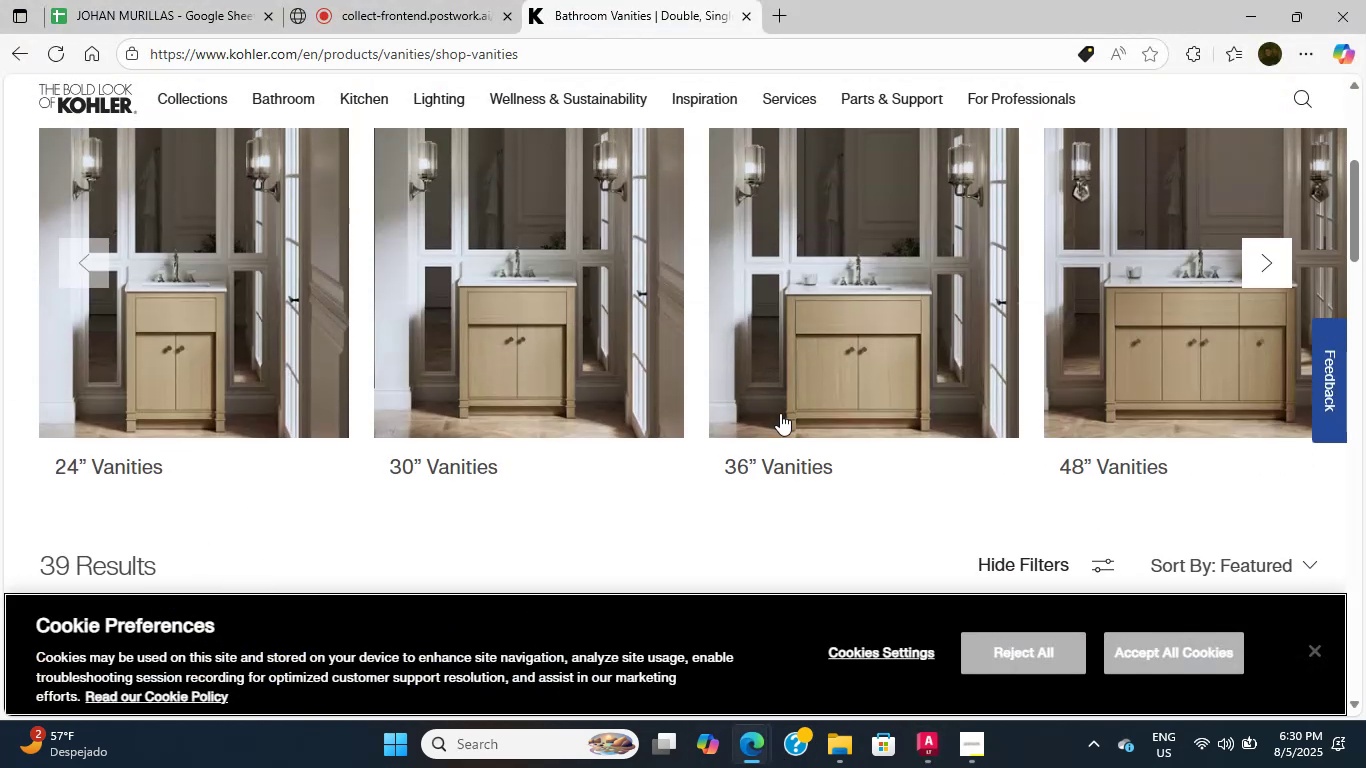 
left_click([780, 413])
 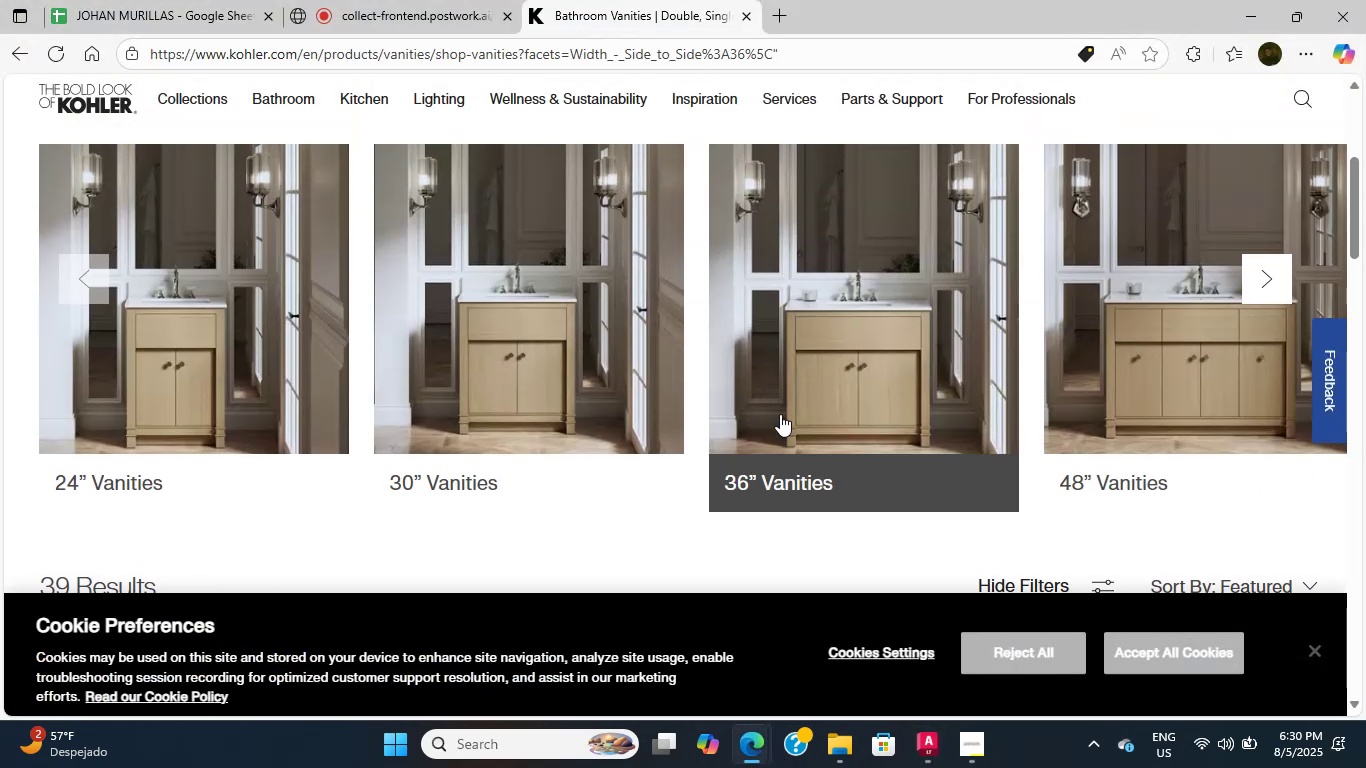 
left_click([786, 331])
 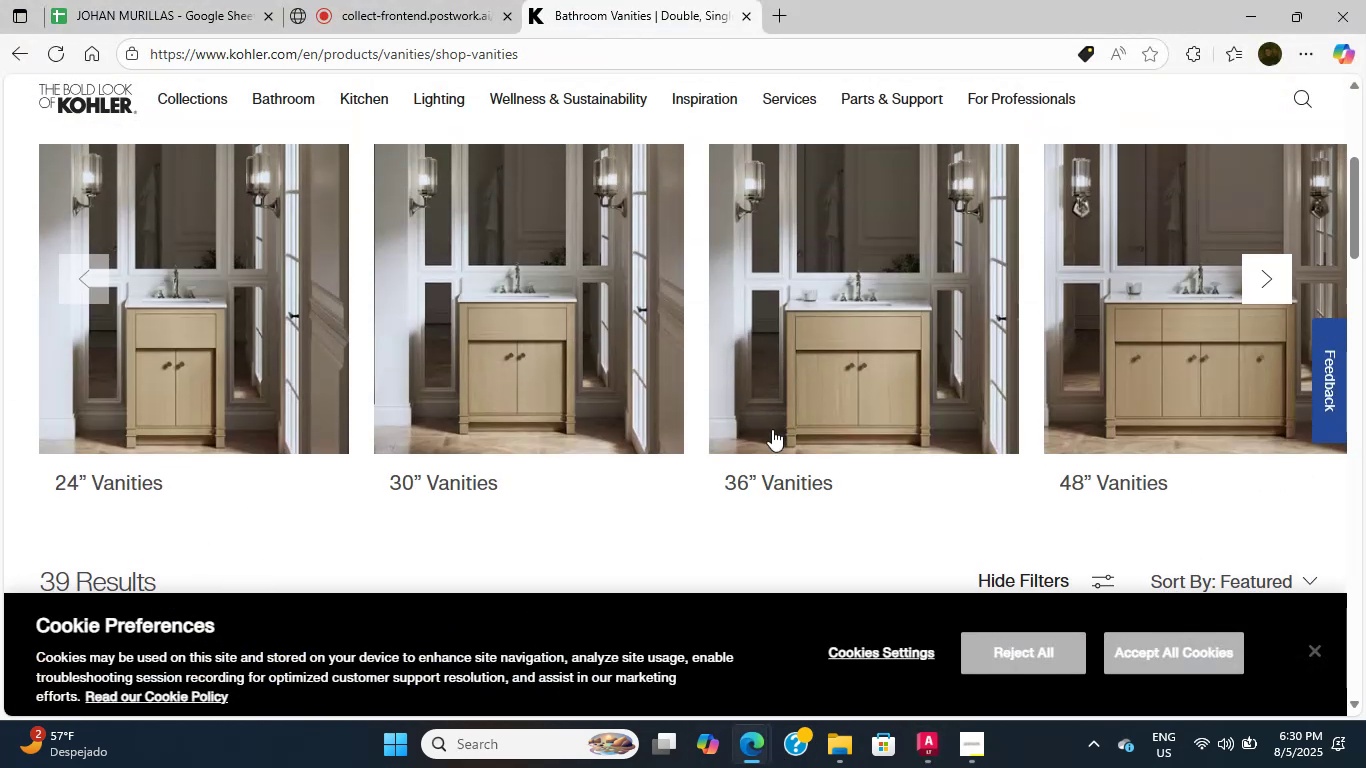 
left_click([756, 466])
 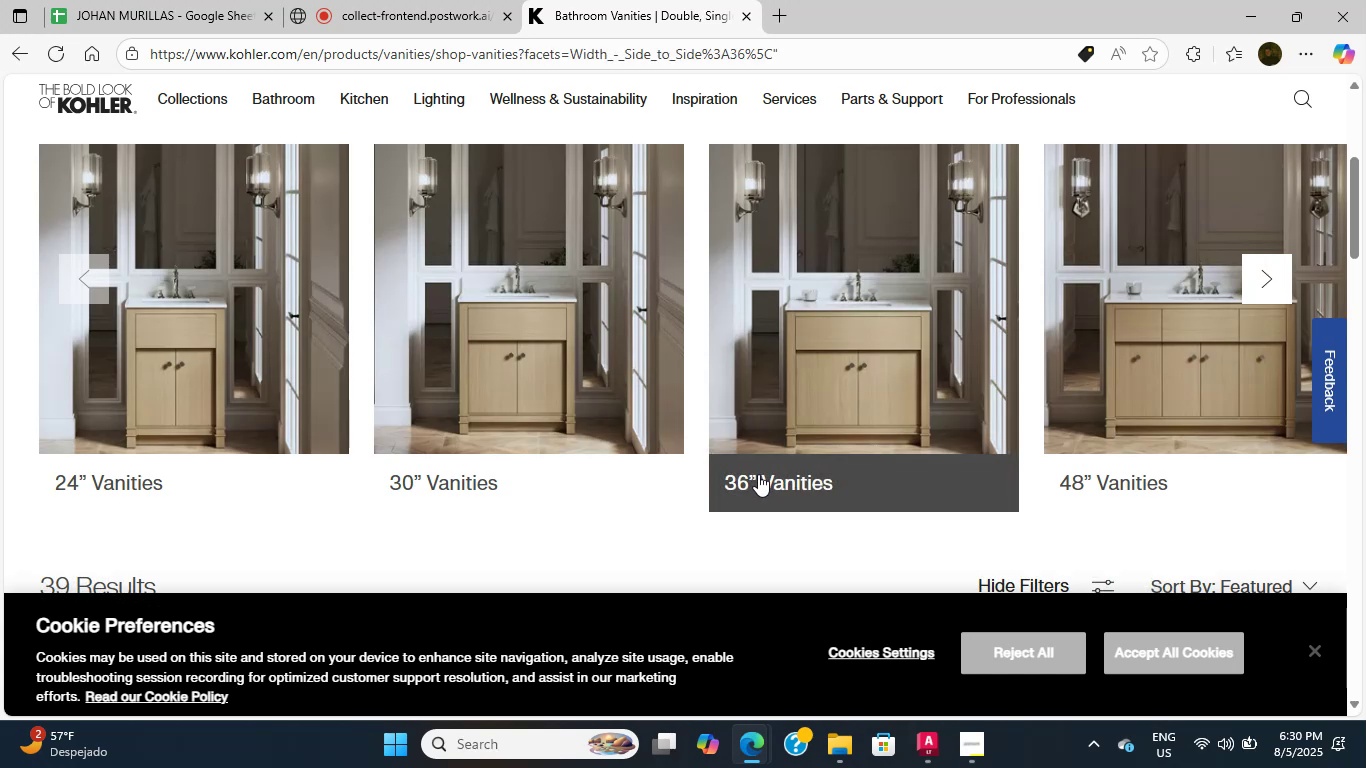 
left_click([757, 465])
 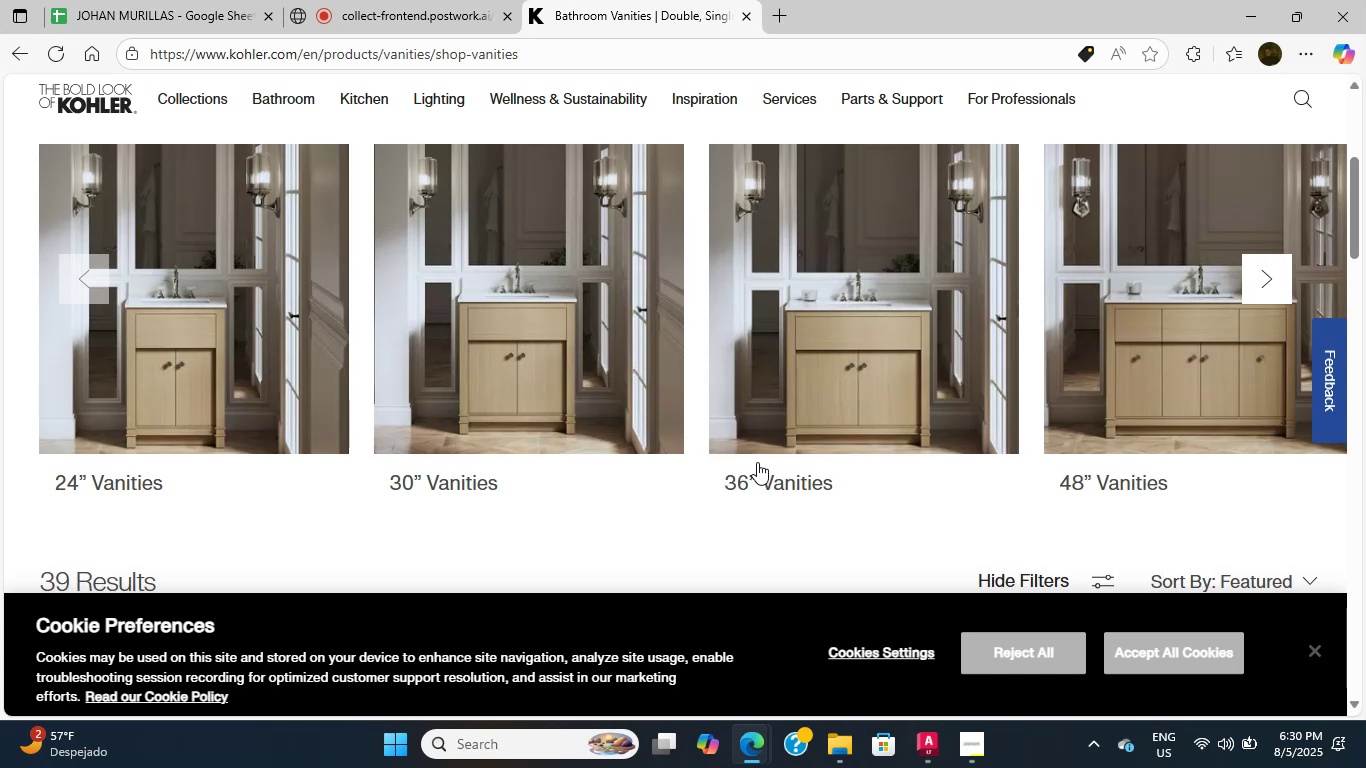 
scroll: coordinate [752, 452], scroll_direction: down, amount: 6.0
 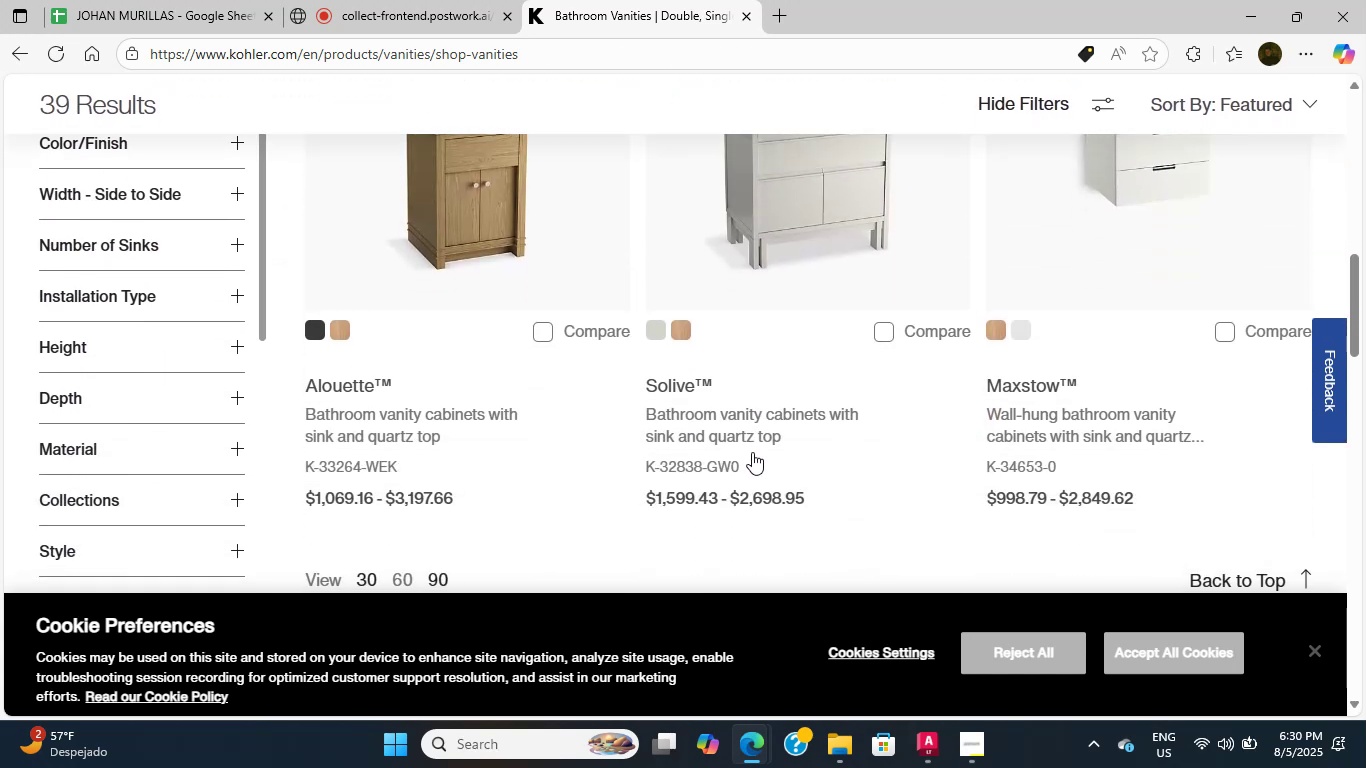 
scroll: coordinate [752, 452], scroll_direction: up, amount: 9.0
 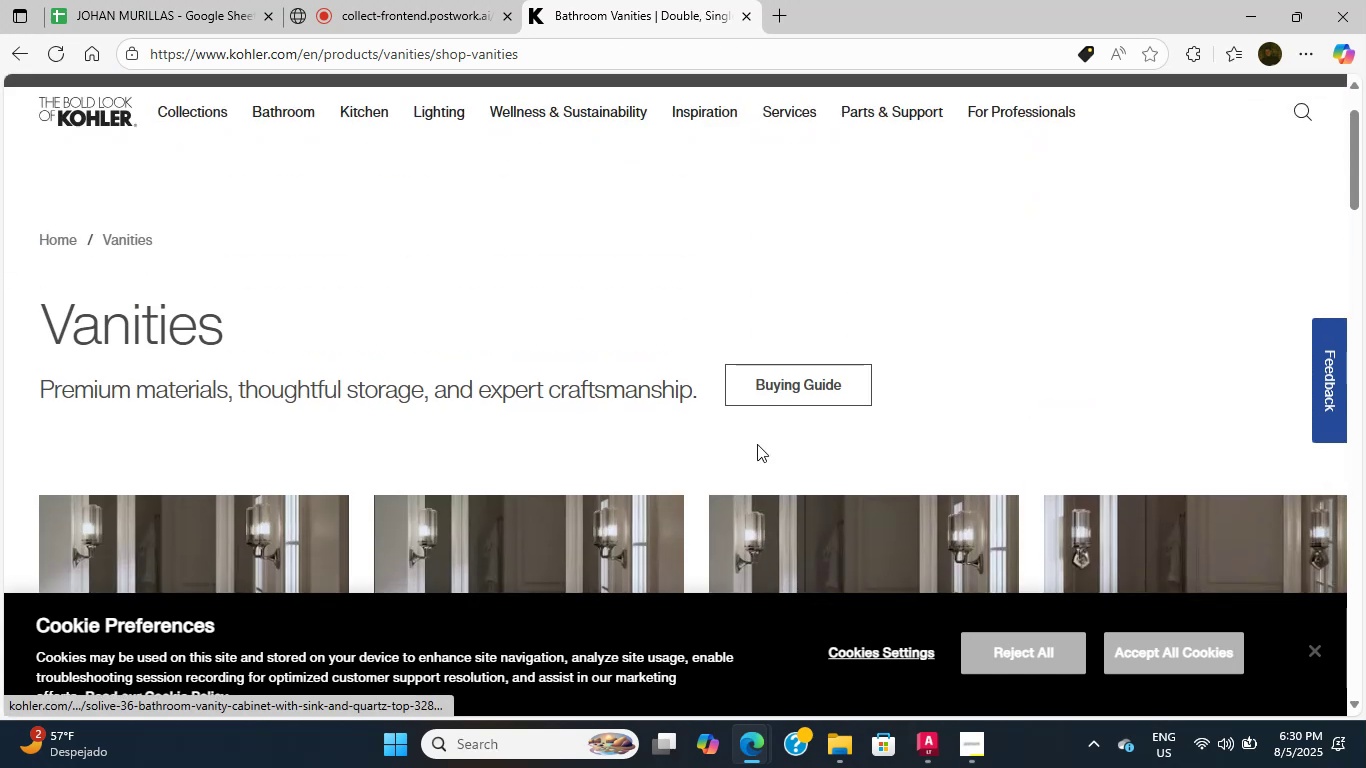 
left_click([757, 444])
 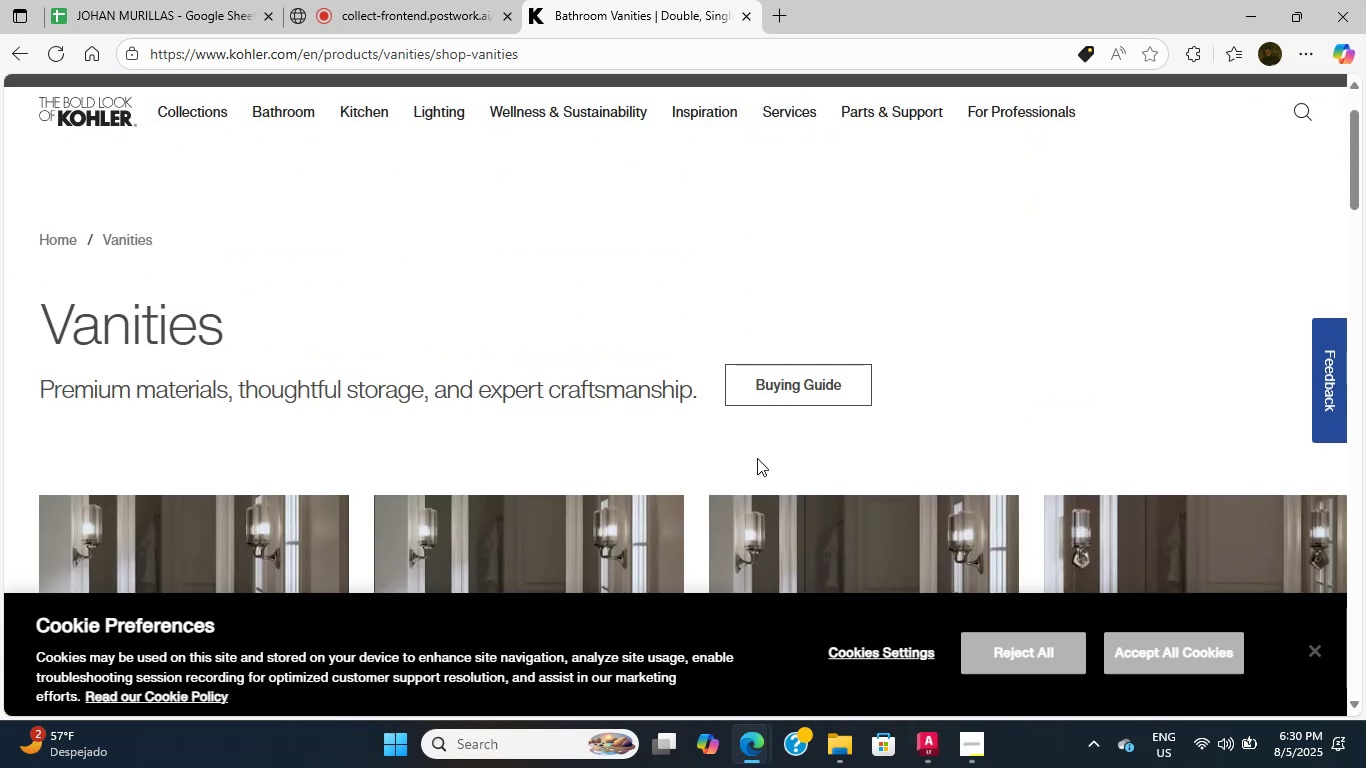 
scroll: coordinate [751, 481], scroll_direction: down, amount: 3.0
 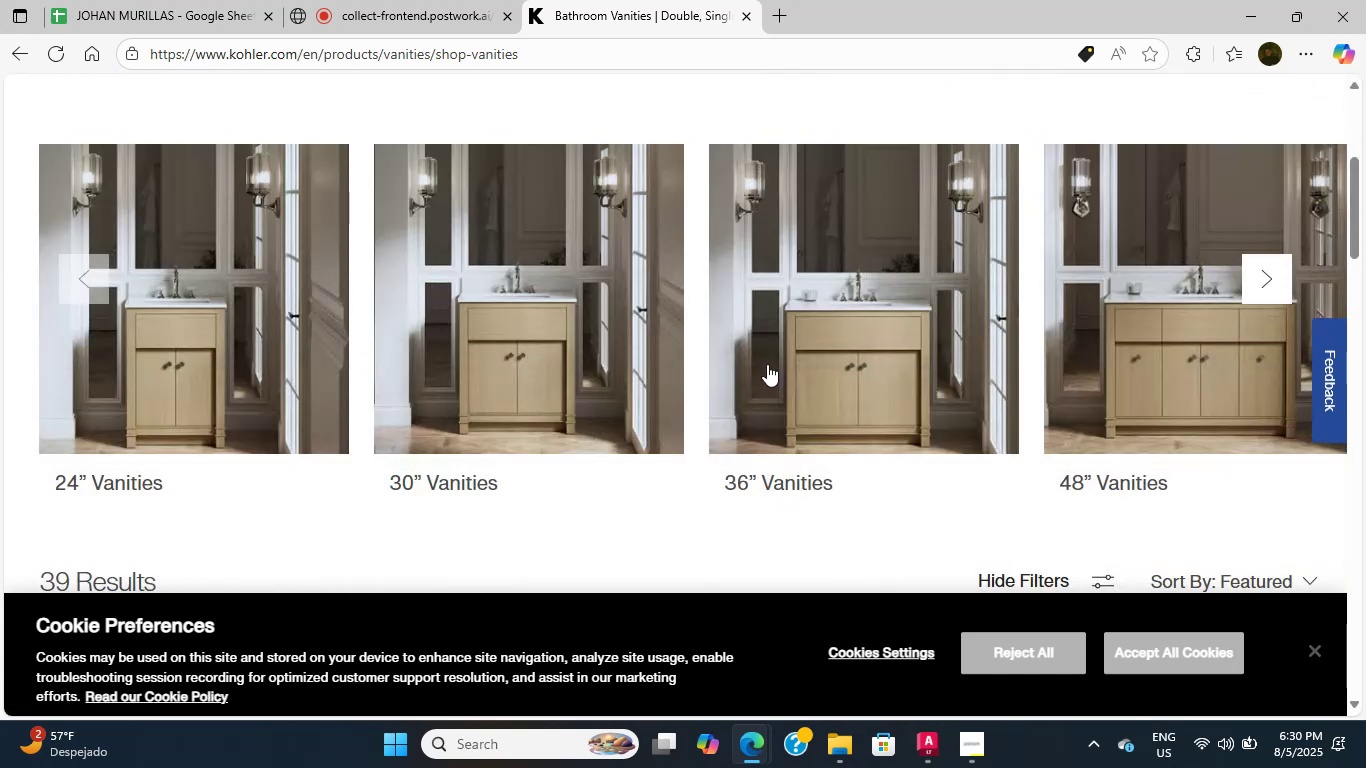 
left_click([767, 359])
 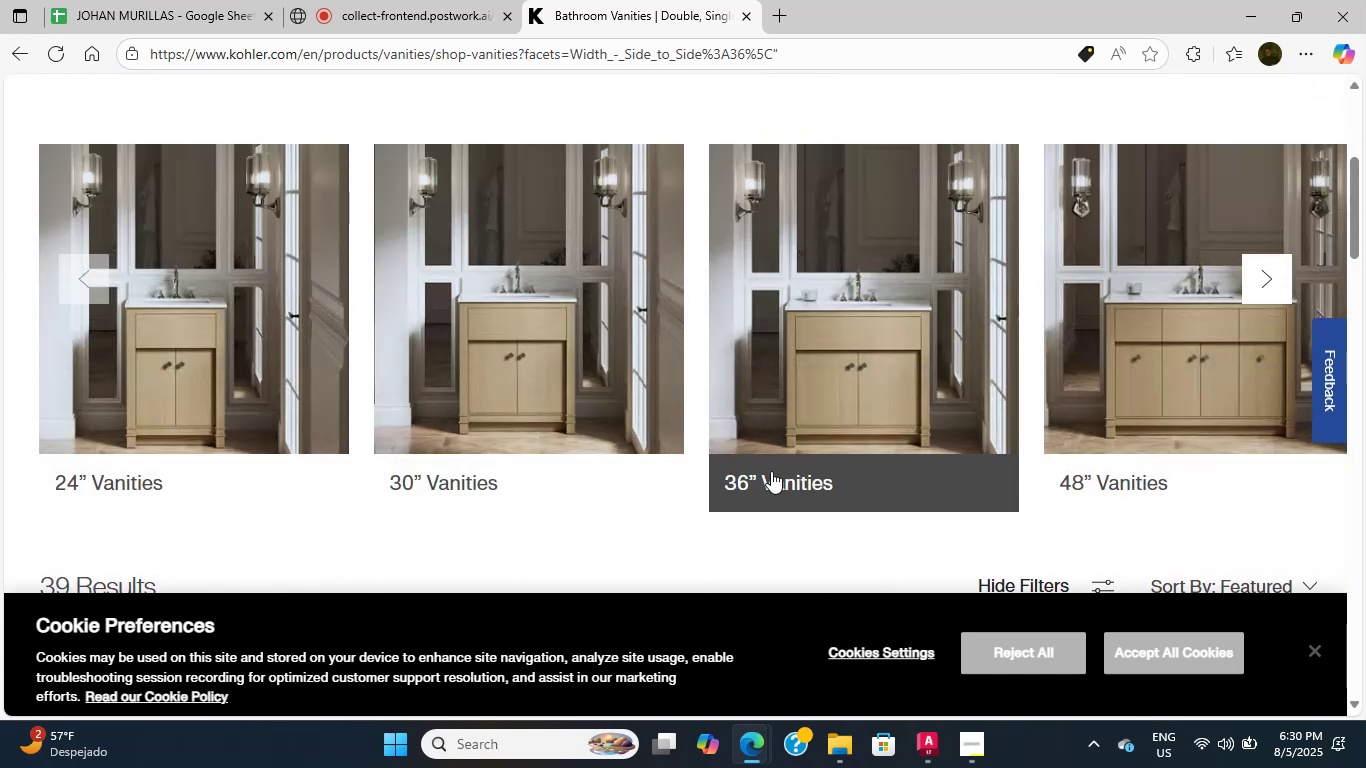 
scroll: coordinate [742, 412], scroll_direction: down, amount: 3.0
 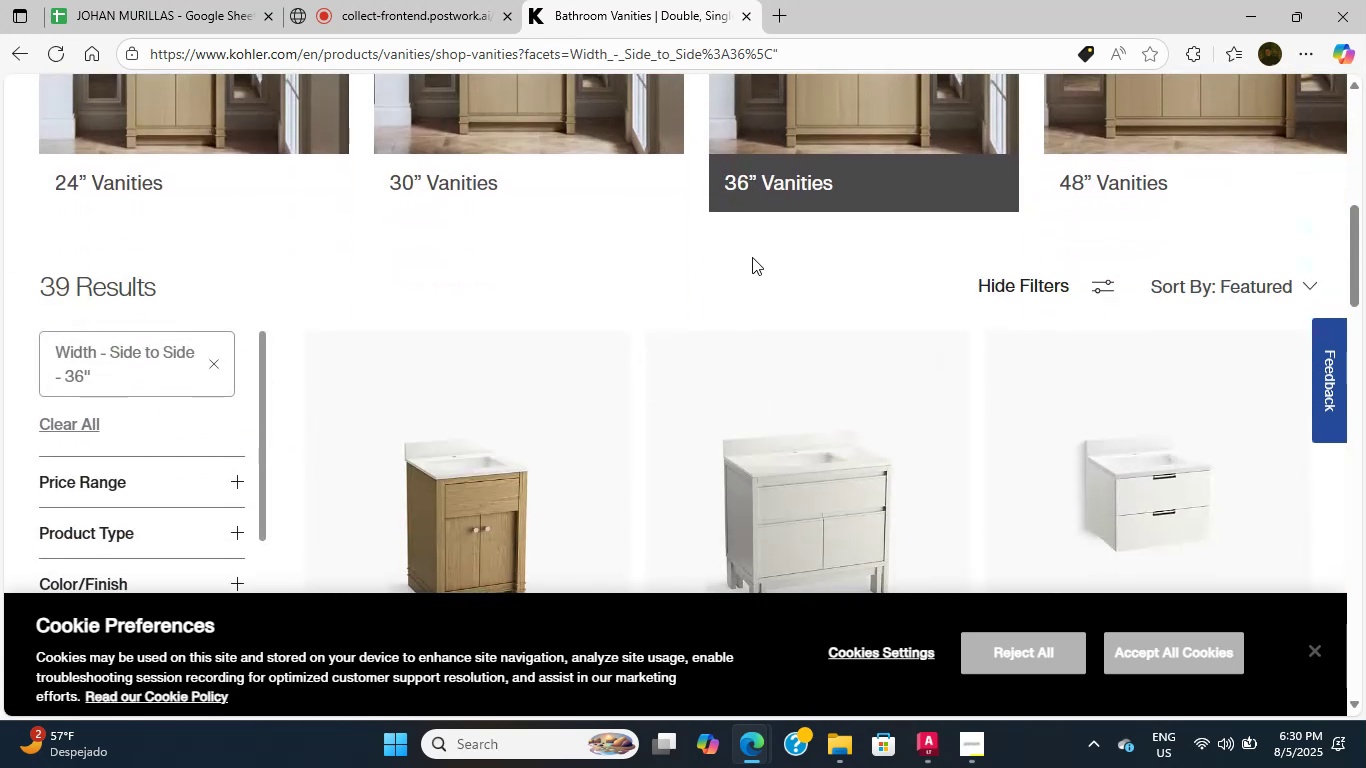 
scroll: coordinate [747, 235], scroll_direction: up, amount: 3.0
 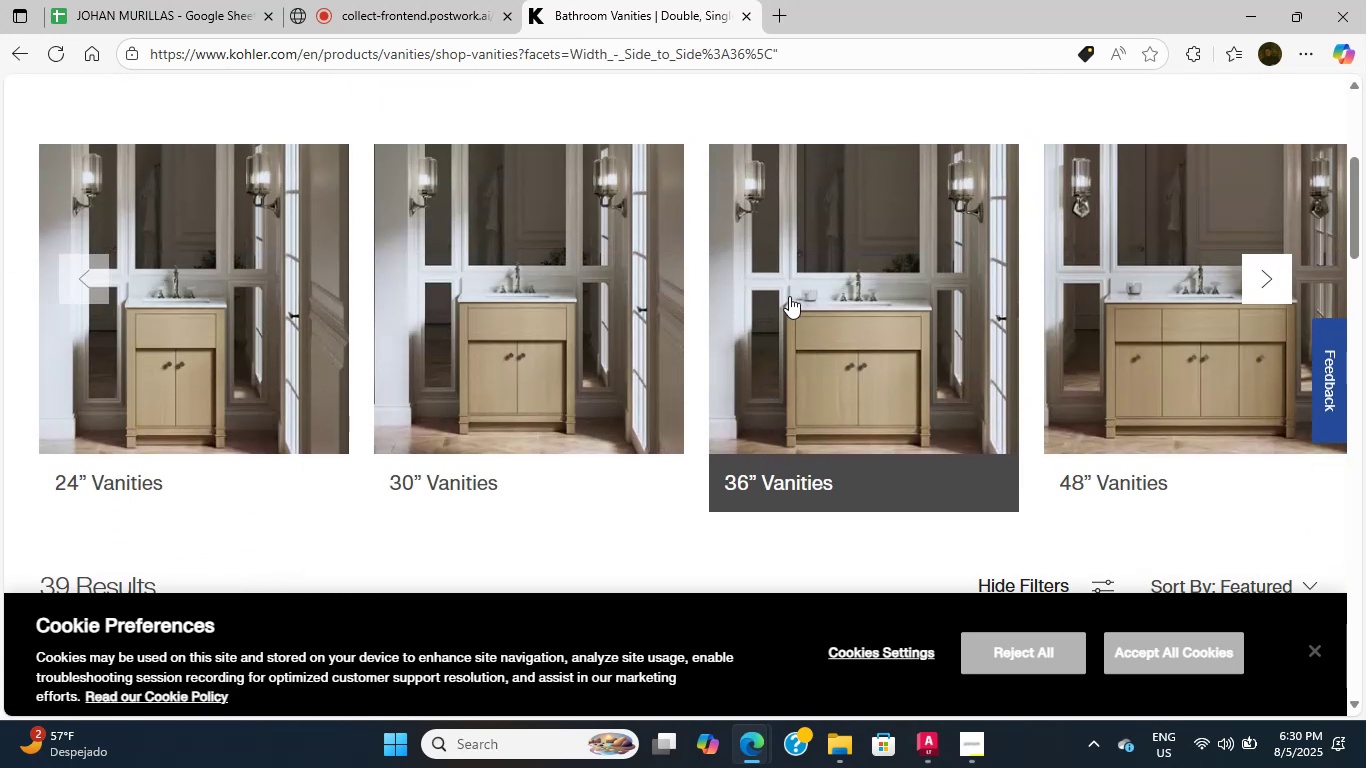 
left_click([789, 296])
 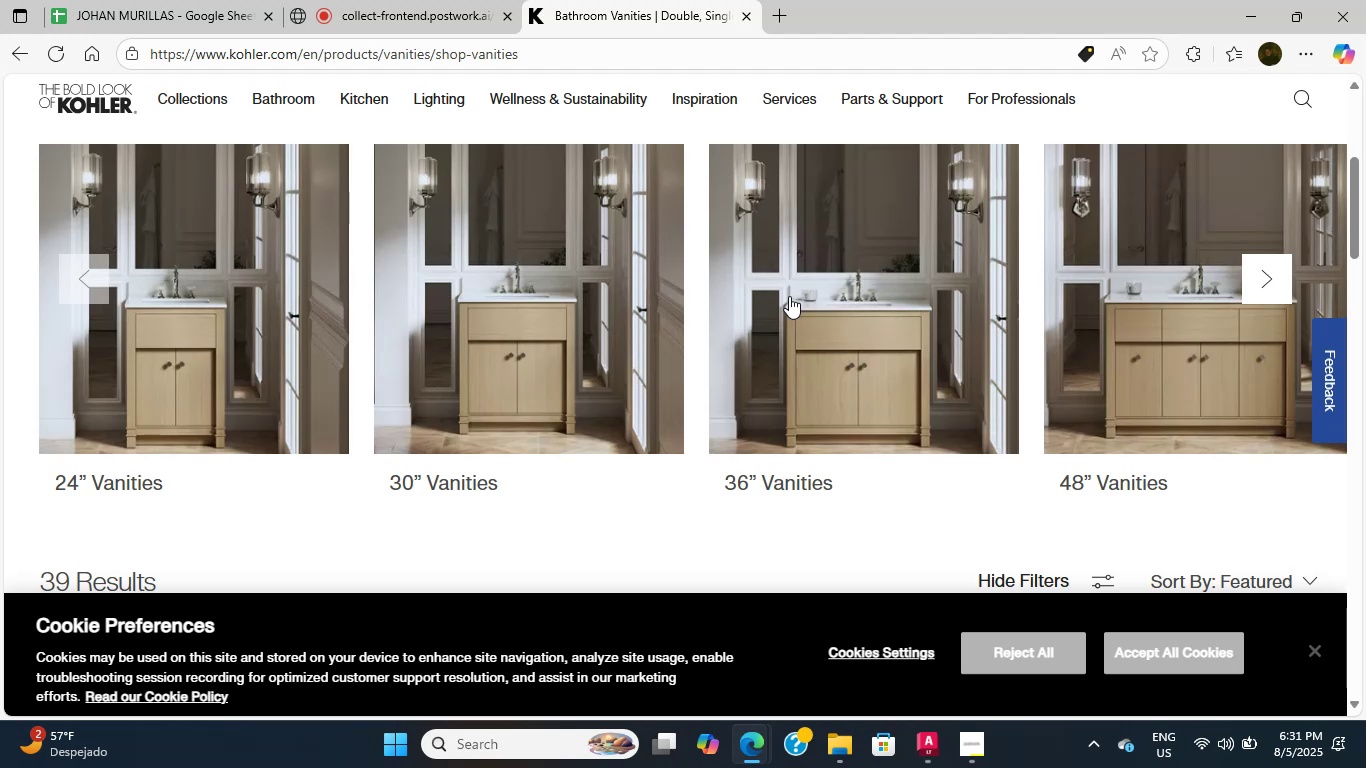 
wait(13.07)
 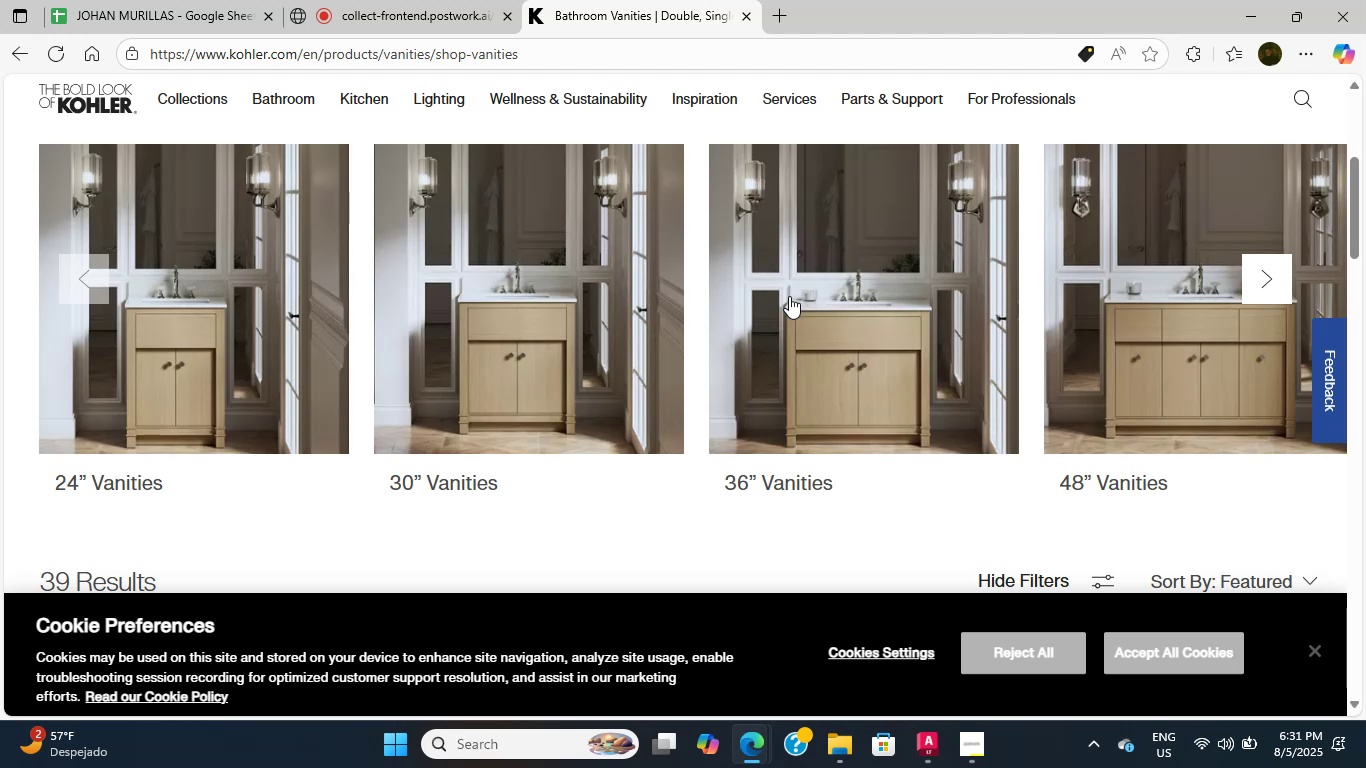 
scroll: coordinate [908, 434], scroll_direction: down, amount: 2.0
 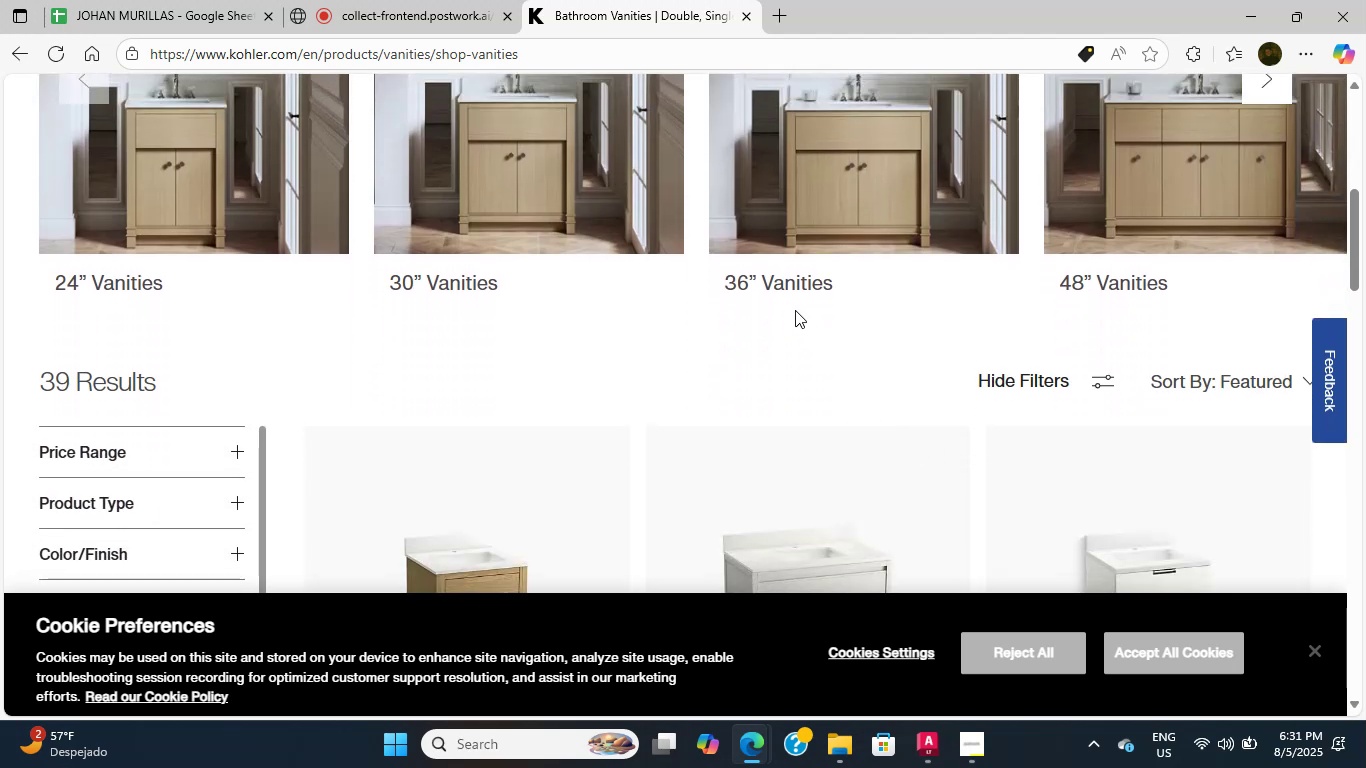 
left_click([778, 291])
 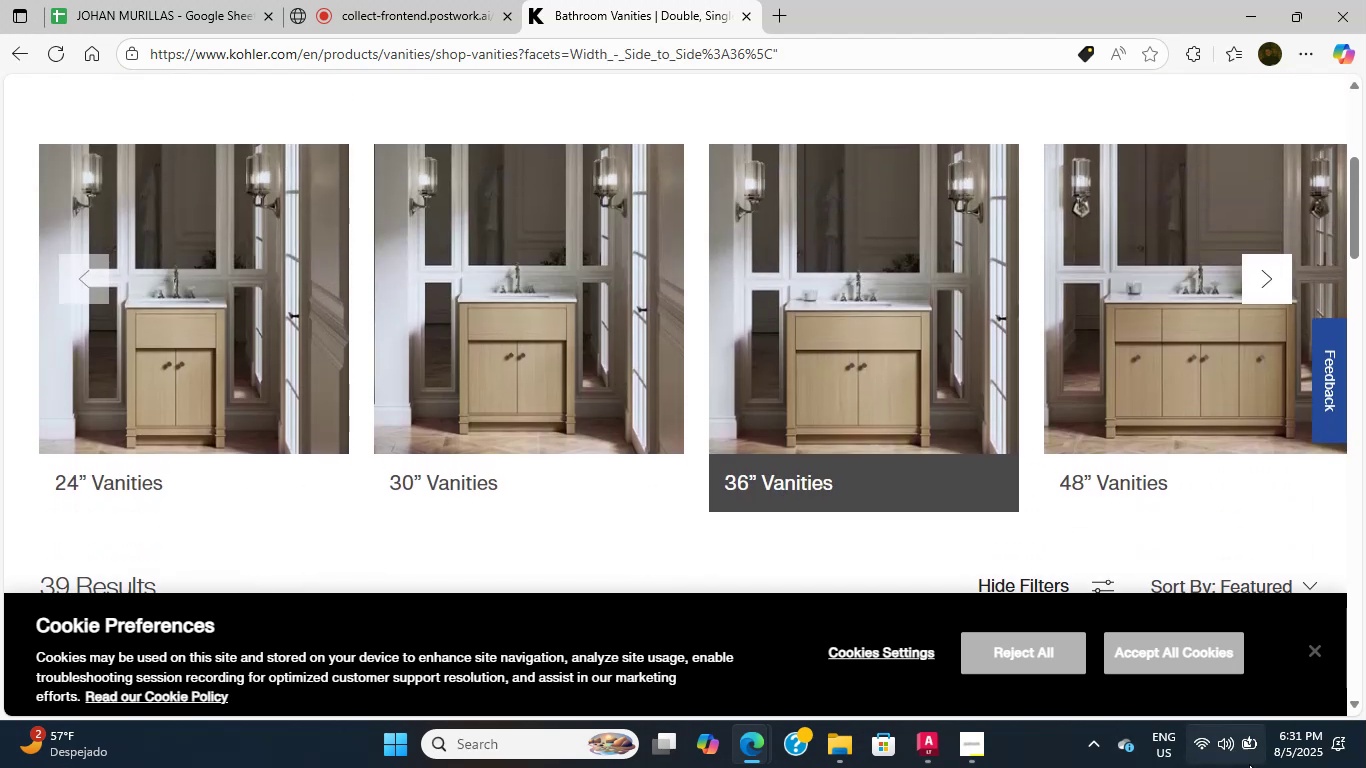 
left_click([1274, 766])
 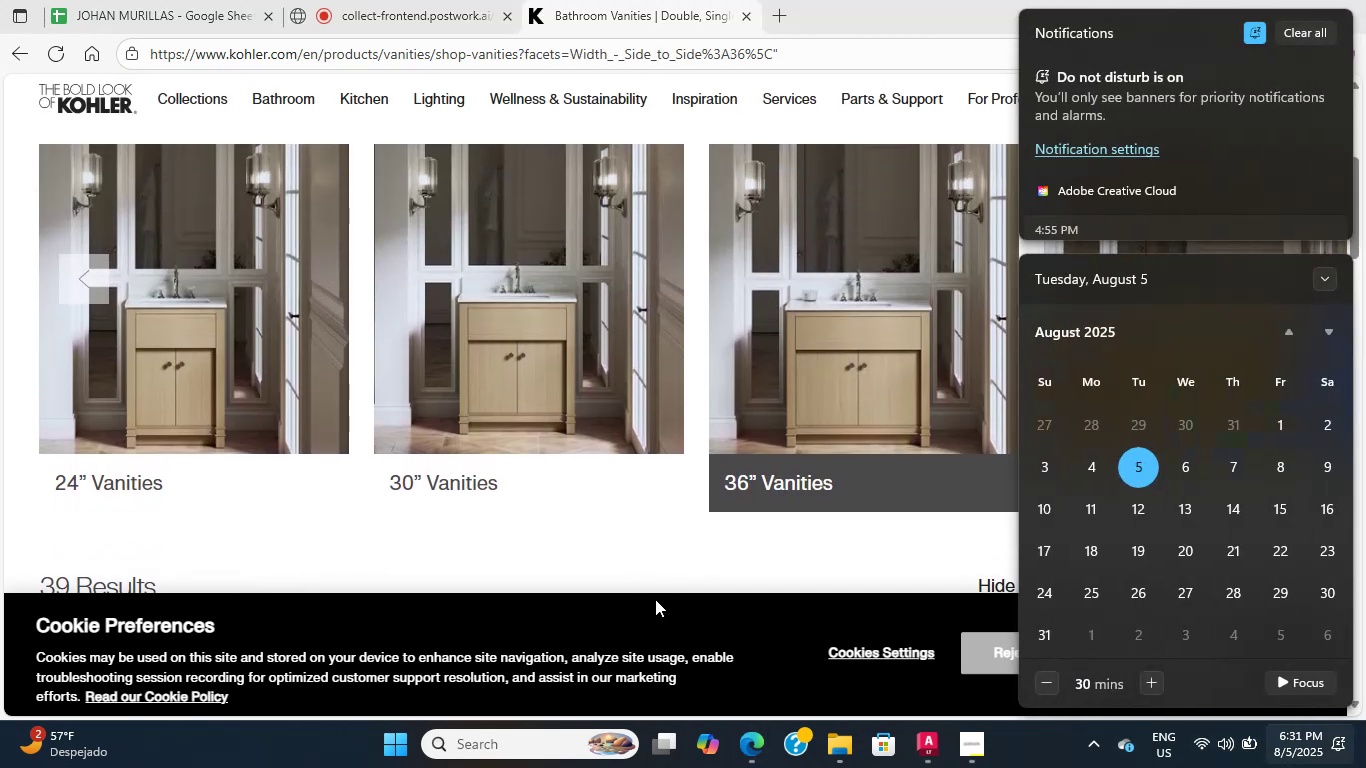 
scroll: coordinate [1113, 538], scroll_direction: down, amount: 3.0
 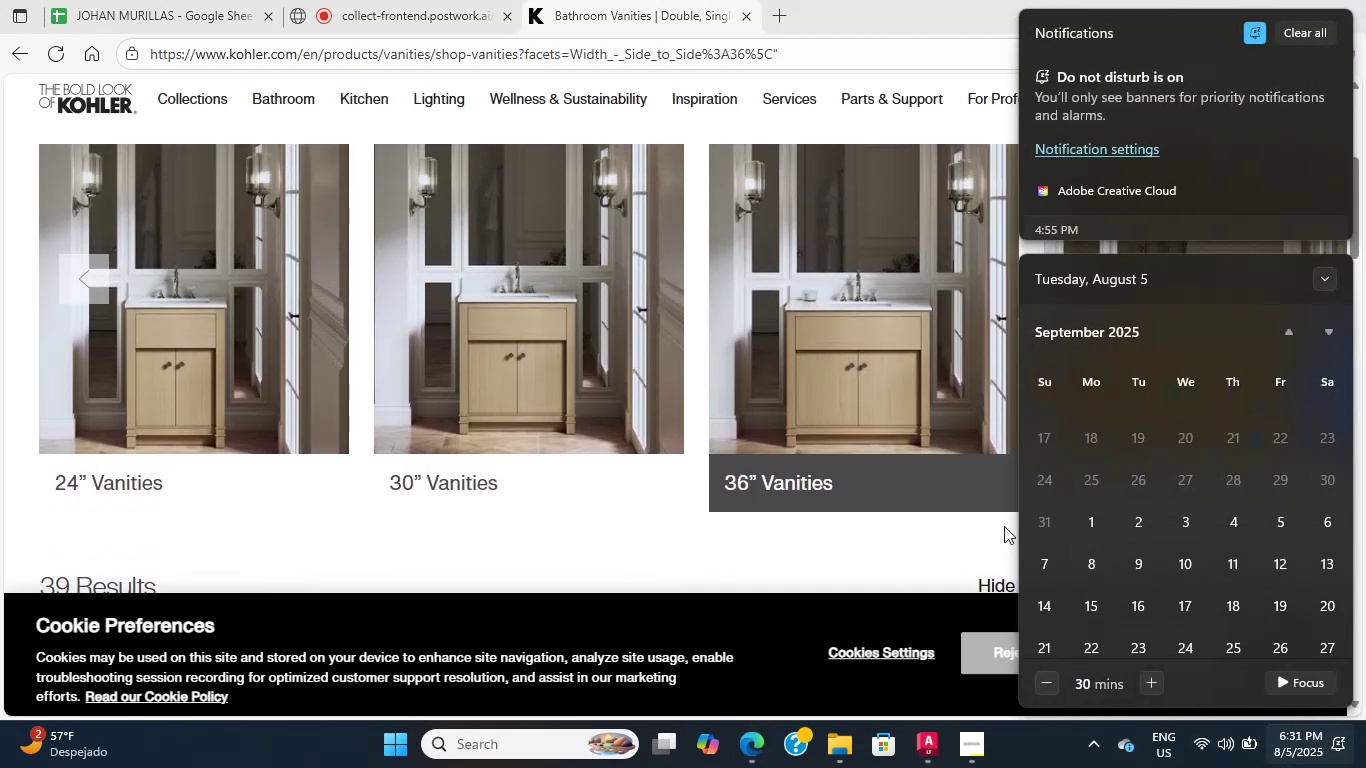 
scroll: coordinate [1022, 528], scroll_direction: up, amount: 1.0
 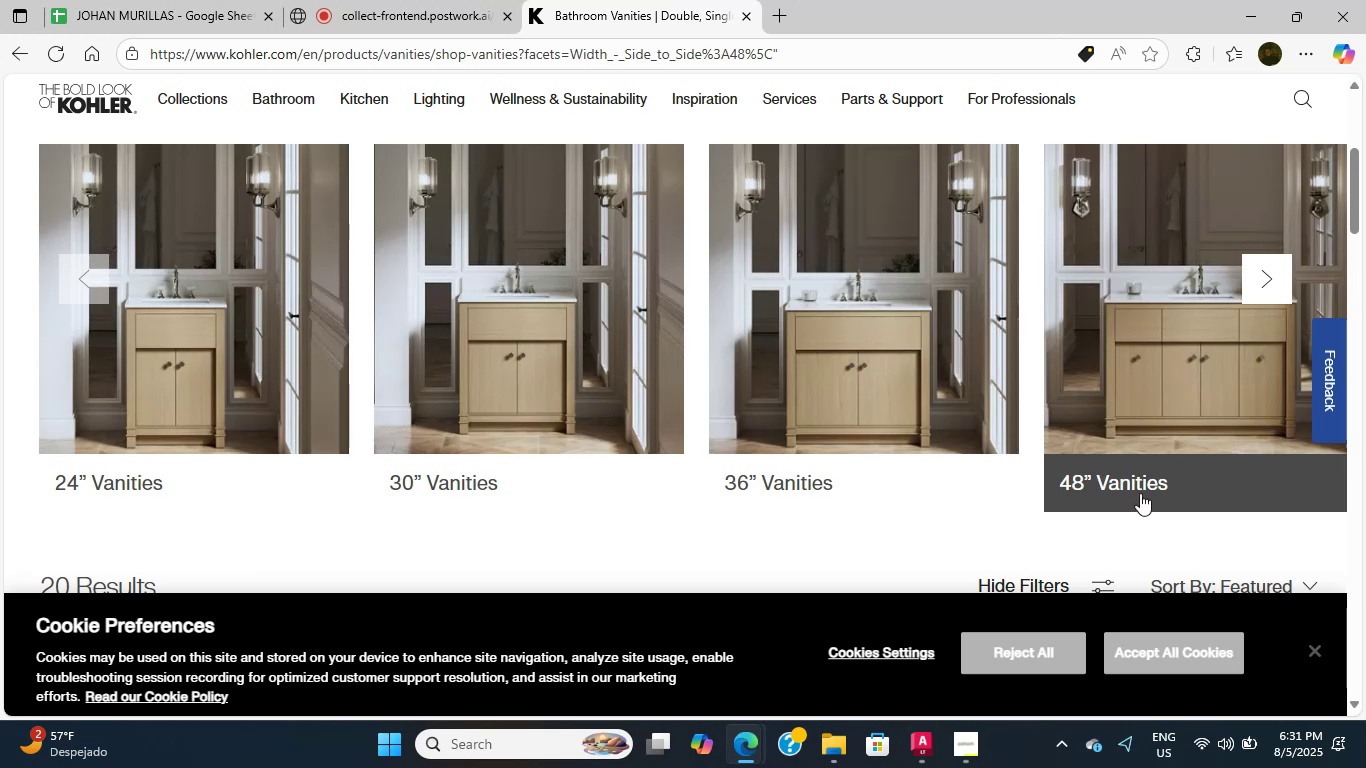 
wait(5.97)
 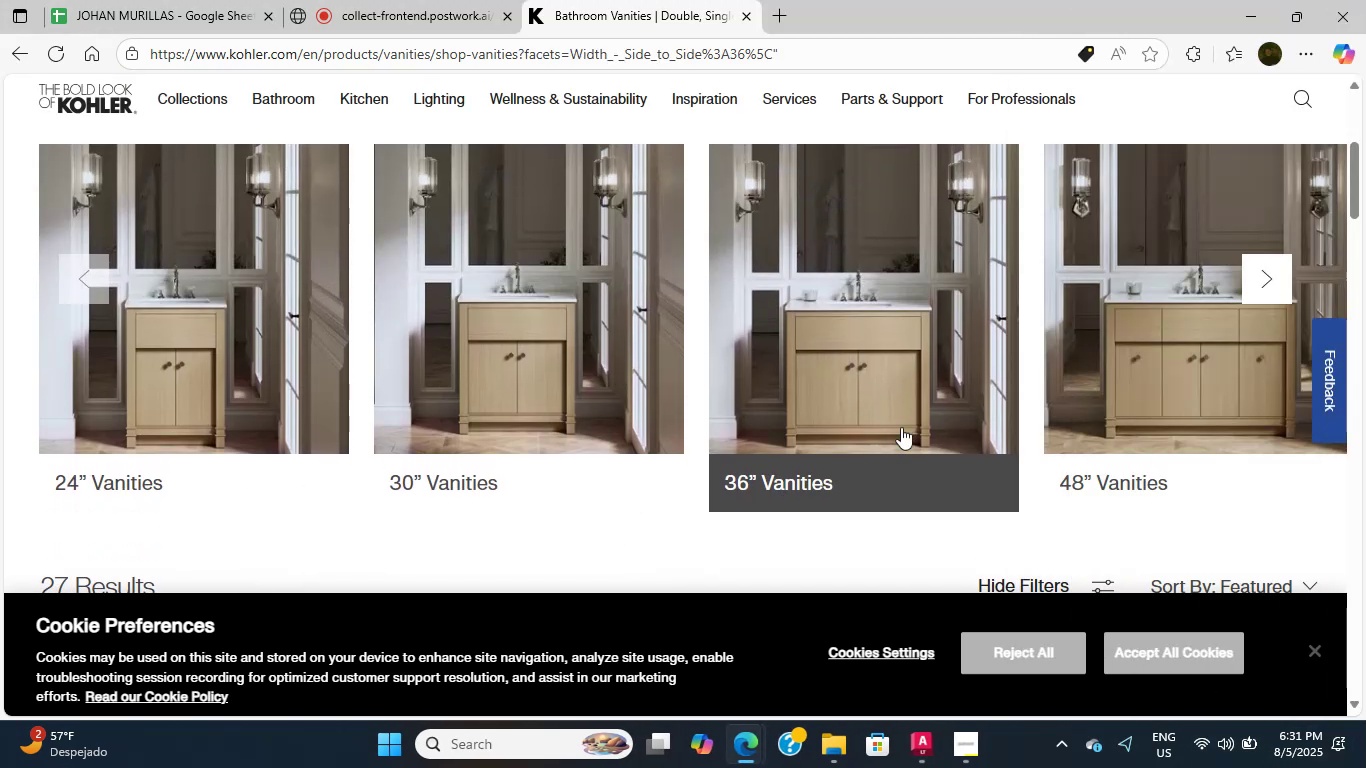 
double_click([1091, 362])
 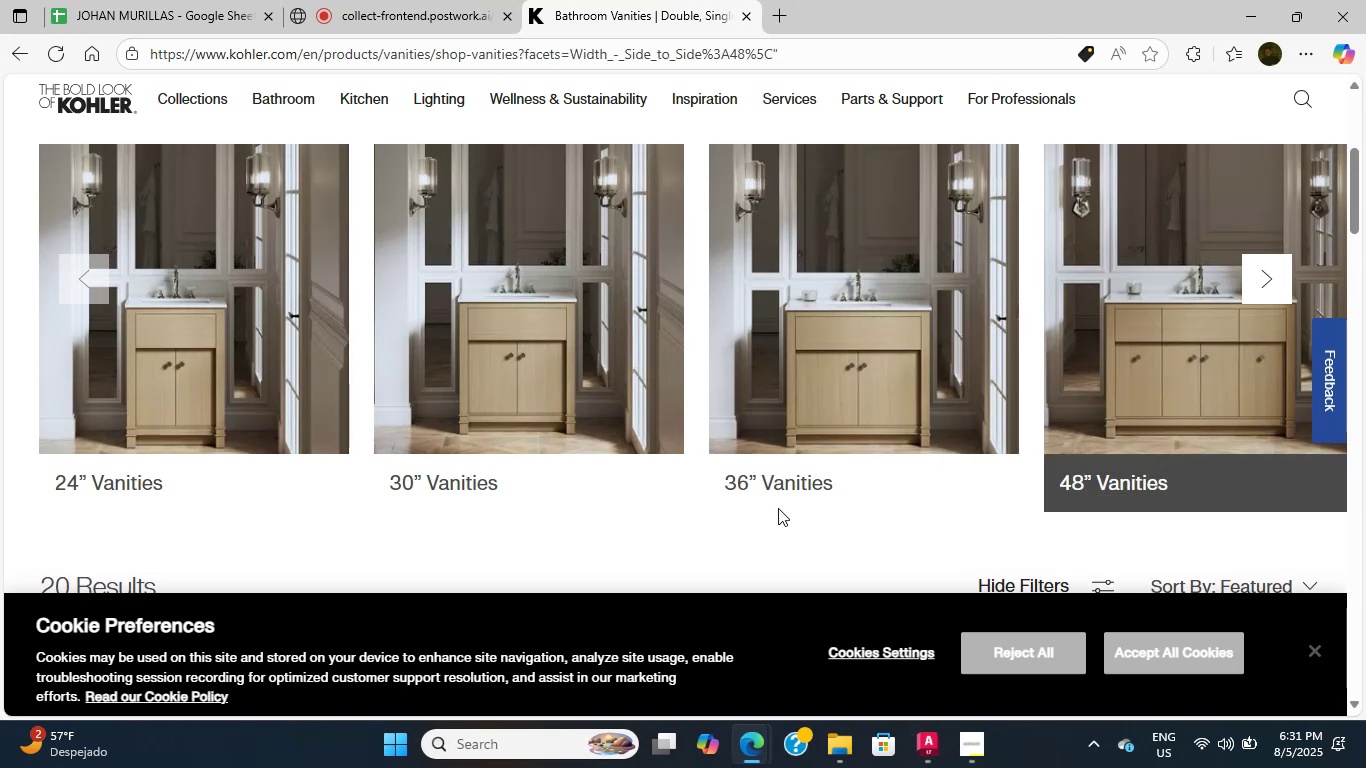 
left_click([758, 461])
 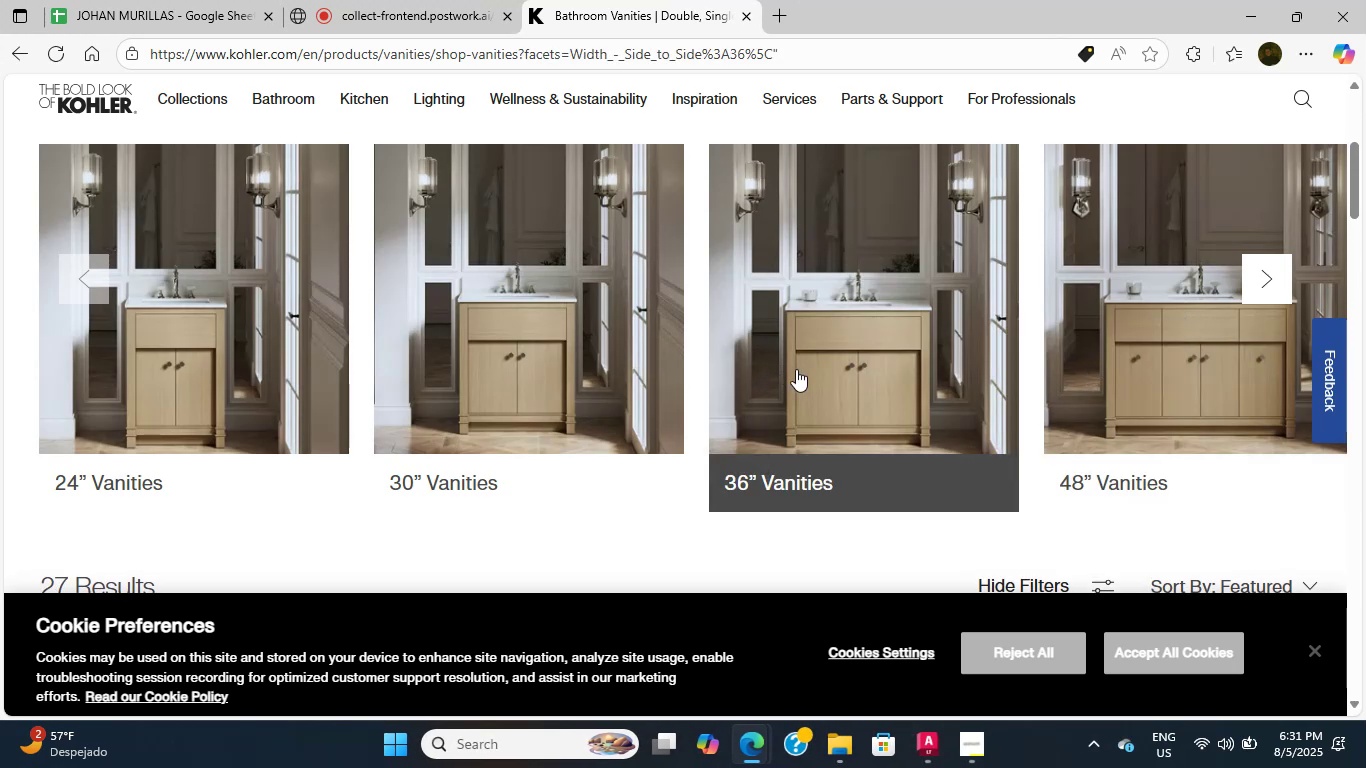 
left_click([798, 368])
 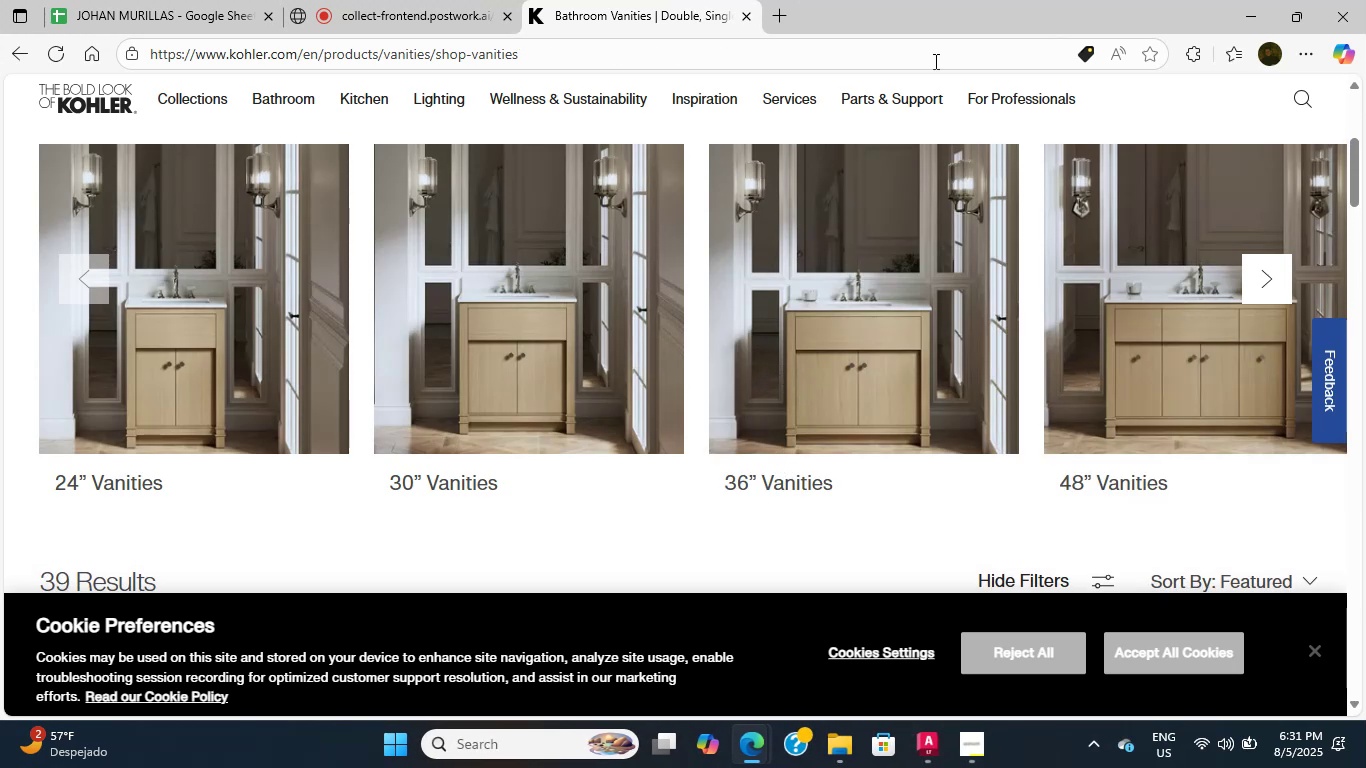 
scroll: coordinate [891, 291], scroll_direction: down, amount: 4.0
 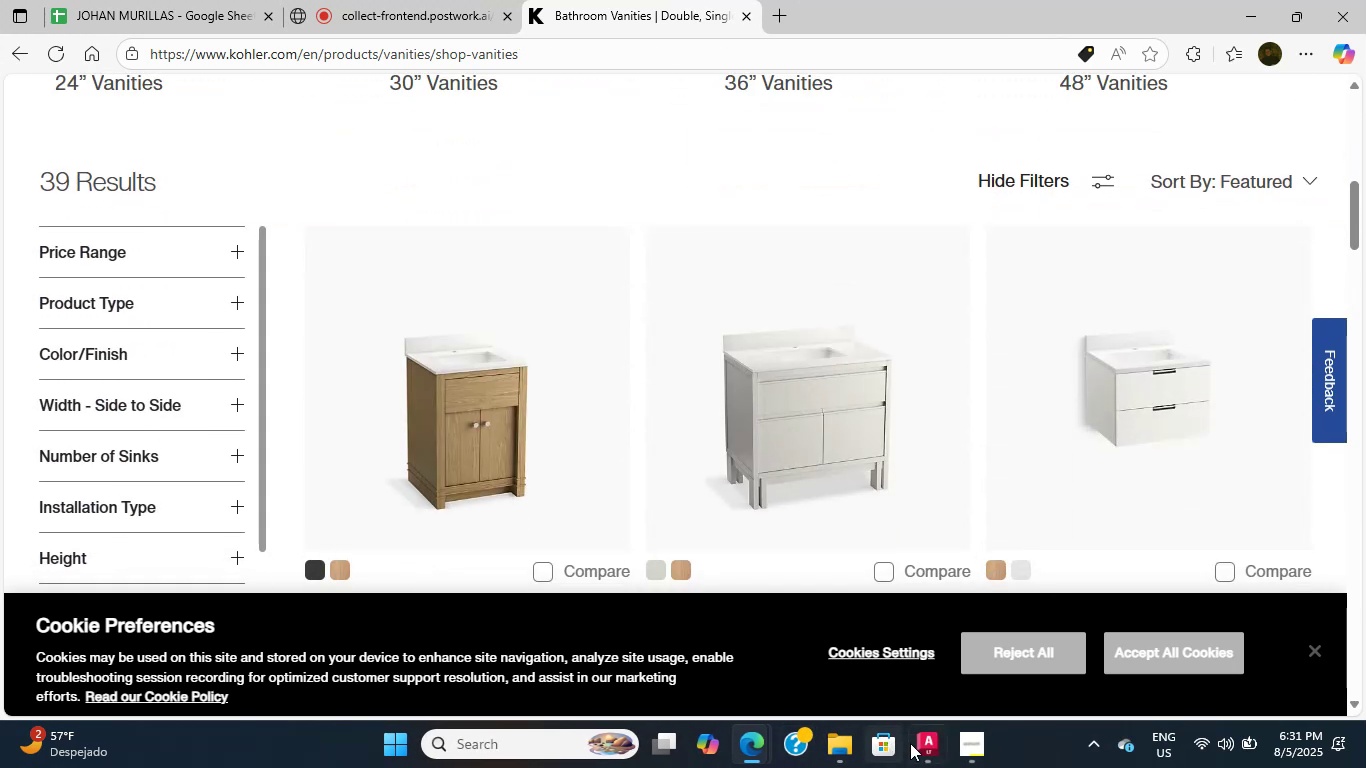 
left_click([922, 748])
 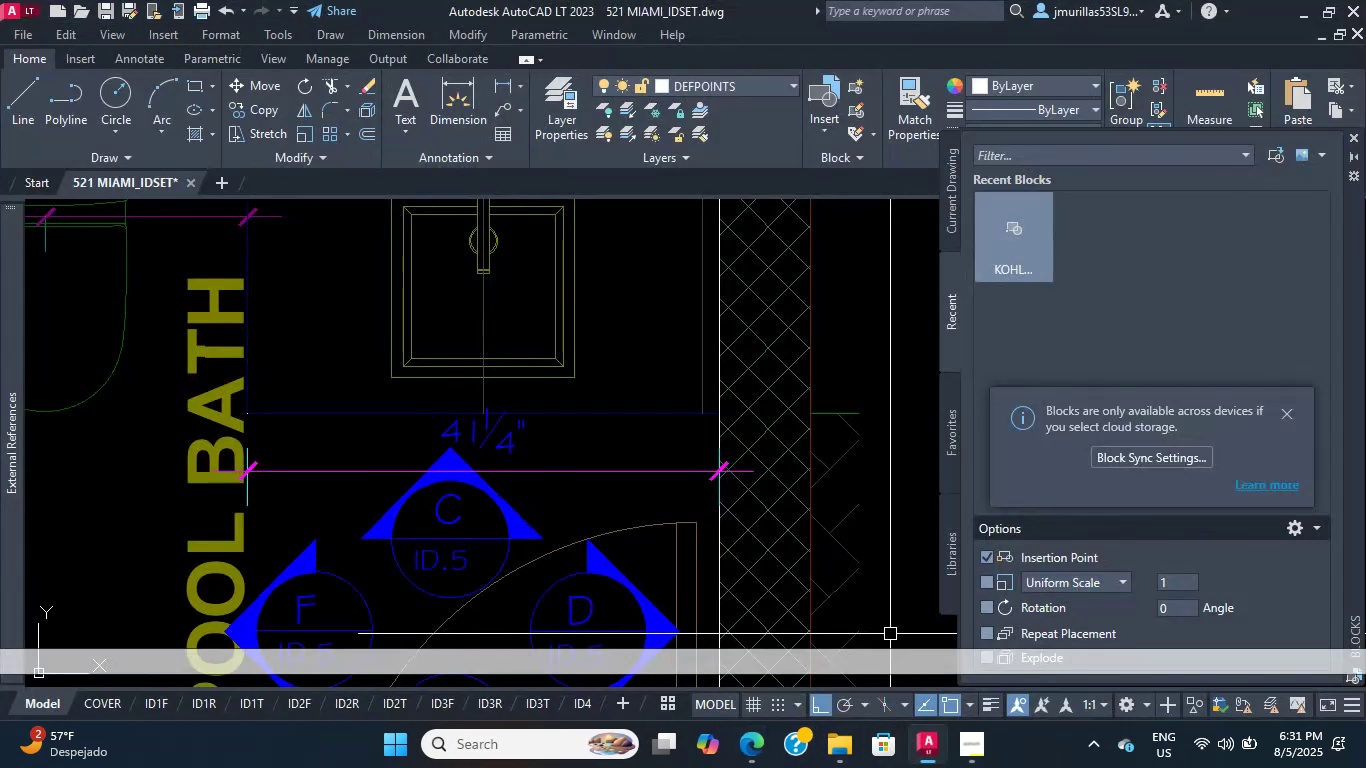 
scroll: coordinate [874, 509], scroll_direction: down, amount: 3.0
 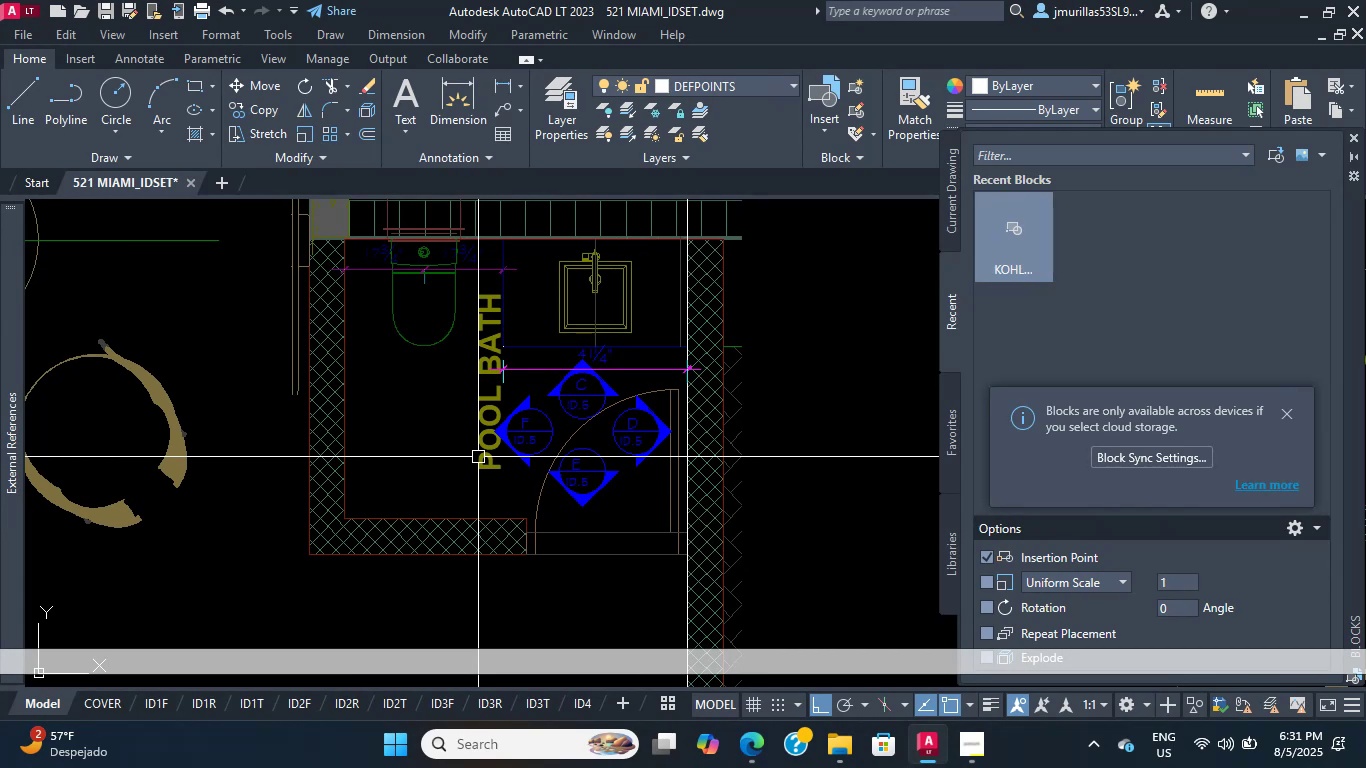 
scroll: coordinate [554, 411], scroll_direction: up, amount: 1.0
 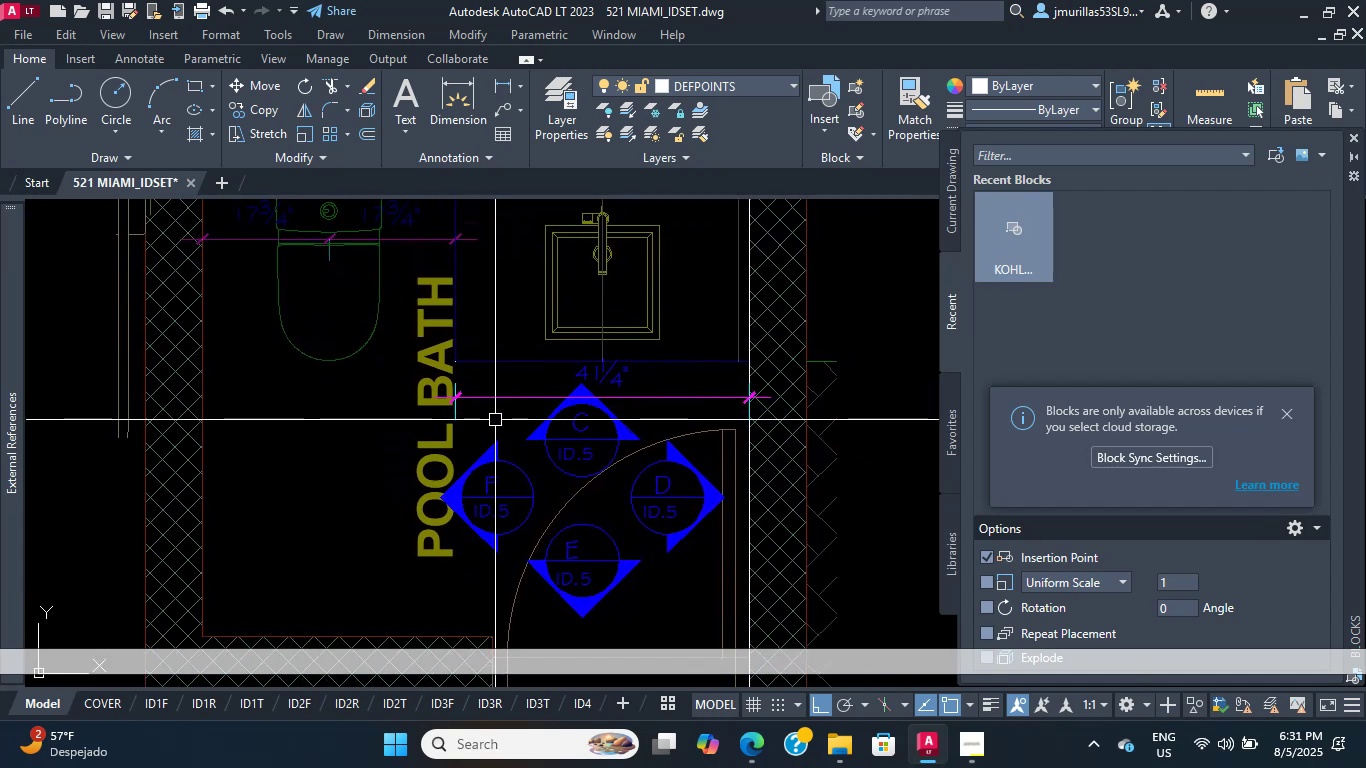 
wait(19.47)
 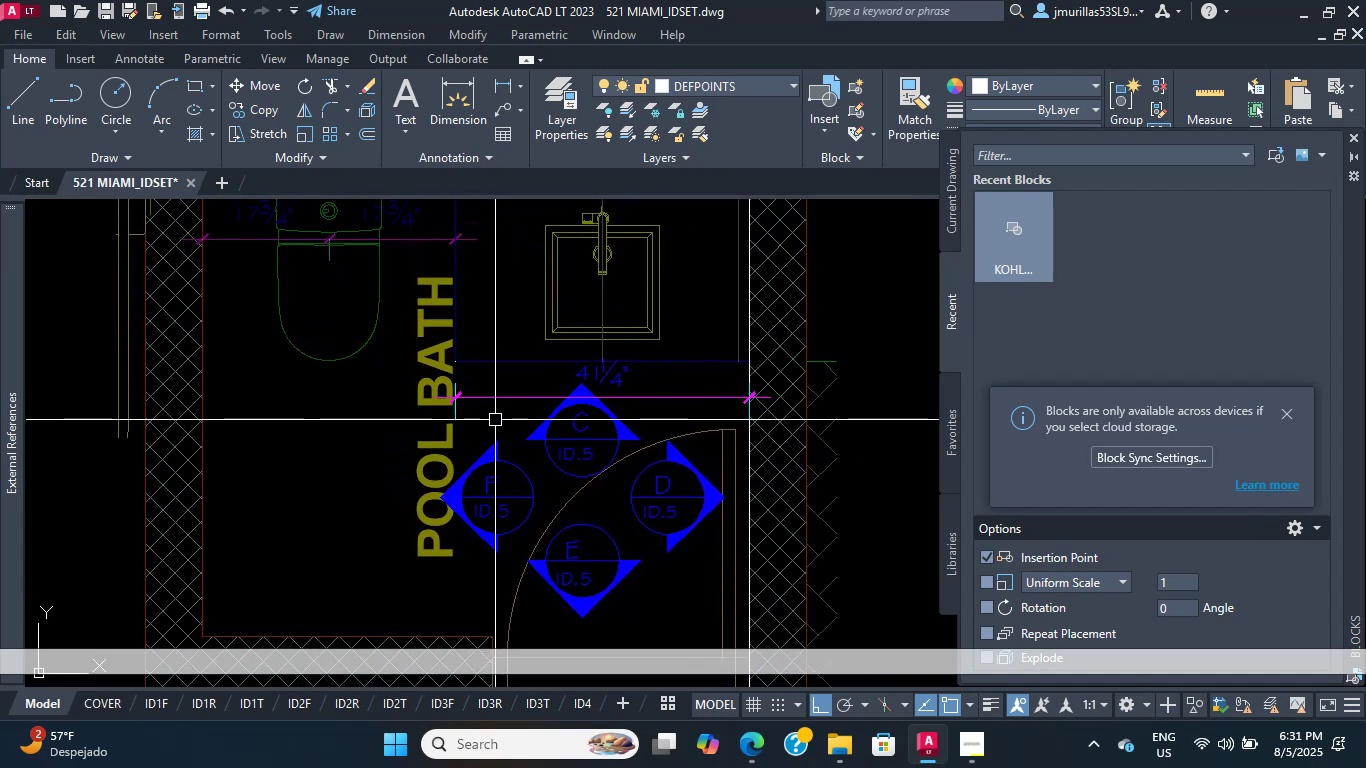 
scroll: coordinate [537, 464], scroll_direction: down, amount: 1.0
 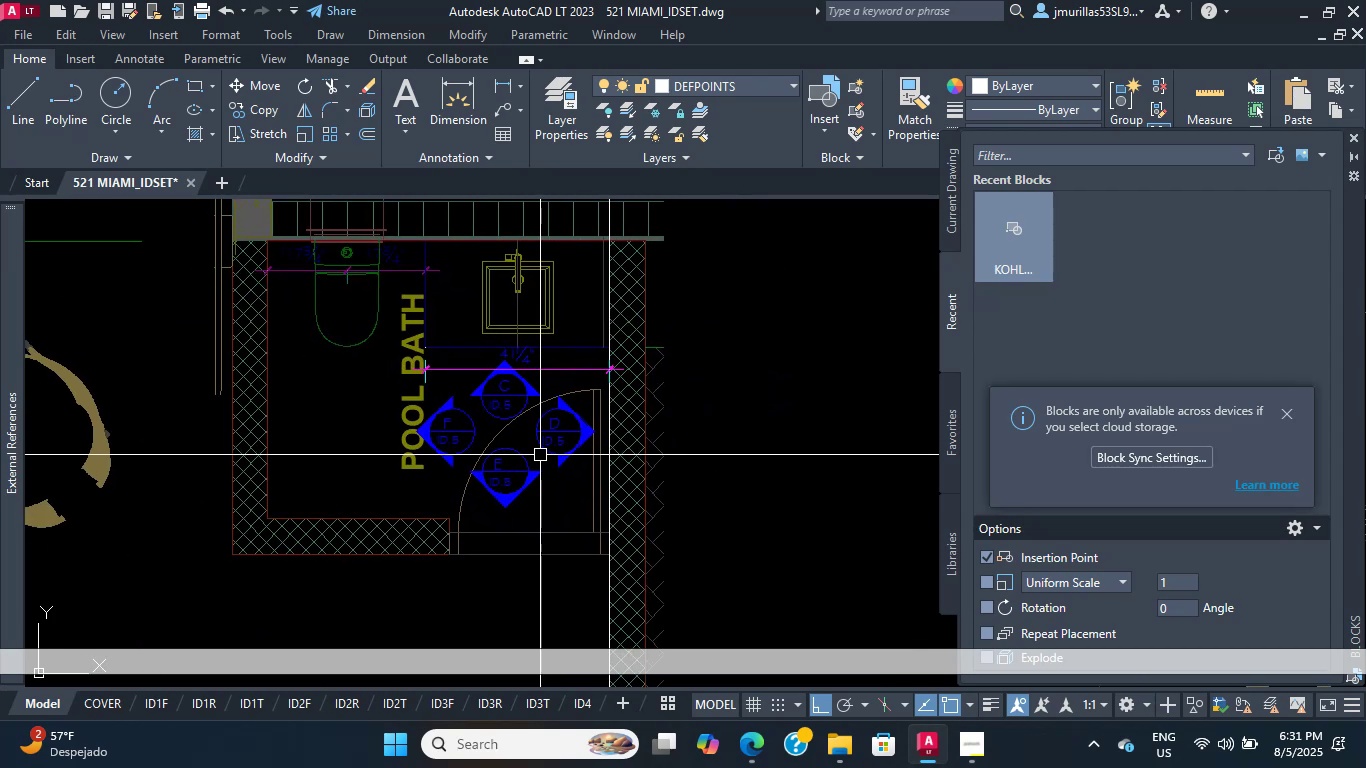 
wait(7.52)
 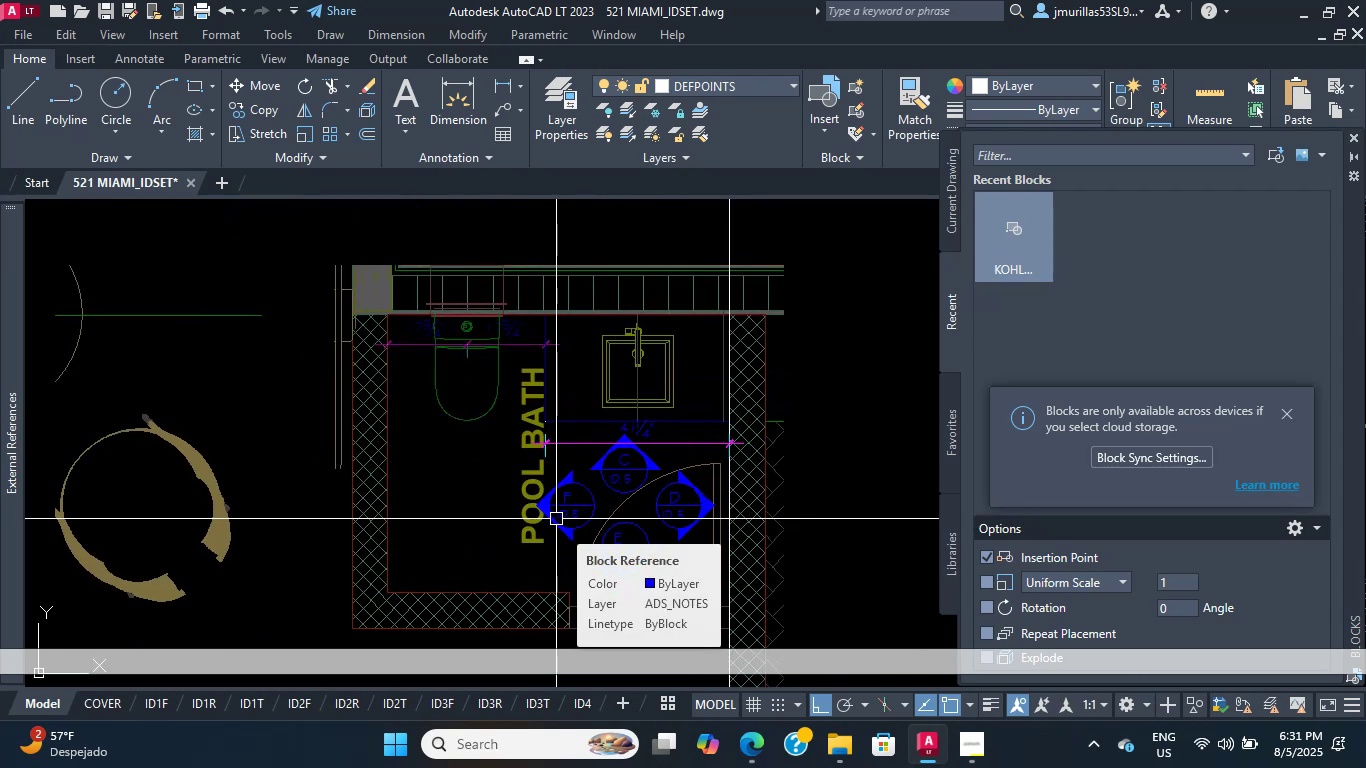 
left_click([1284, 755])
 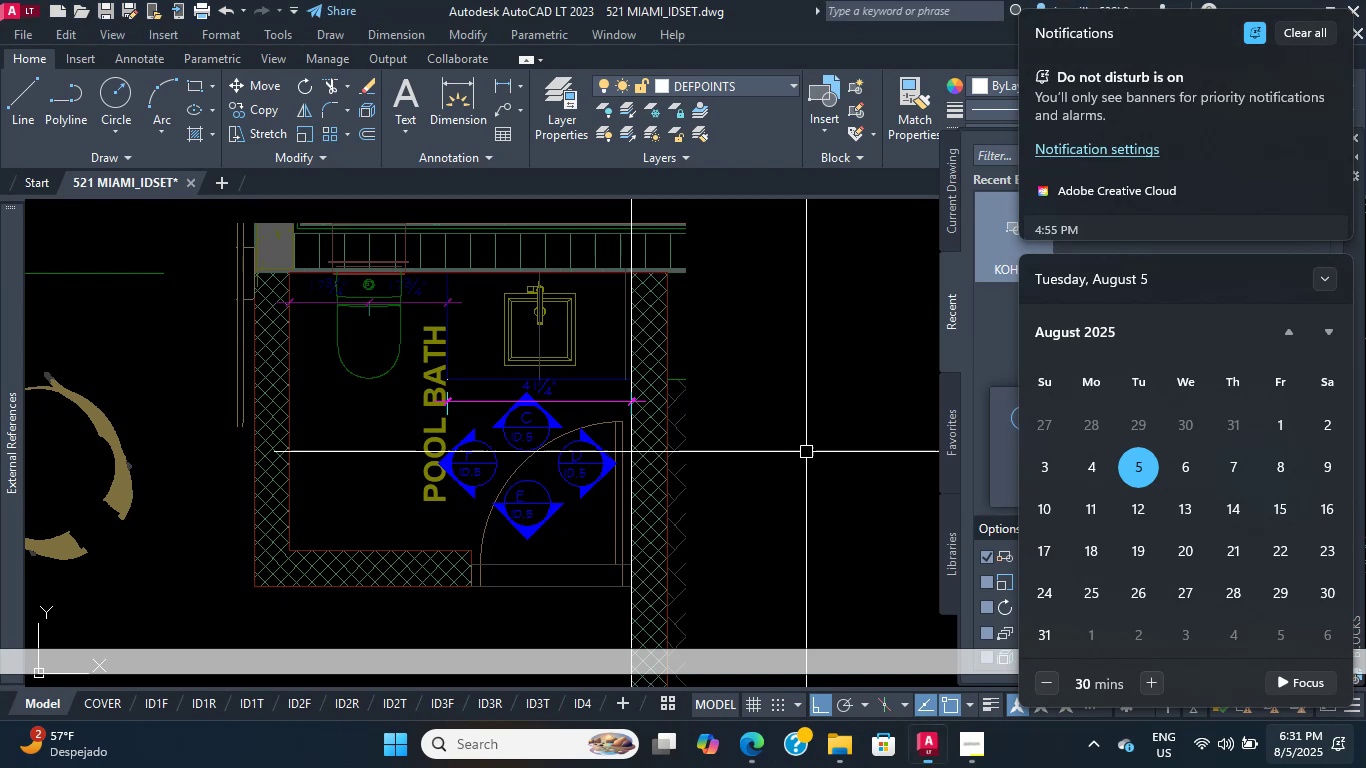 
scroll: coordinate [492, 378], scroll_direction: up, amount: 2.0
 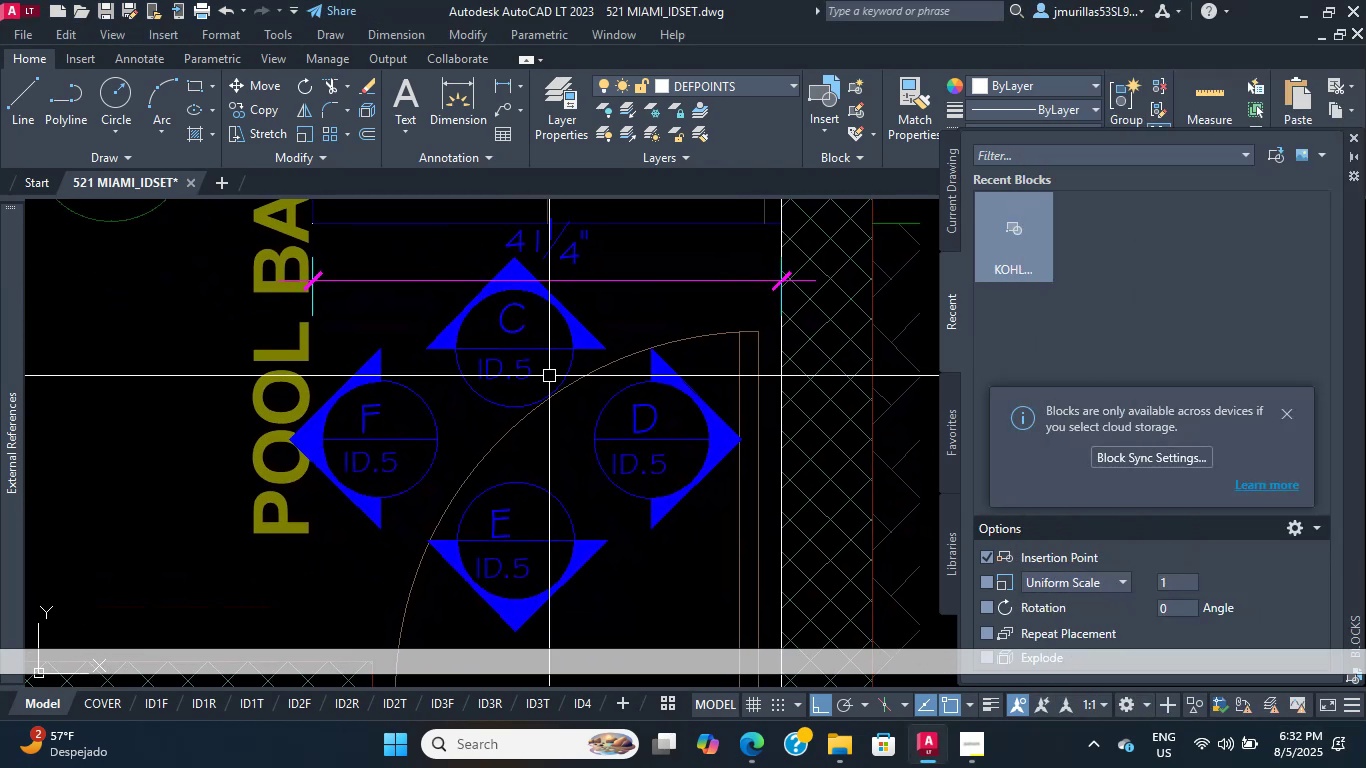 
wait(10.27)
 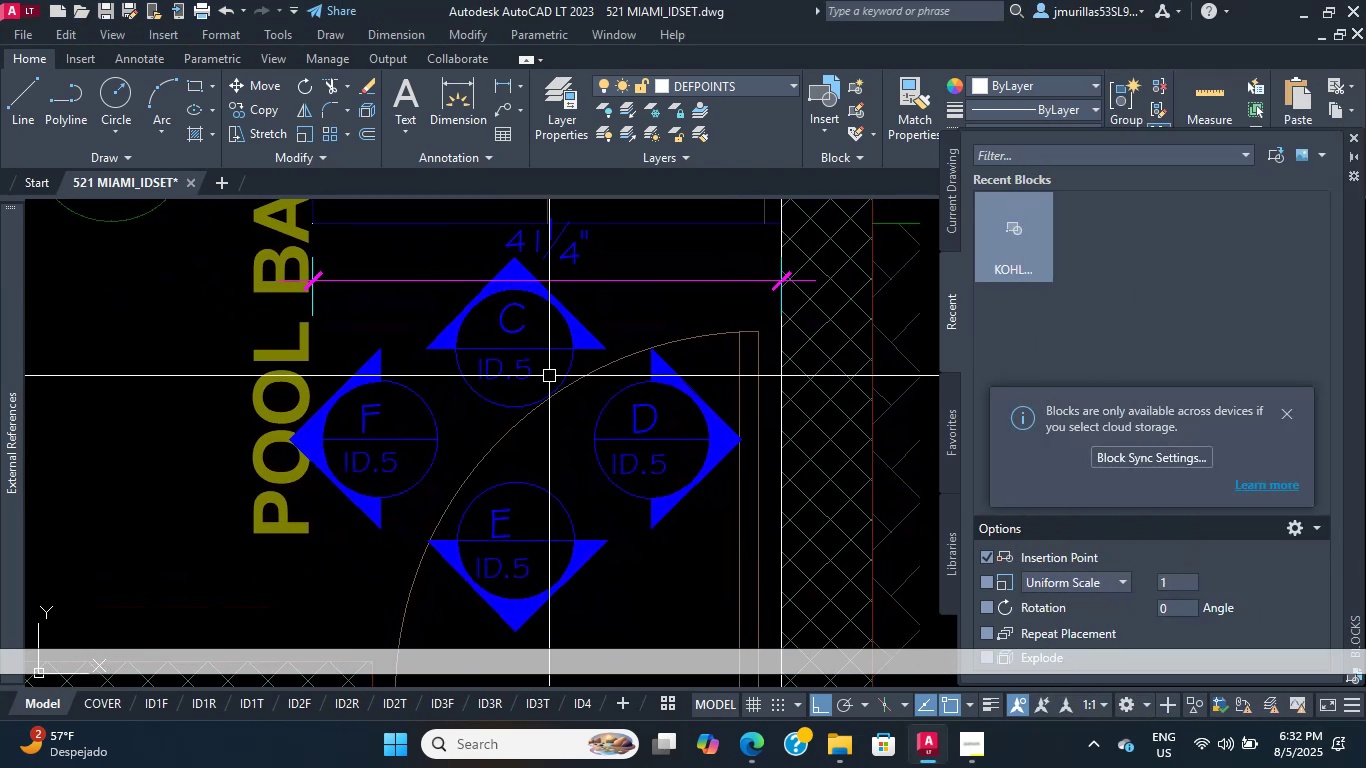 
left_click([1292, 415])
 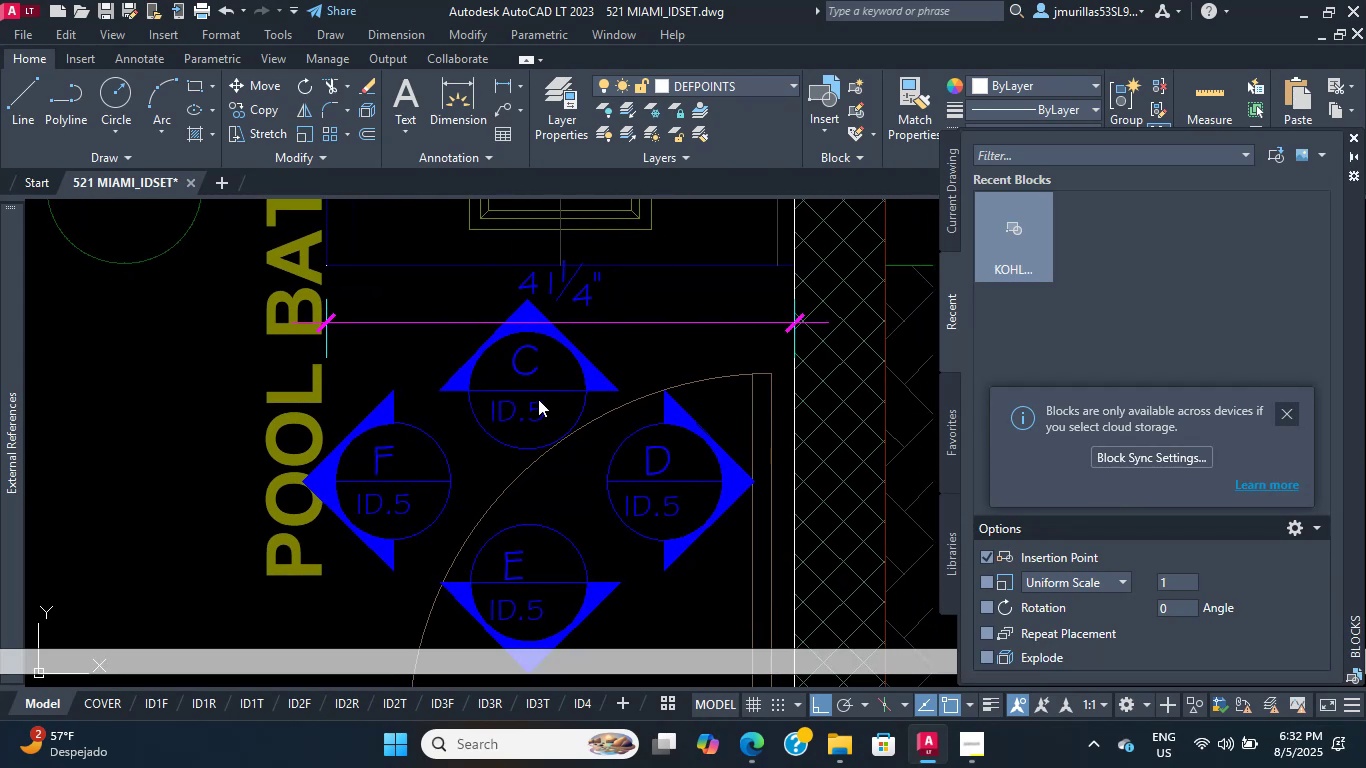 
scroll: coordinate [462, 414], scroll_direction: down, amount: 2.0
 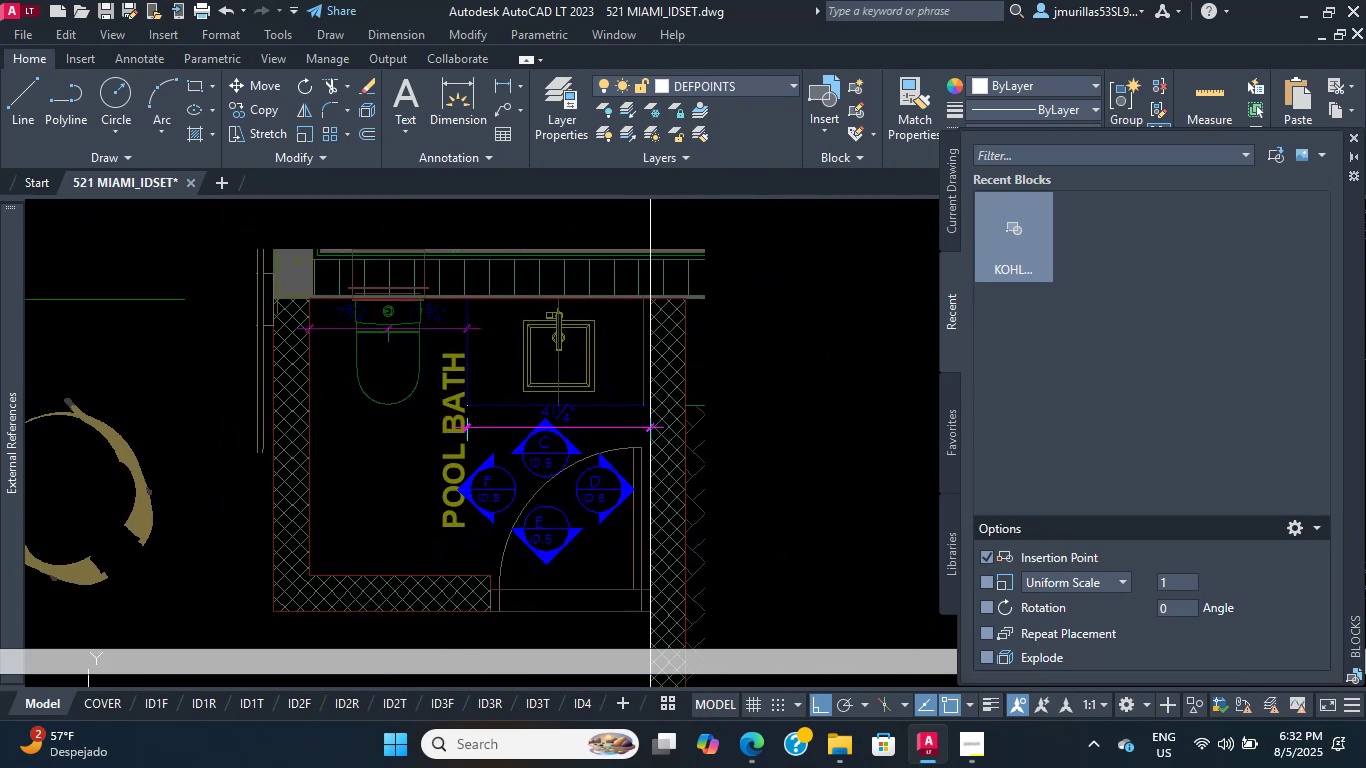 
scroll: coordinate [588, 465], scroll_direction: up, amount: 2.0
 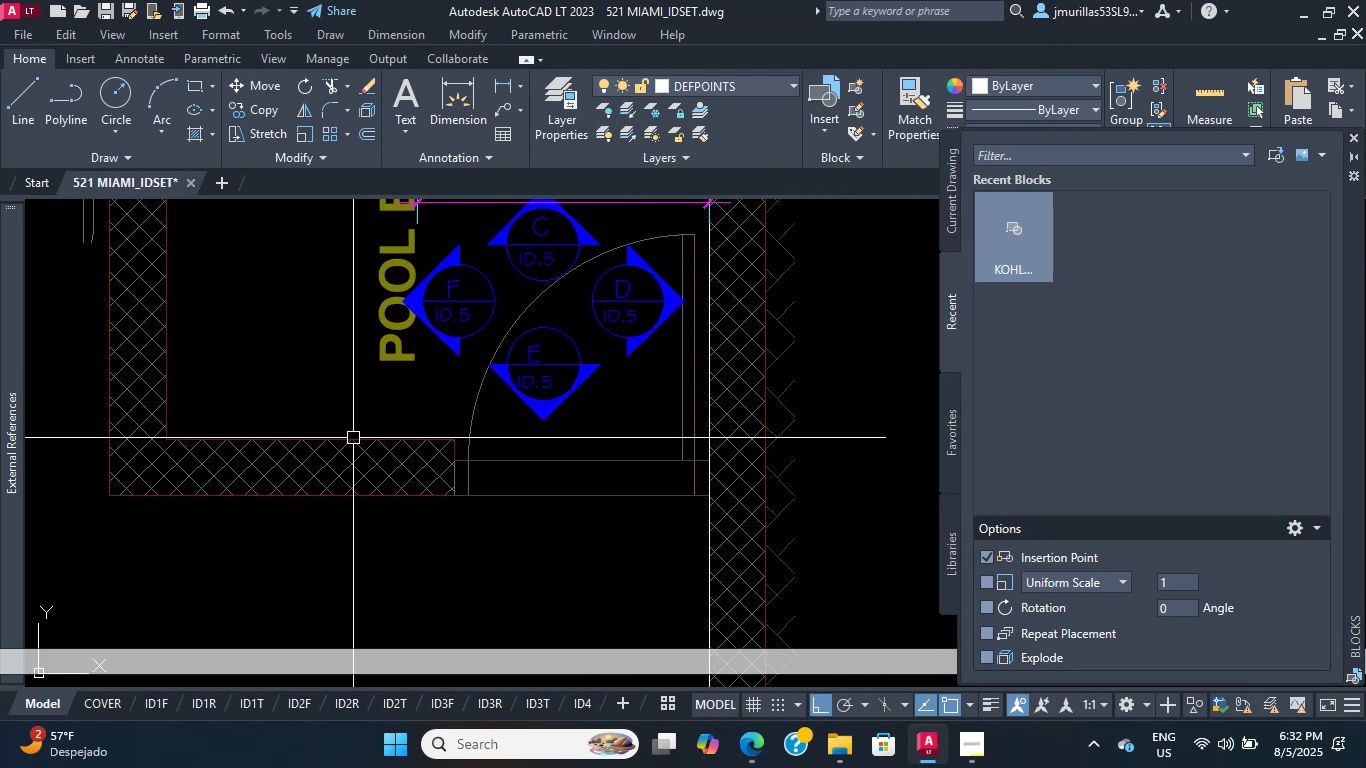 
scroll: coordinate [360, 495], scroll_direction: down, amount: 4.0
 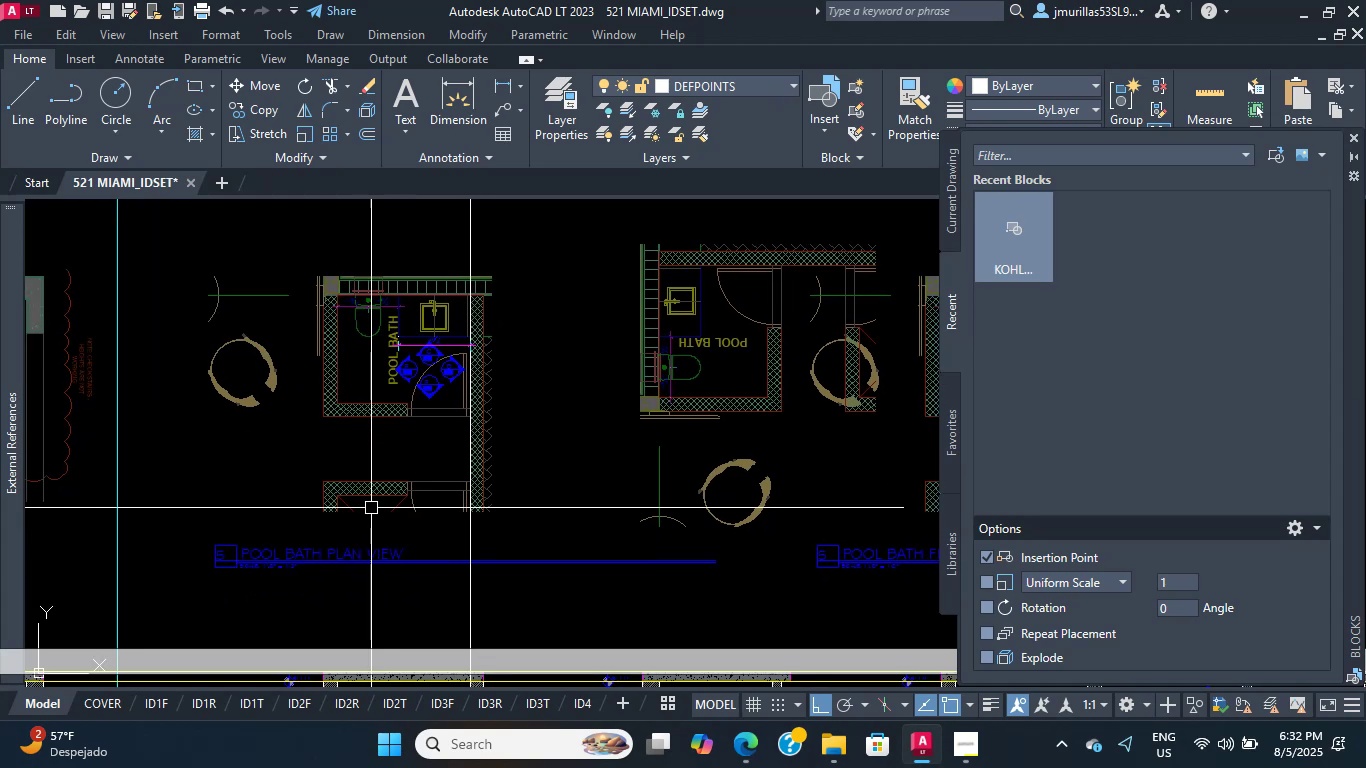 
wait(6.73)
 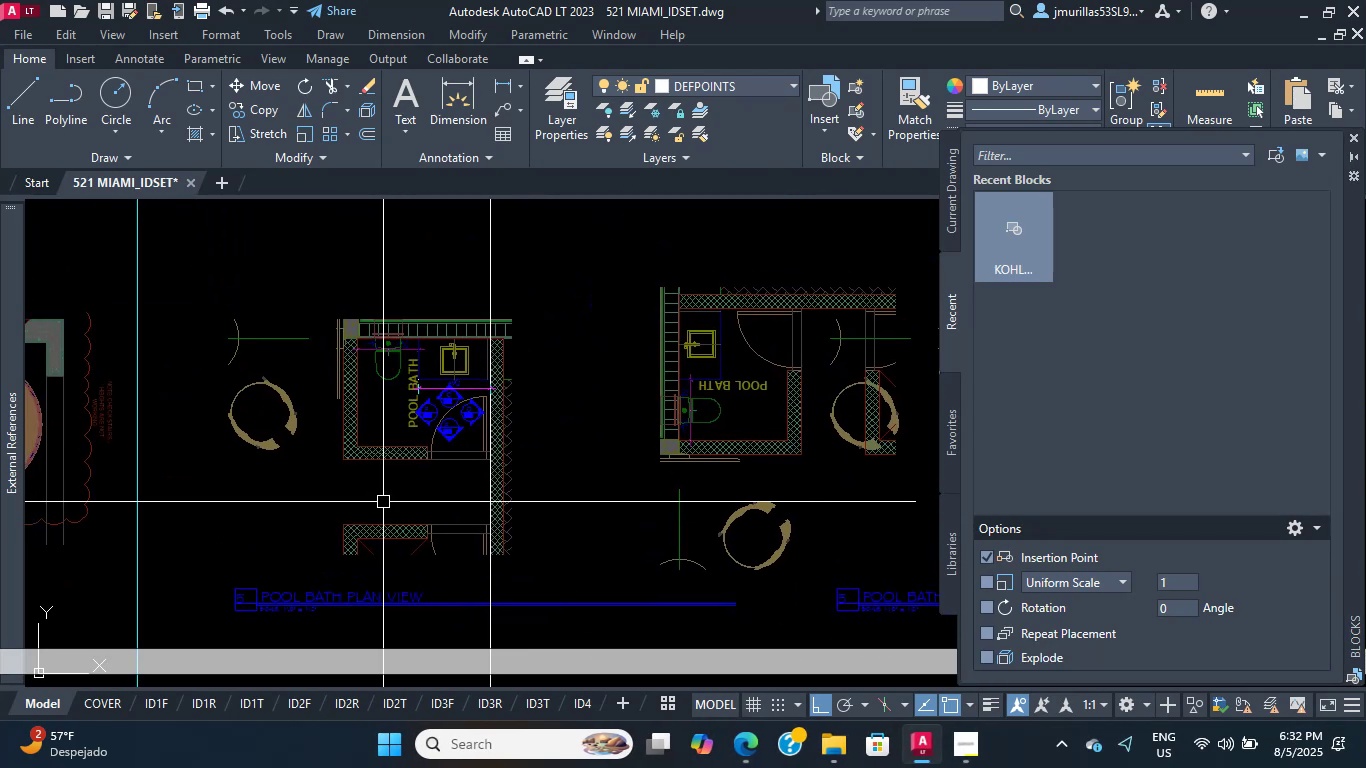 
scroll: coordinate [403, 472], scroll_direction: up, amount: 1.0
 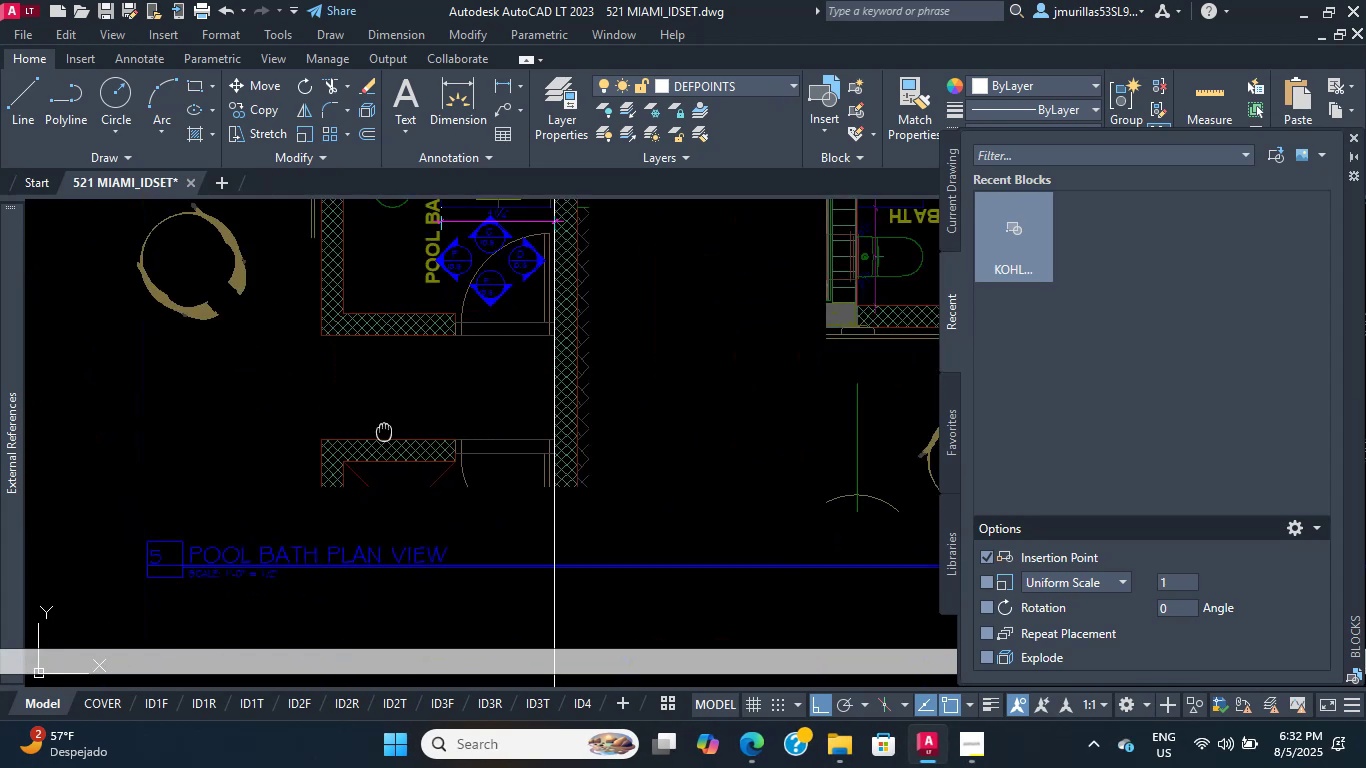 
type(XL  )
 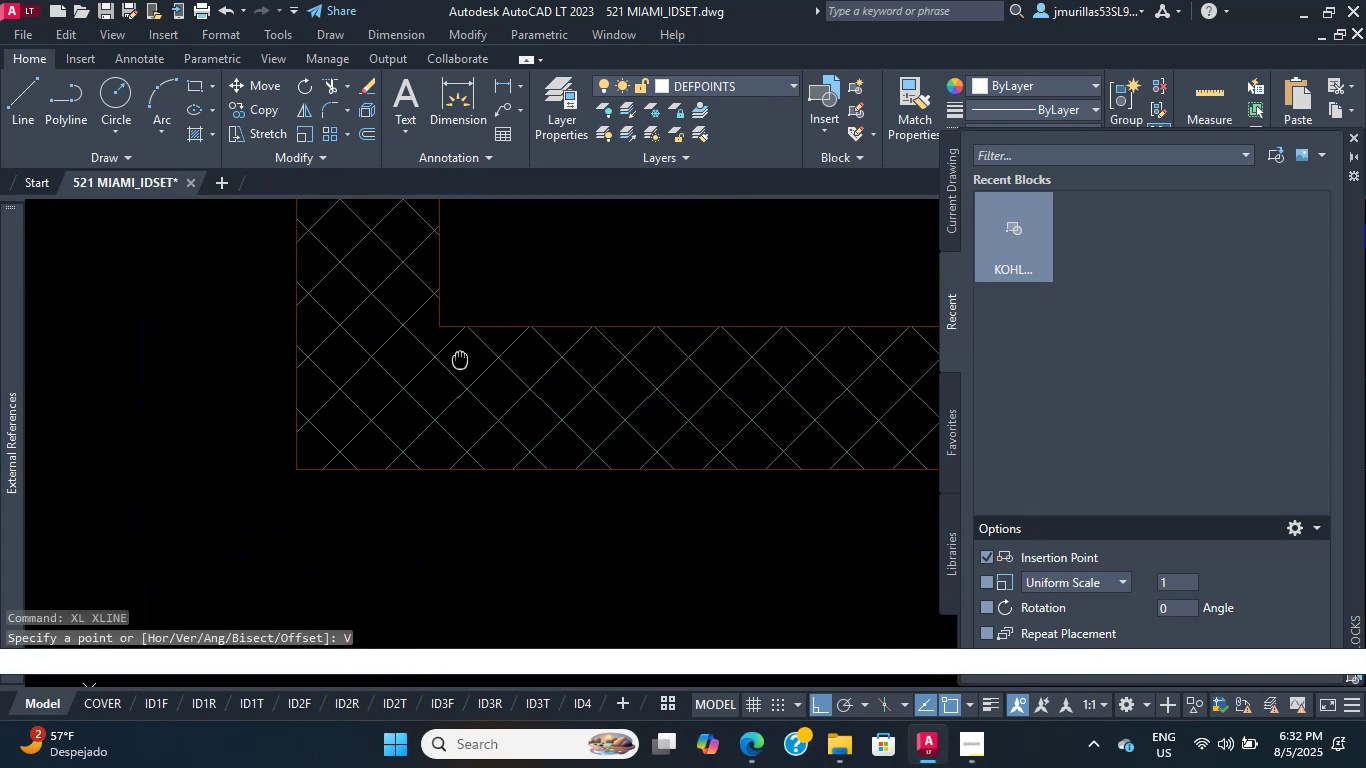 
scroll: coordinate [412, 277], scroll_direction: up, amount: 5.0
 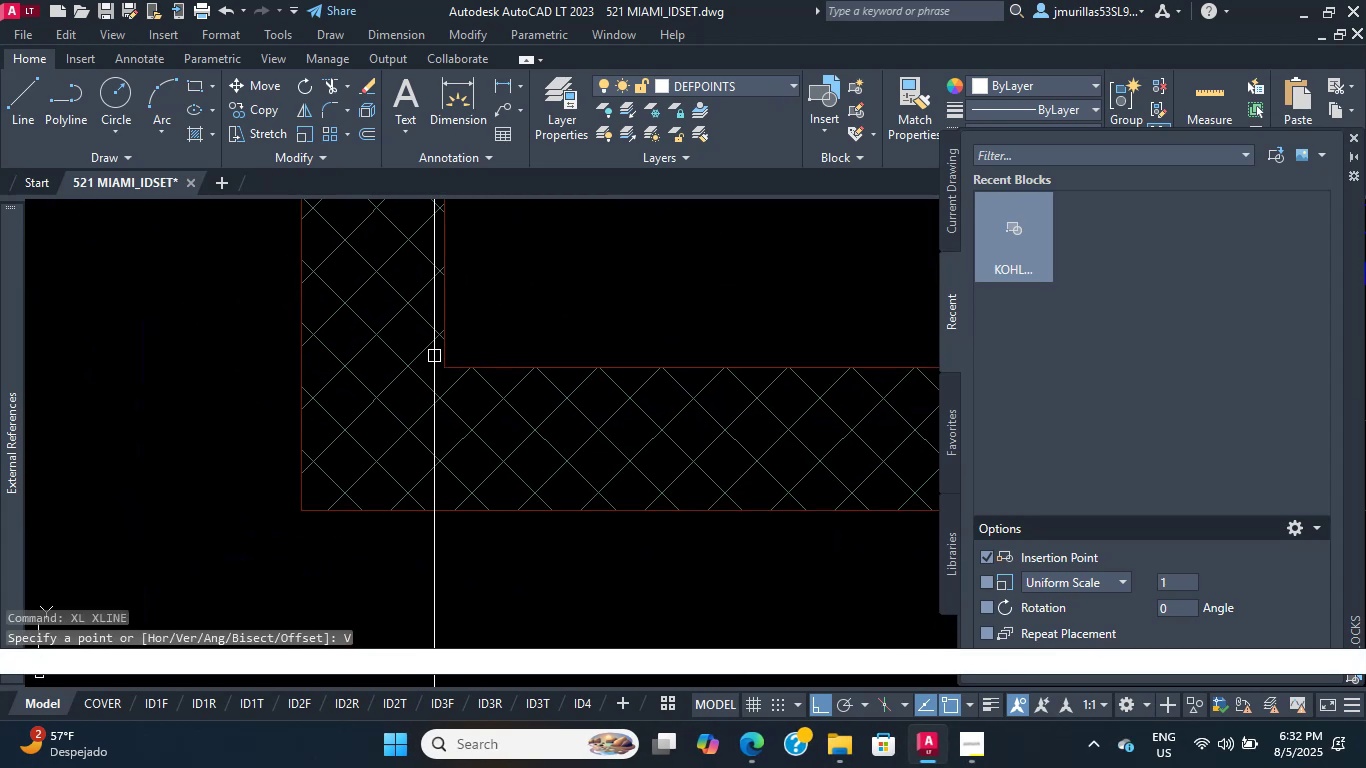 
left_click([447, 364])
 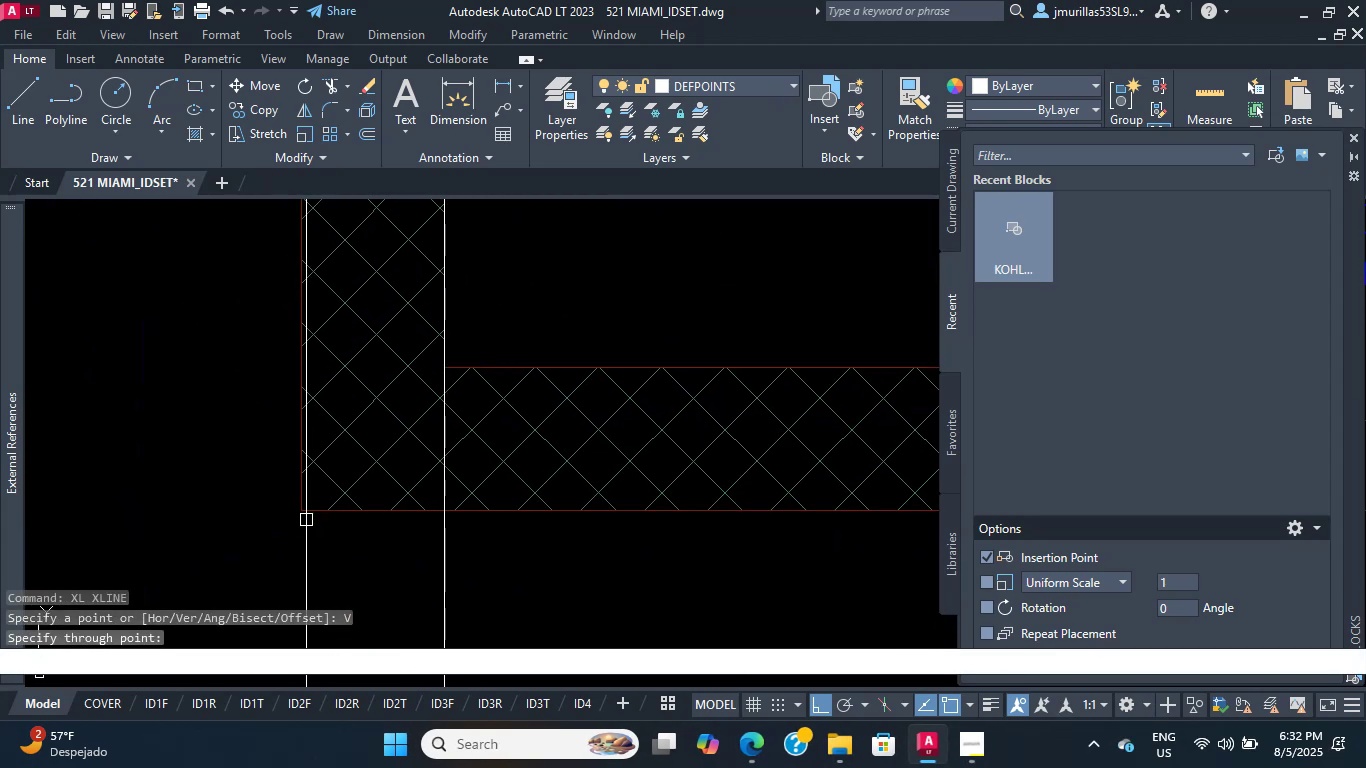 
left_click([300, 515])
 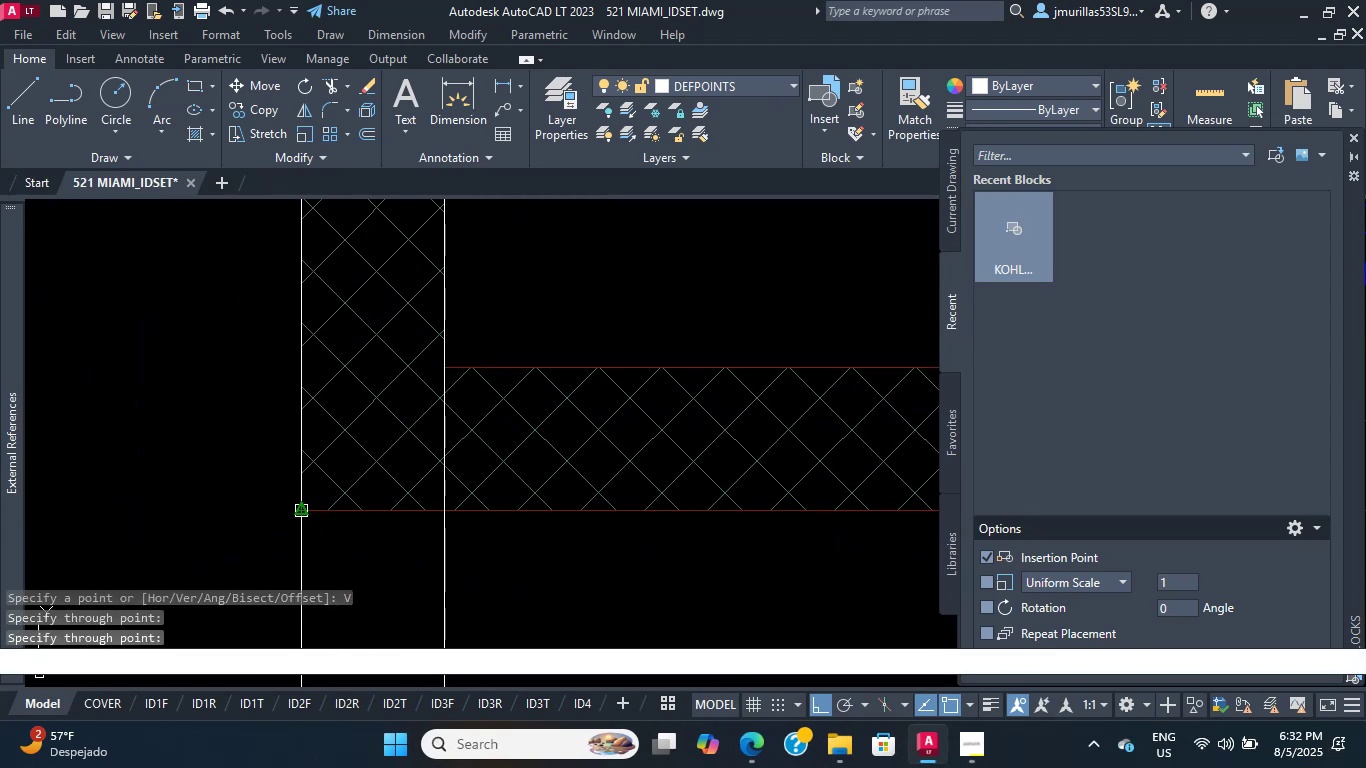 
scroll: coordinate [397, 483], scroll_direction: down, amount: 15.0
 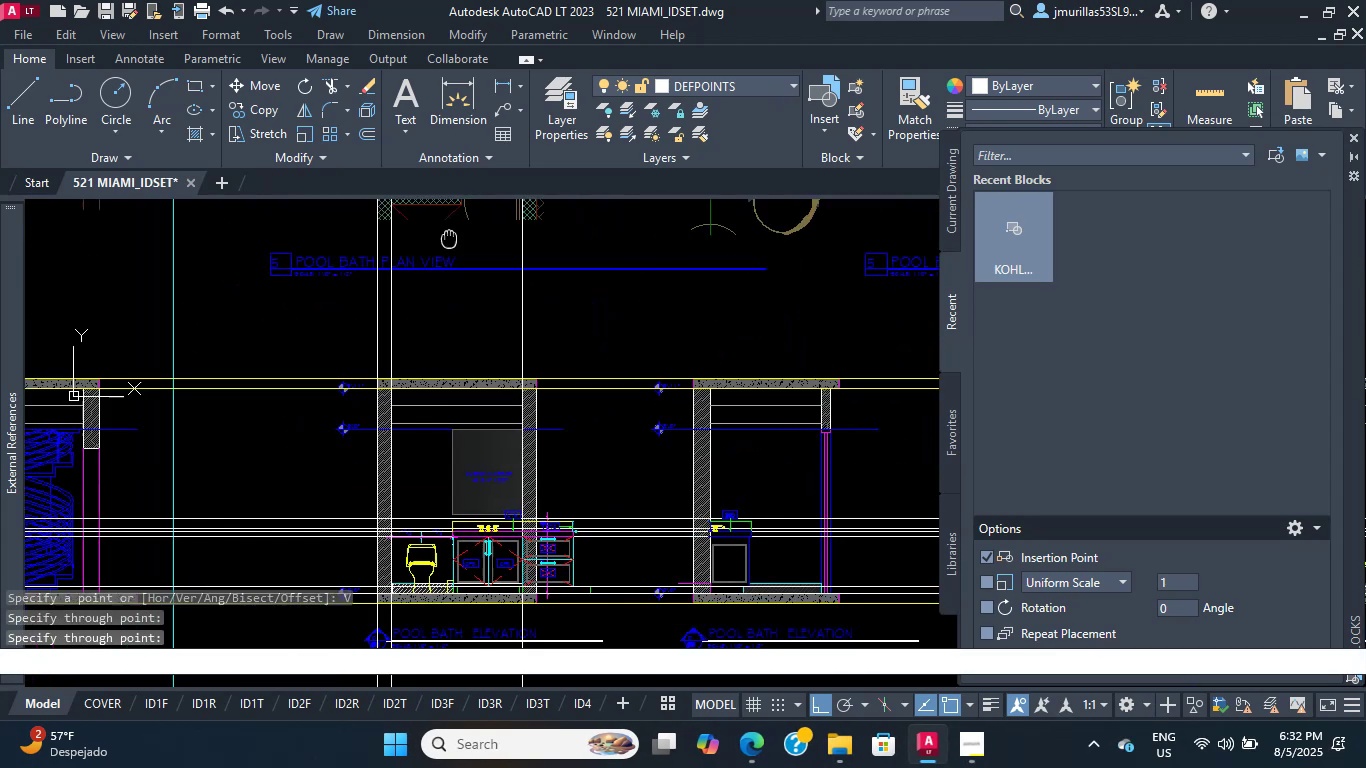 
scroll: coordinate [459, 360], scroll_direction: up, amount: 1.0
 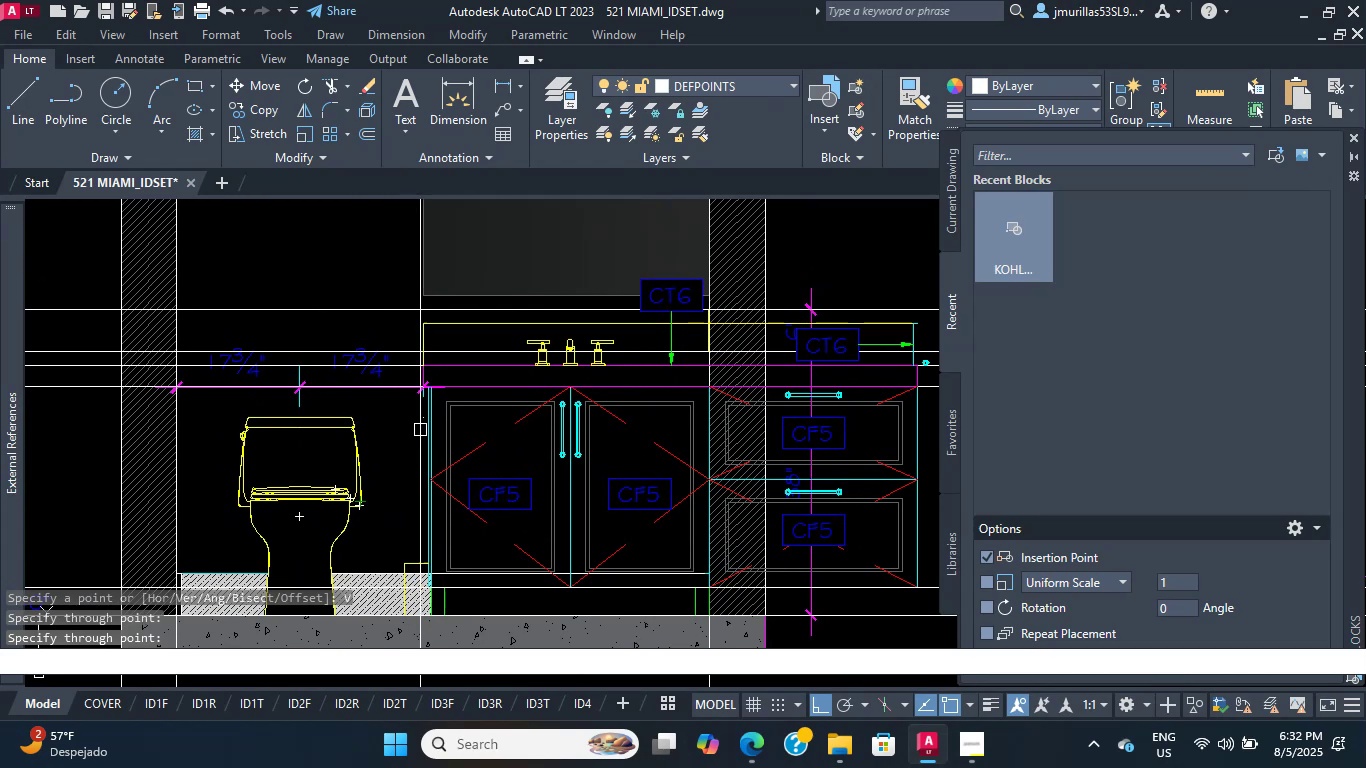 
key(Escape)
 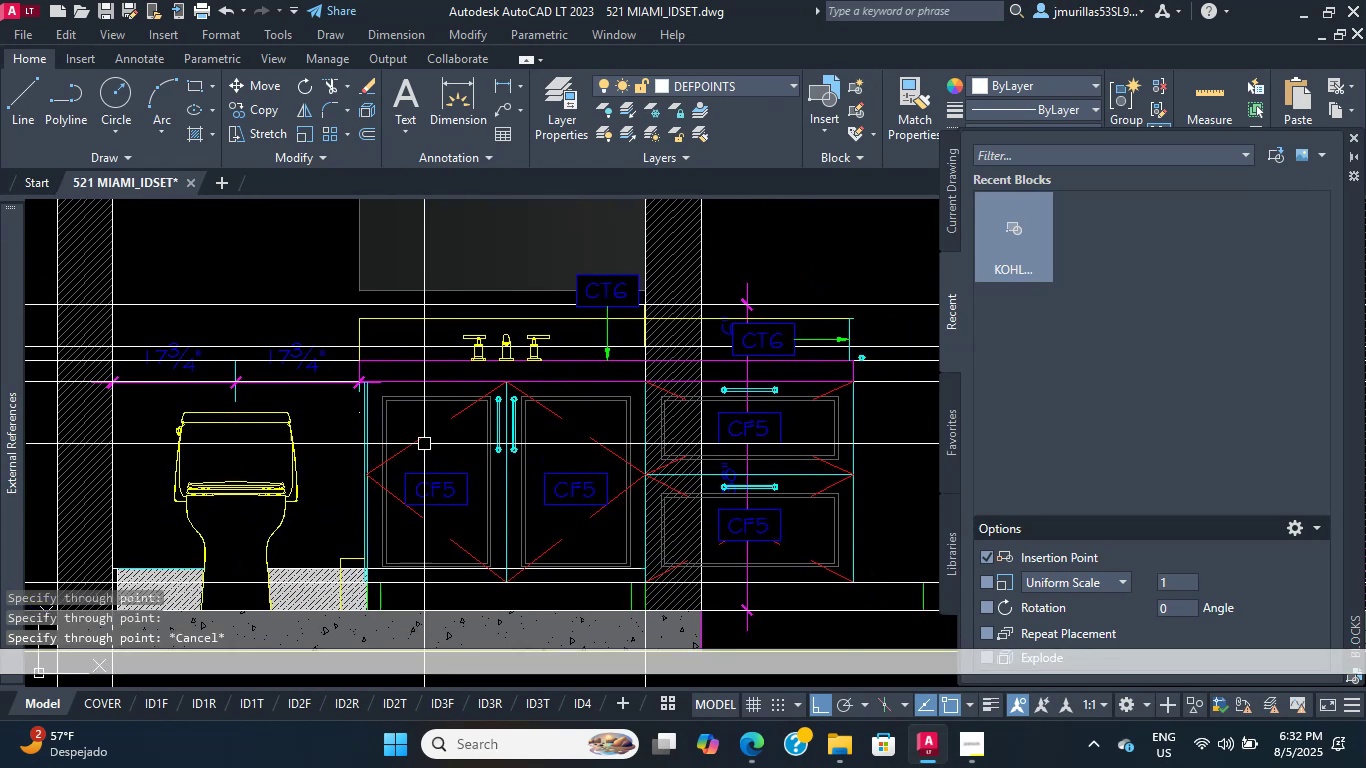 
key(Escape)
 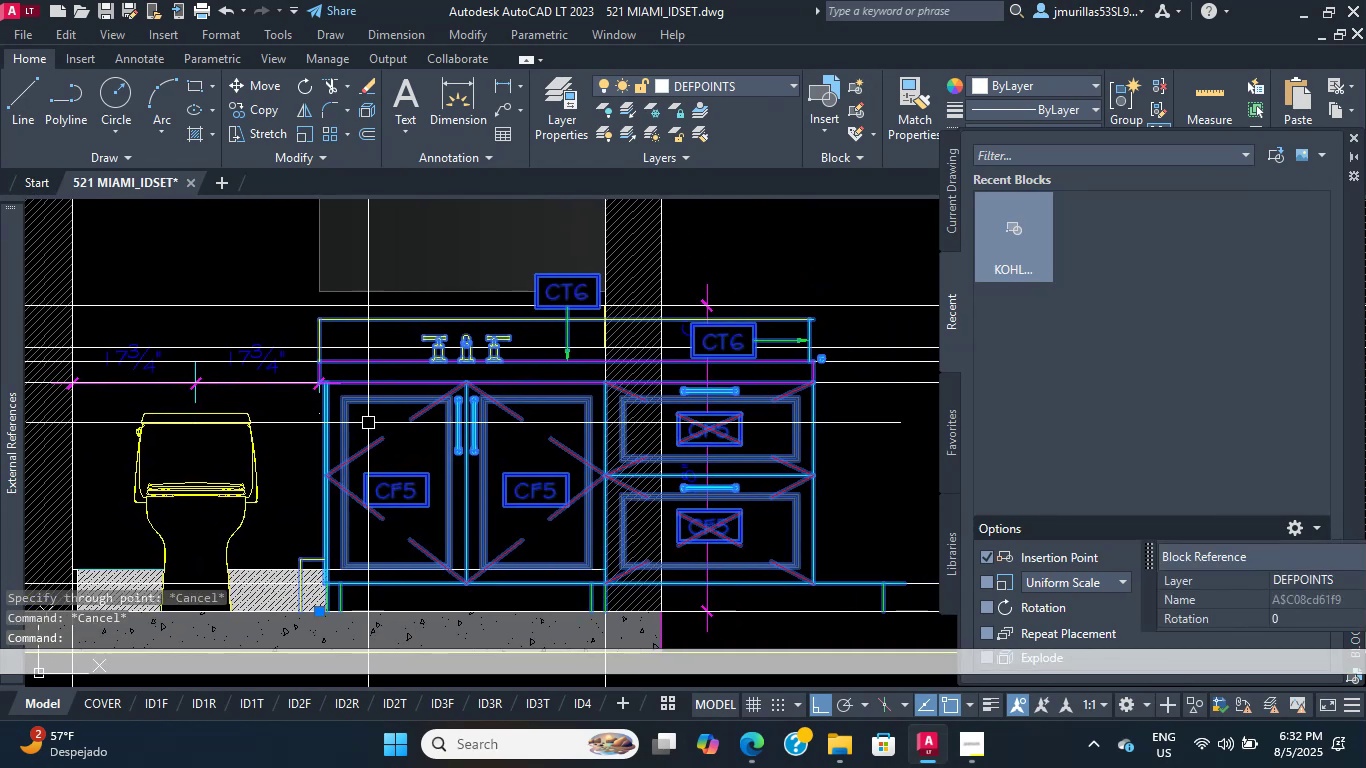 
scroll: coordinate [435, 415], scroll_direction: down, amount: 1.0
 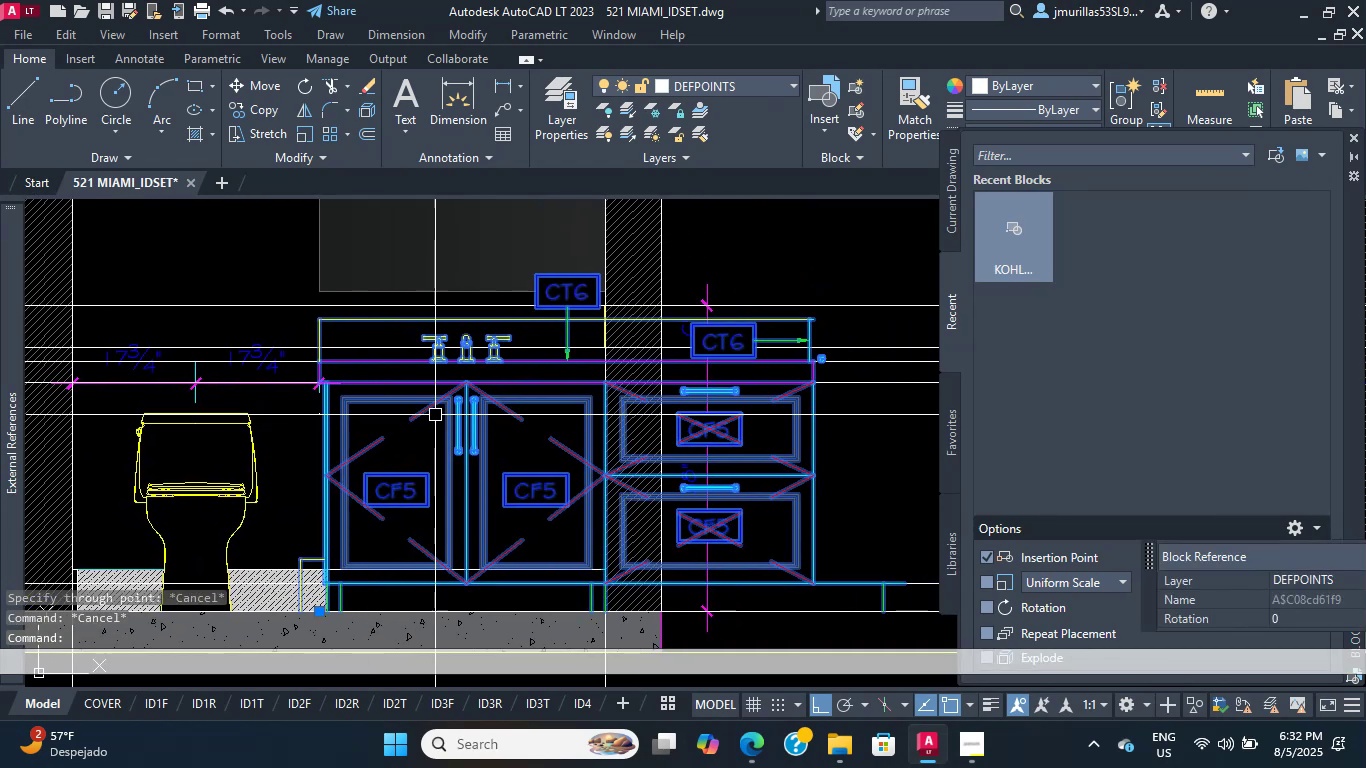 
mouse_move([403, 379])
 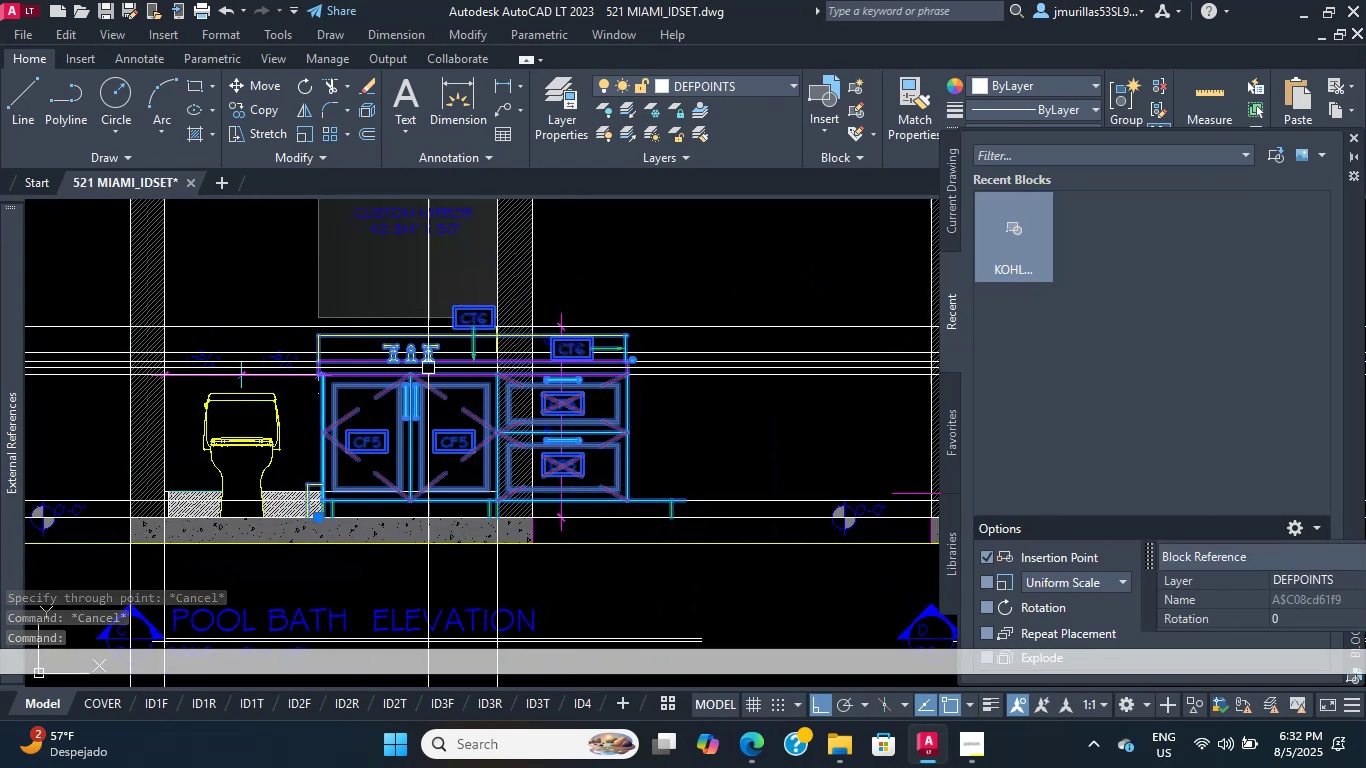 
scroll: coordinate [584, 373], scroll_direction: up, amount: 4.0
 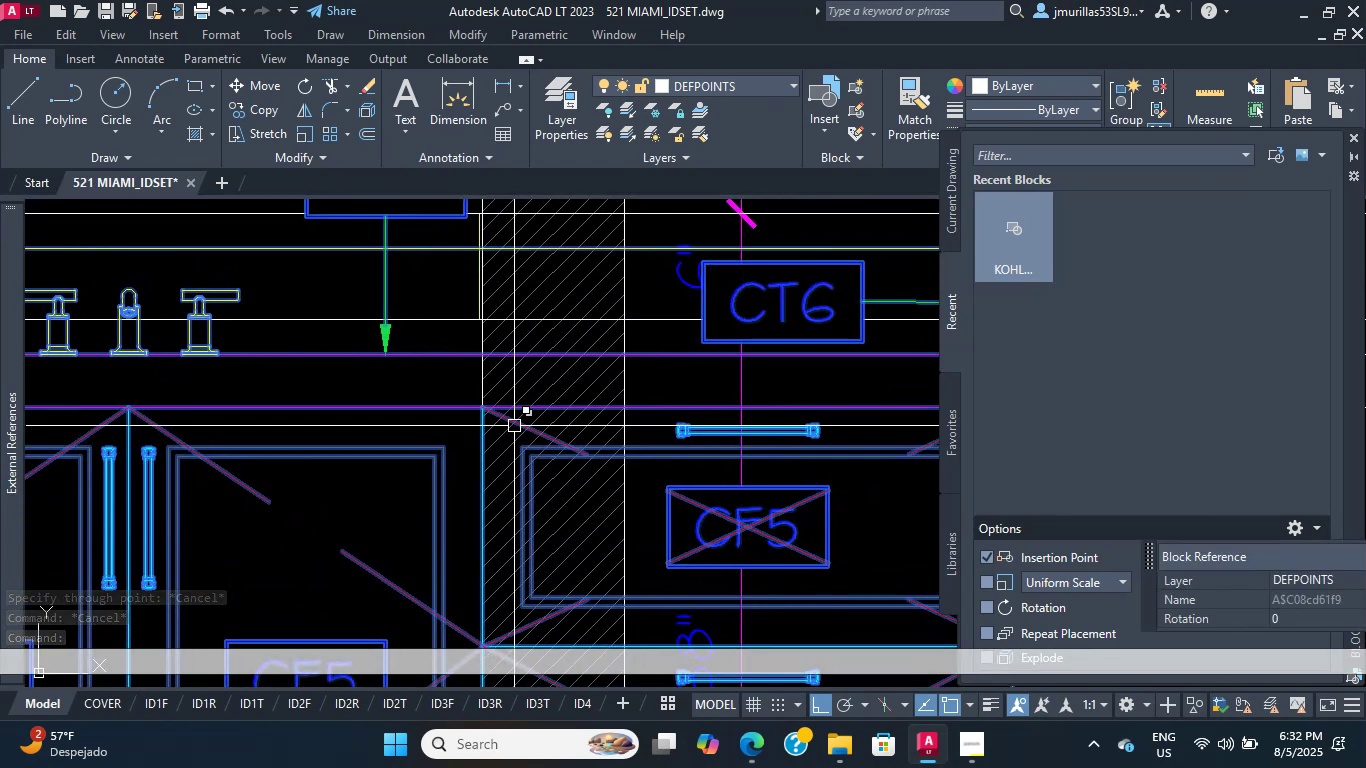 
scroll: coordinate [491, 399], scroll_direction: down, amount: 5.0
 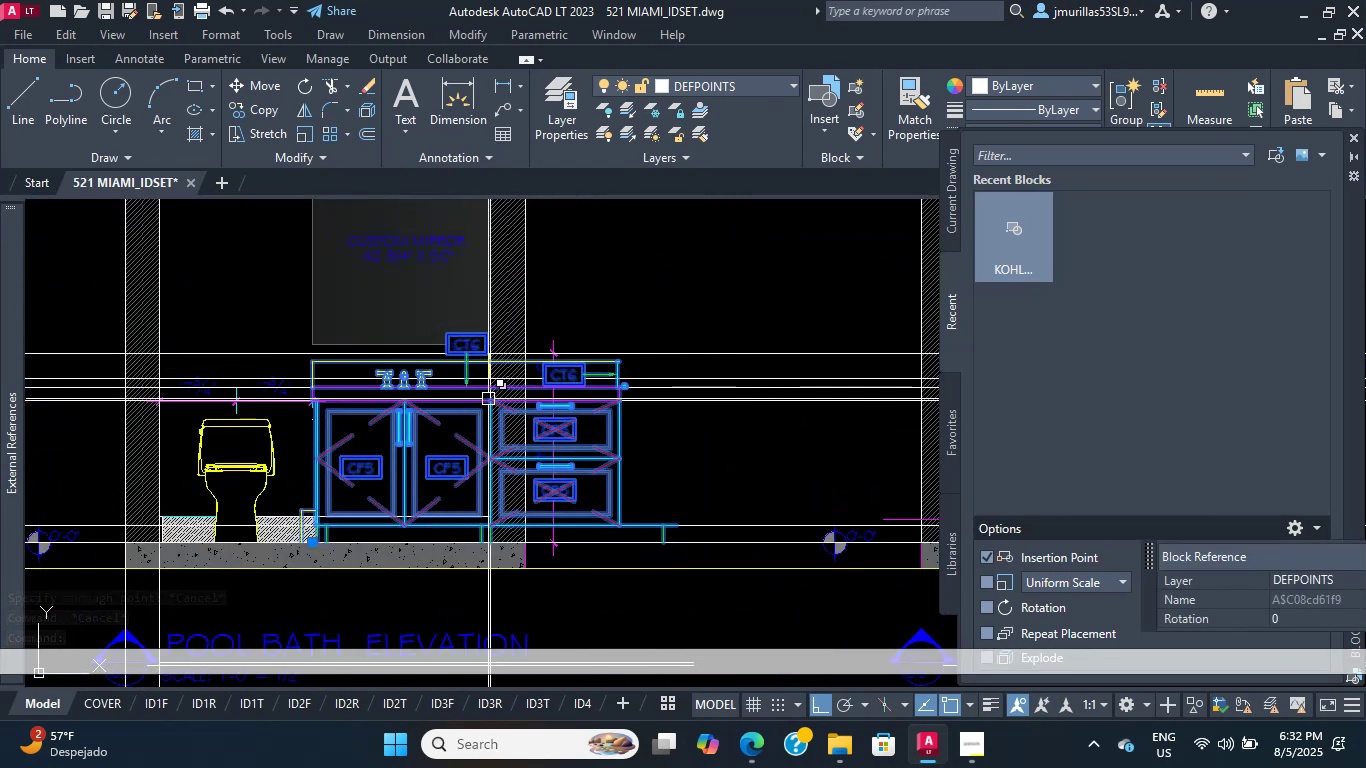 
scroll: coordinate [477, 389], scroll_direction: up, amount: 6.0
 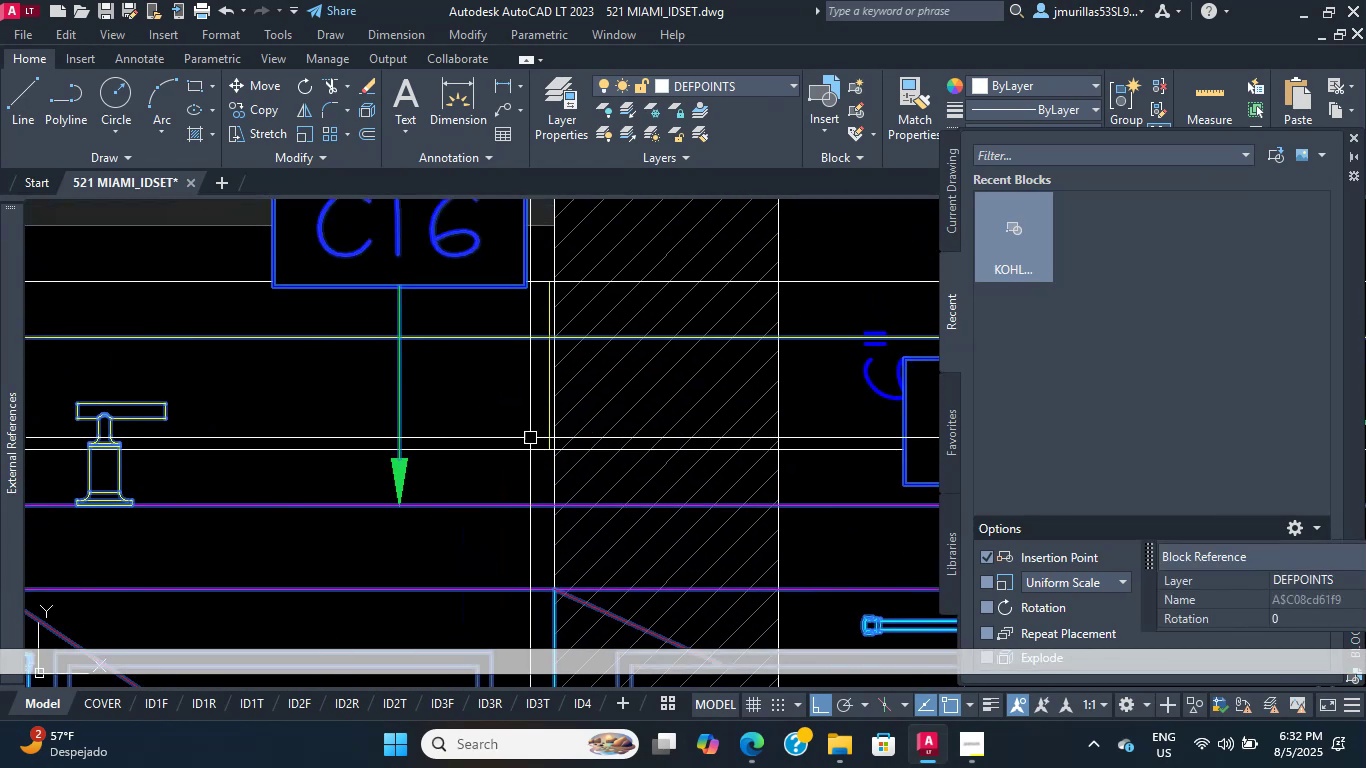 
left_click([535, 391])
 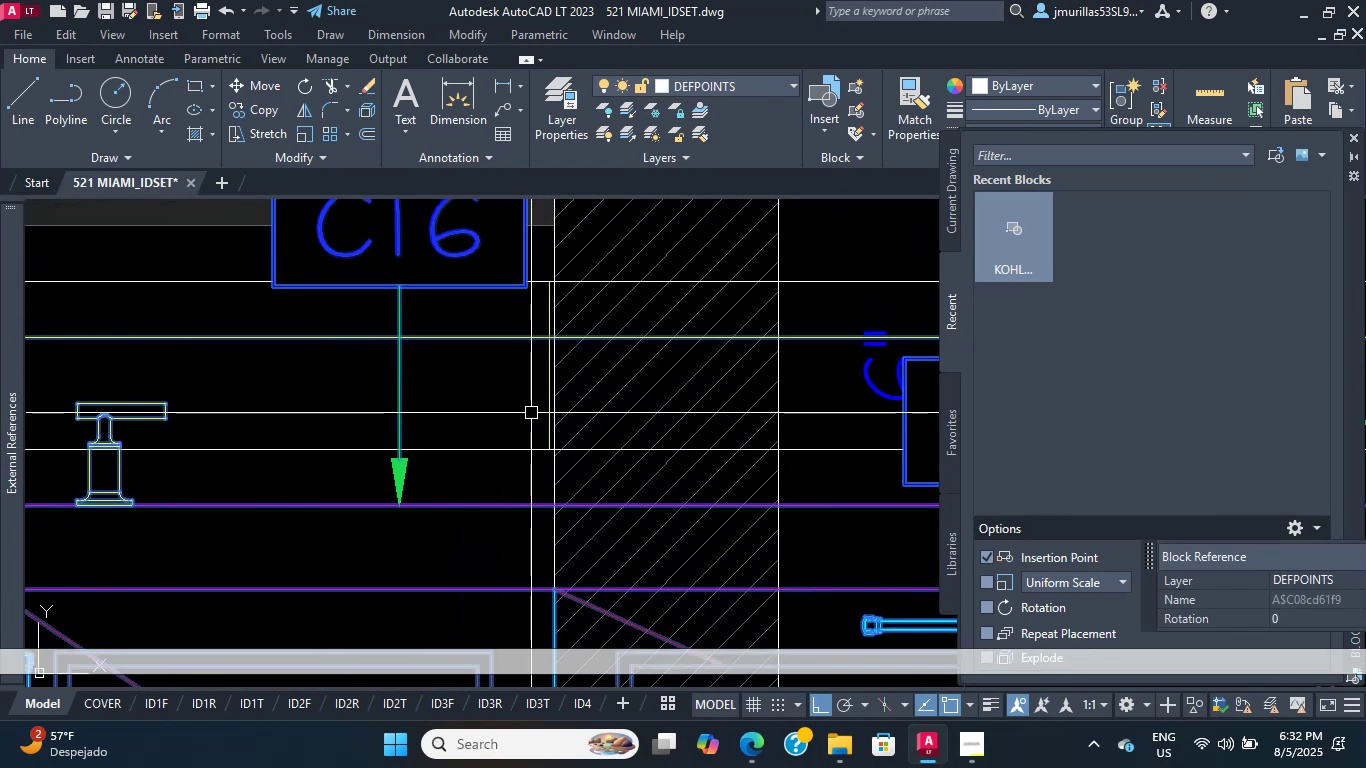 
scroll: coordinate [480, 361], scroll_direction: down, amount: 6.0
 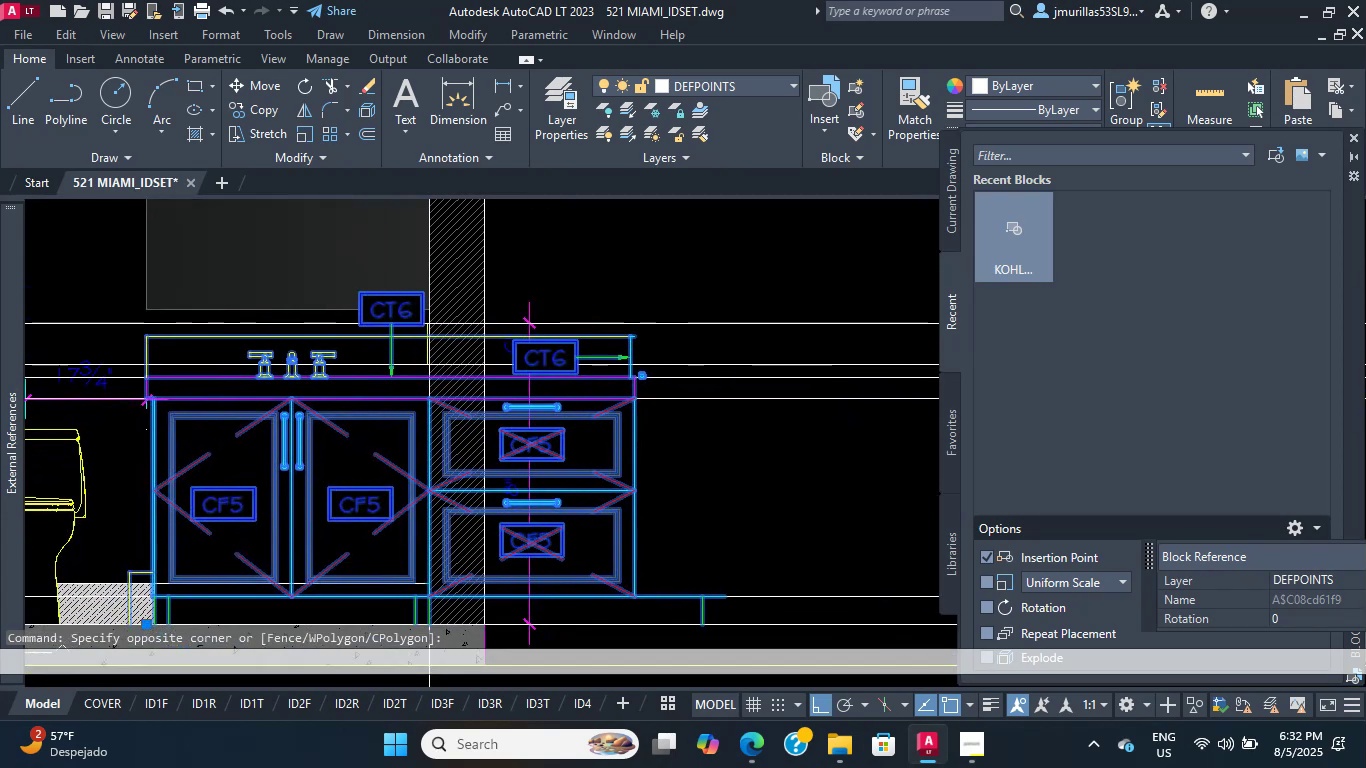 
scroll: coordinate [328, 313], scroll_direction: up, amount: 2.0
 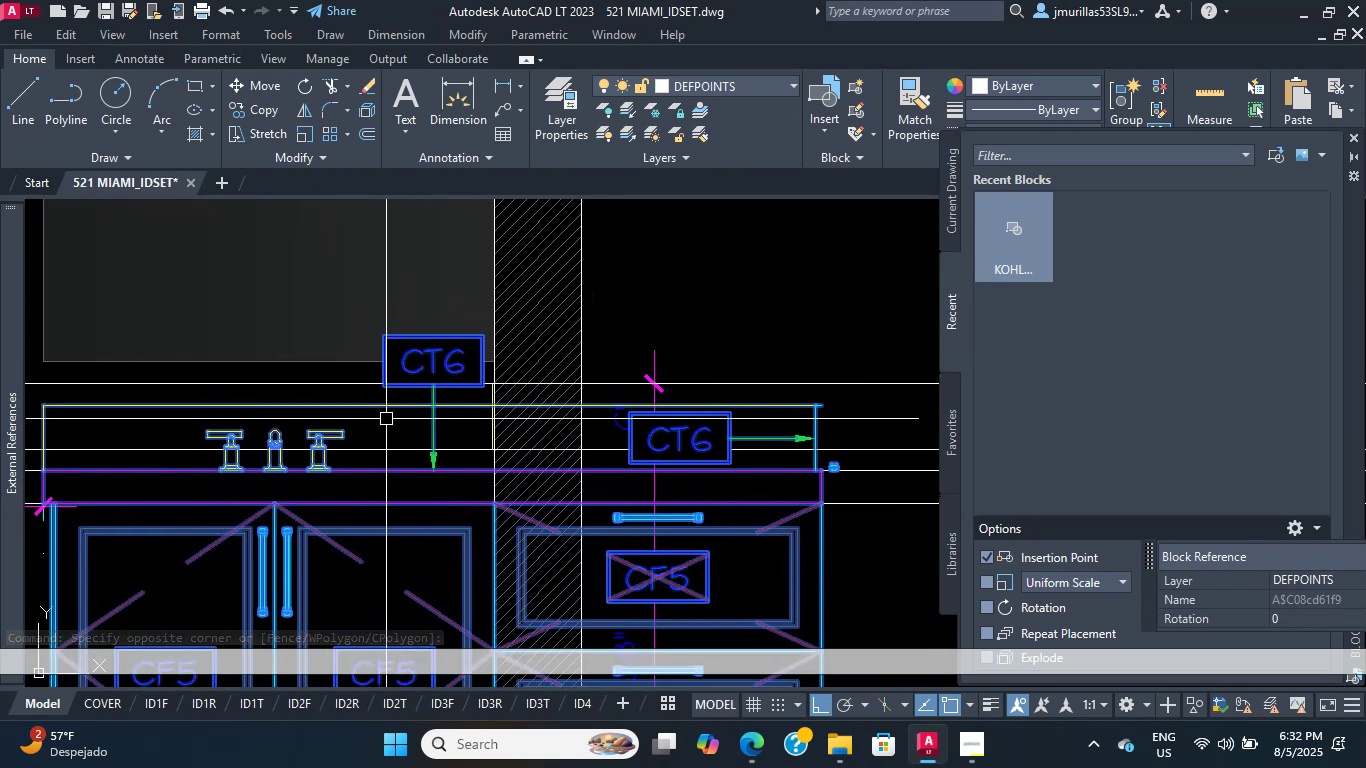 
scroll: coordinate [279, 302], scroll_direction: none, amount: 0.0
 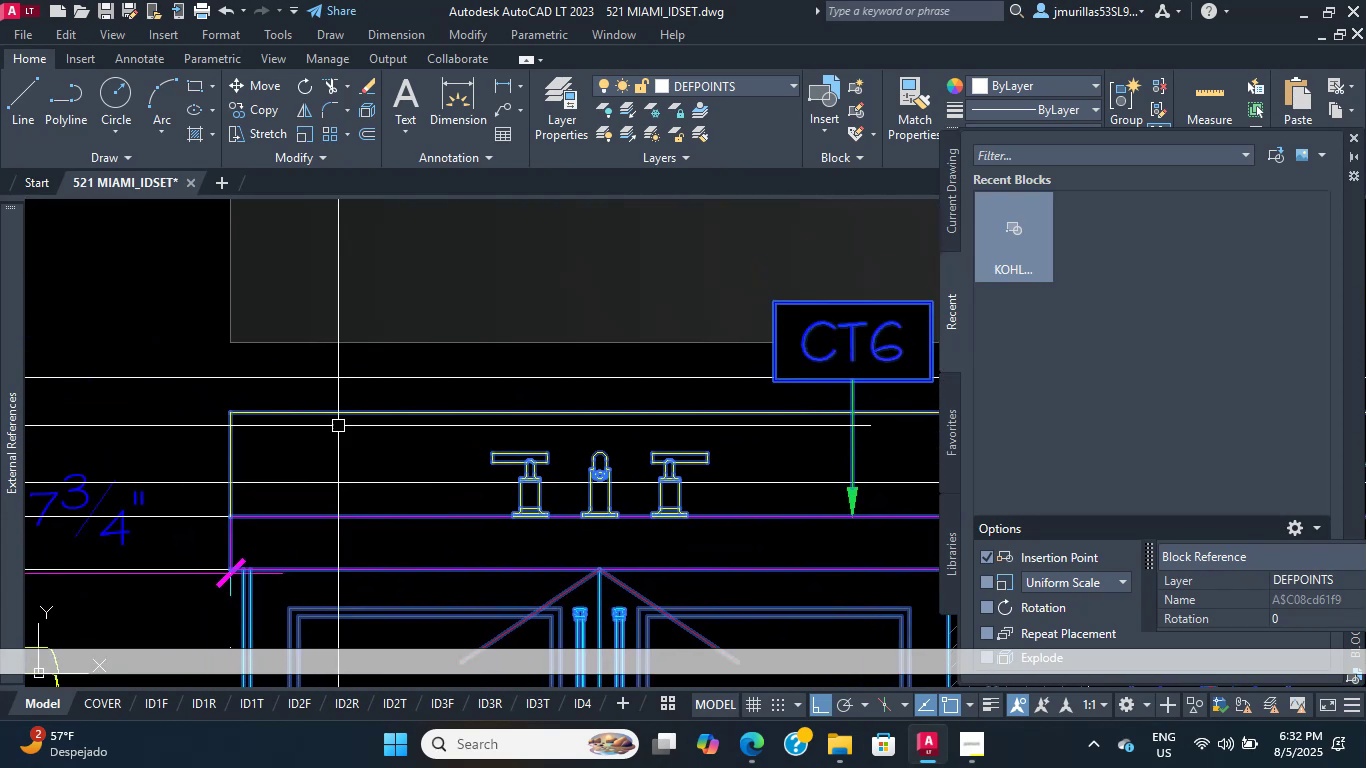 
key(M)
 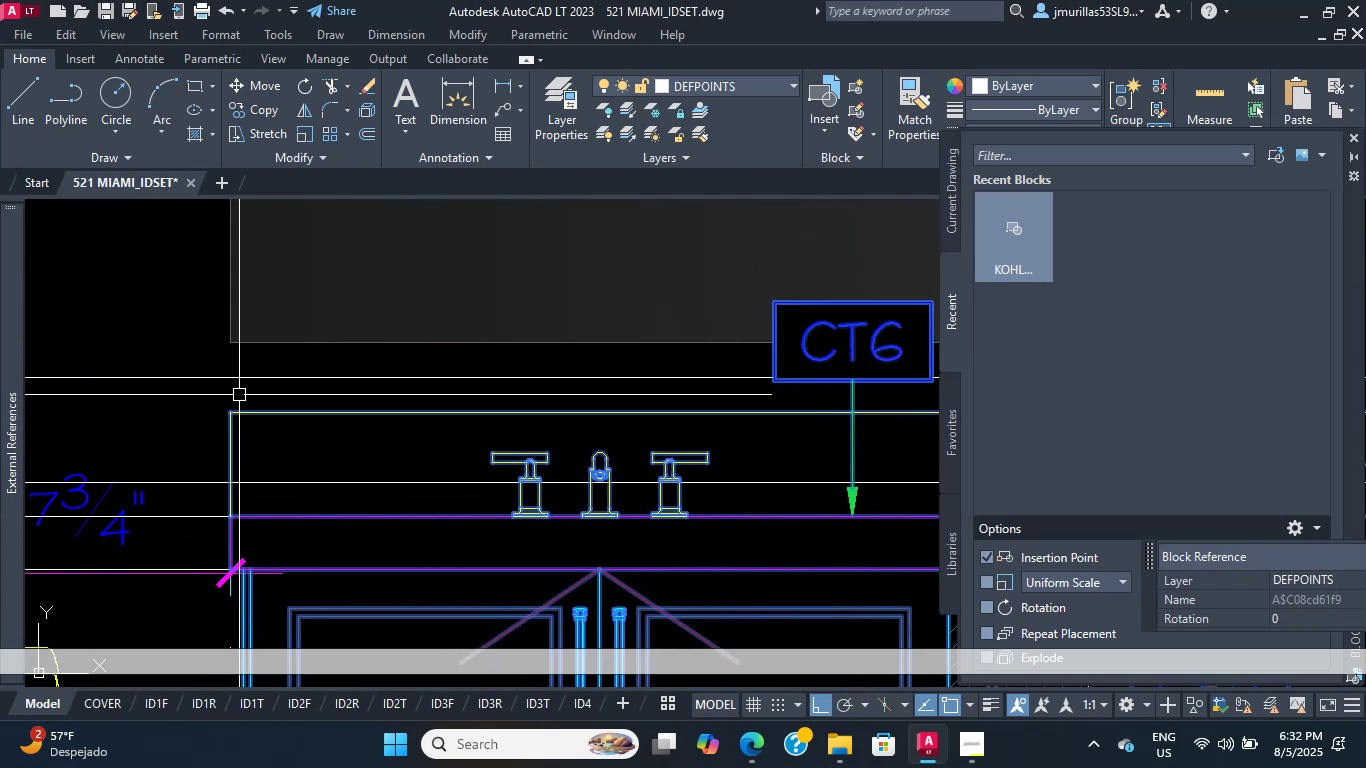 
key(Space)
 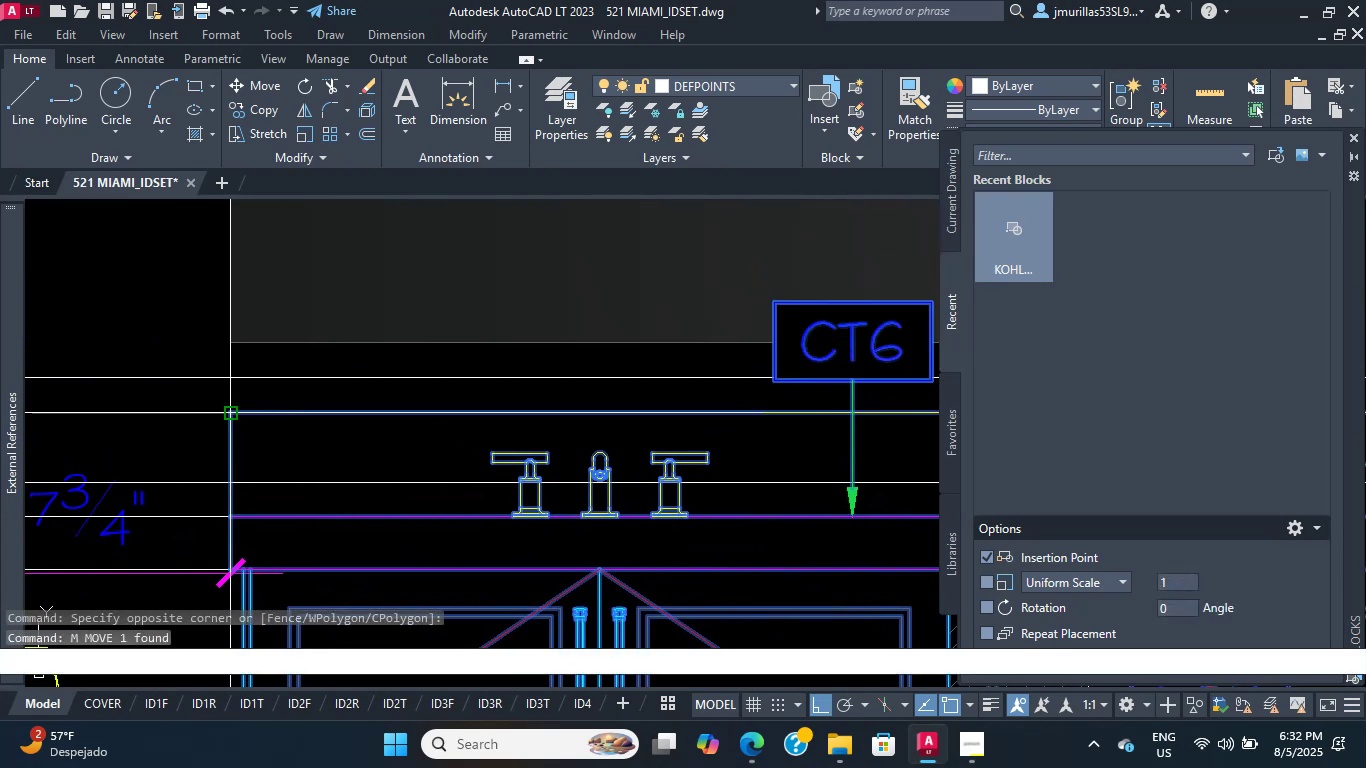 
left_click([236, 408])
 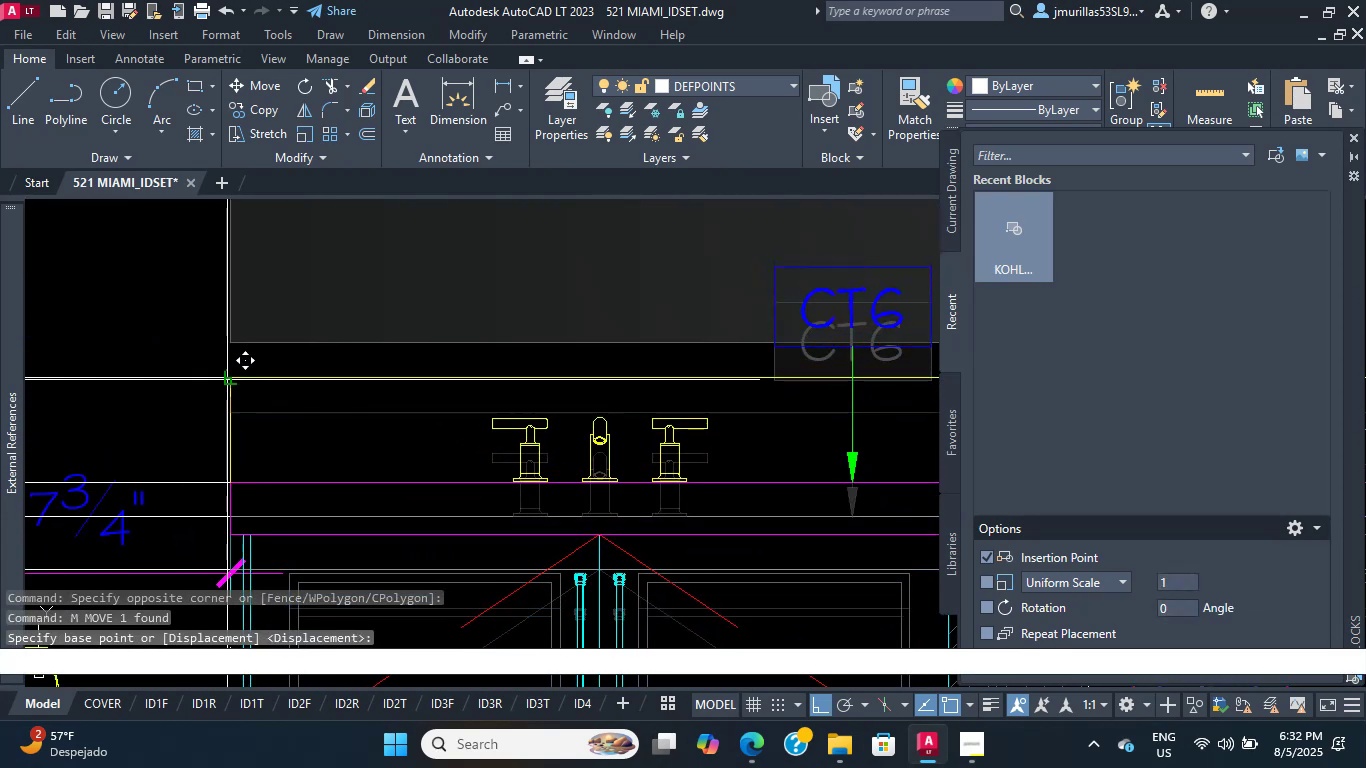 
left_click([227, 380])
 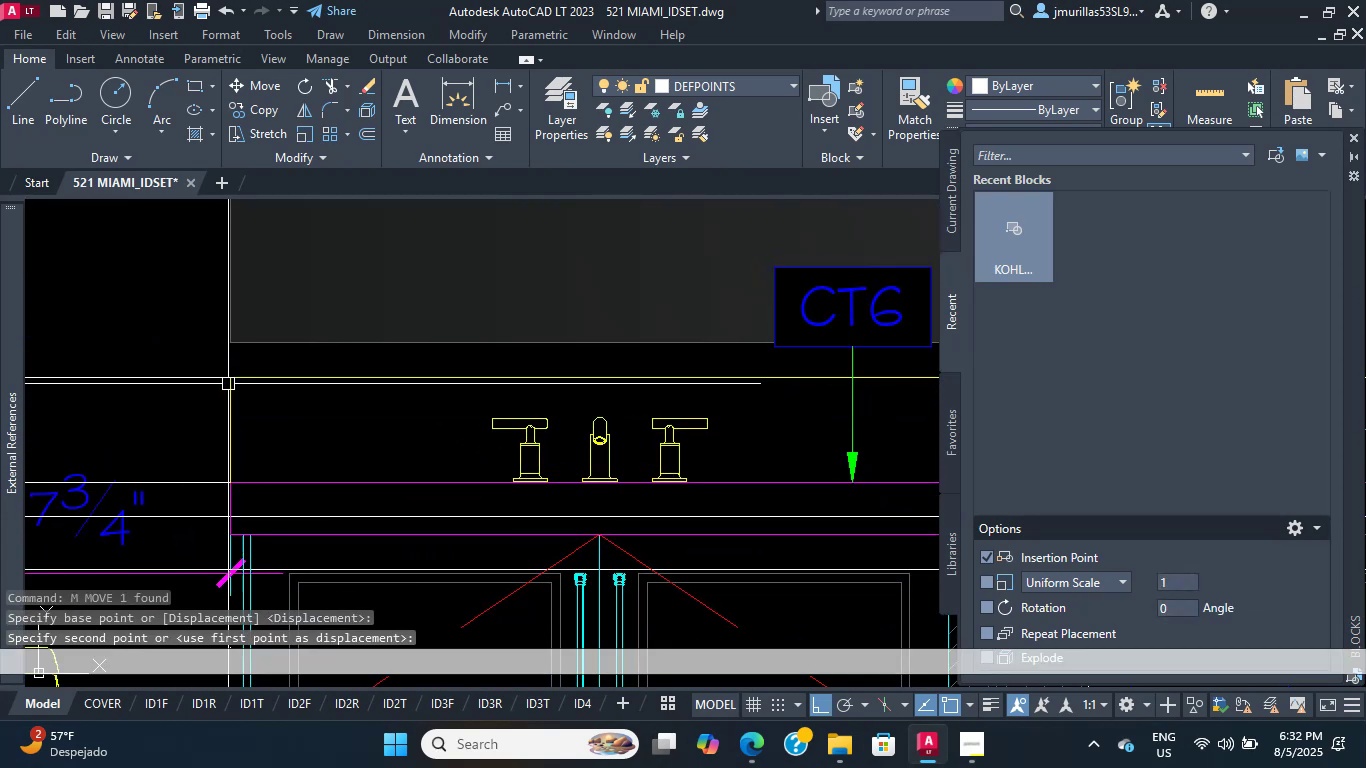 
scroll: coordinate [300, 440], scroll_direction: down, amount: 5.0
 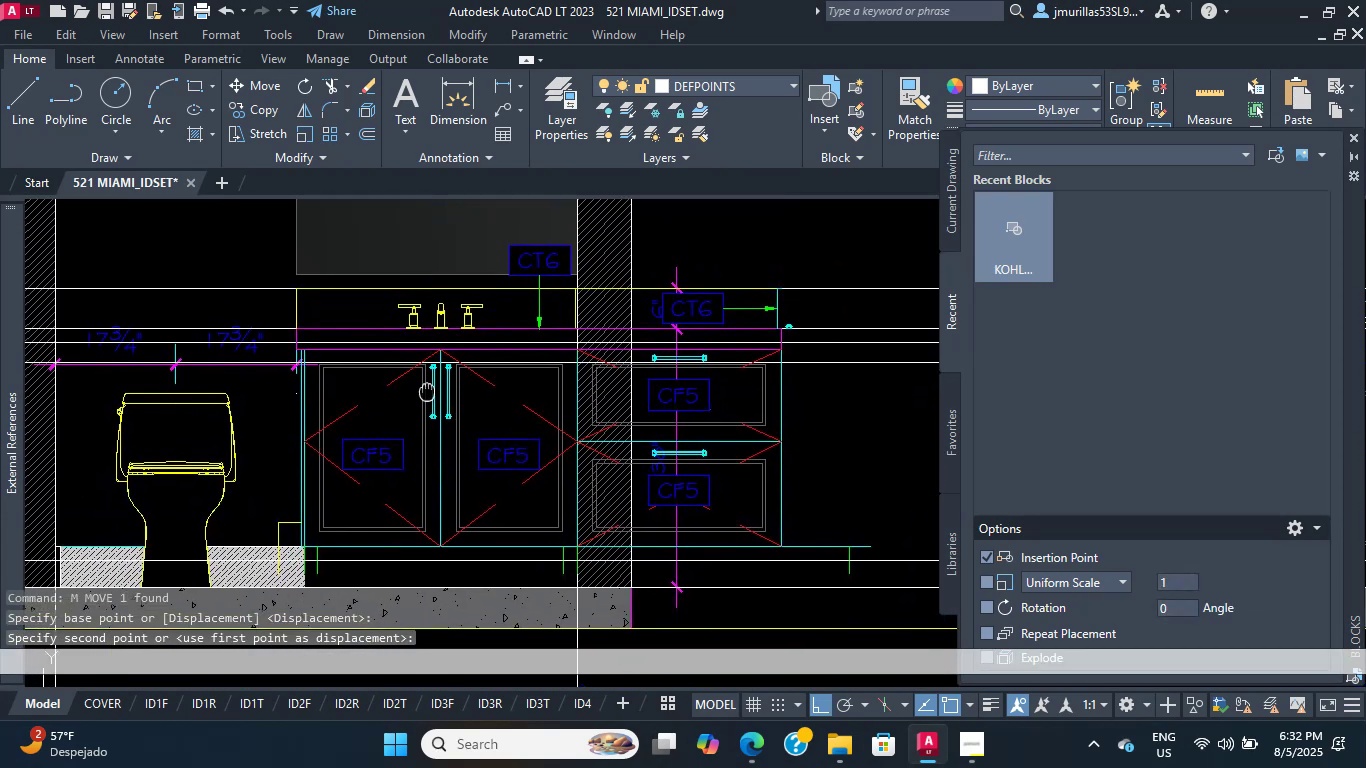 
scroll: coordinate [568, 502], scroll_direction: up, amount: 5.0
 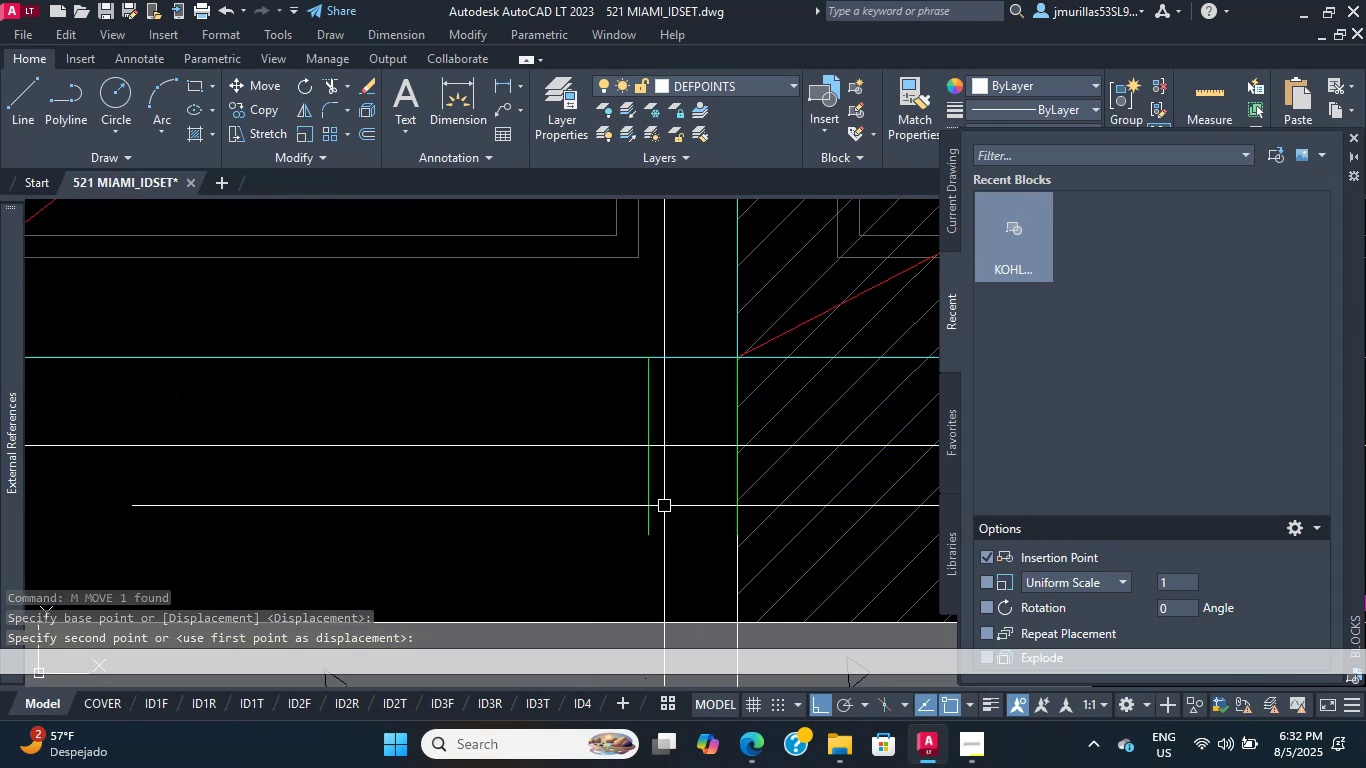 
double_click([560, 496])
 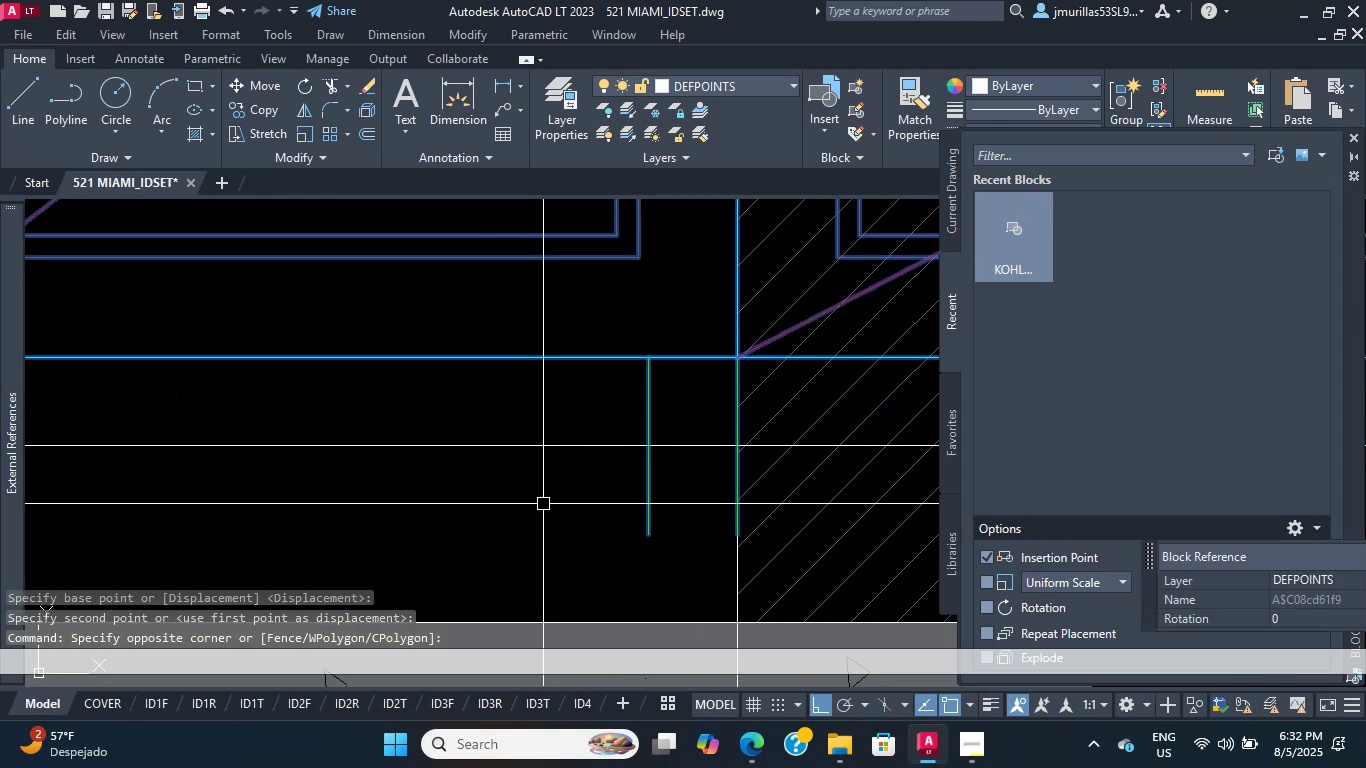 
scroll: coordinate [542, 515], scroll_direction: down, amount: 2.0
 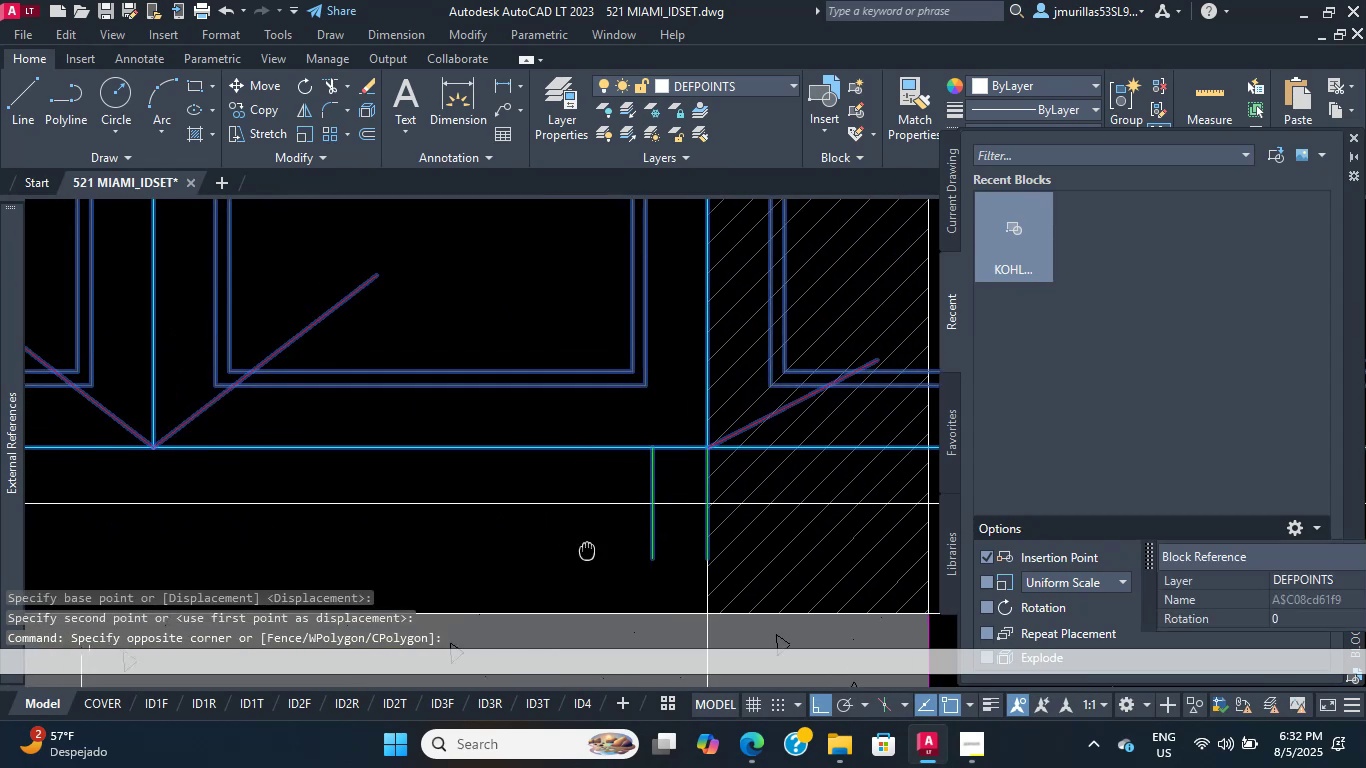 
mouse_move([626, 623])
 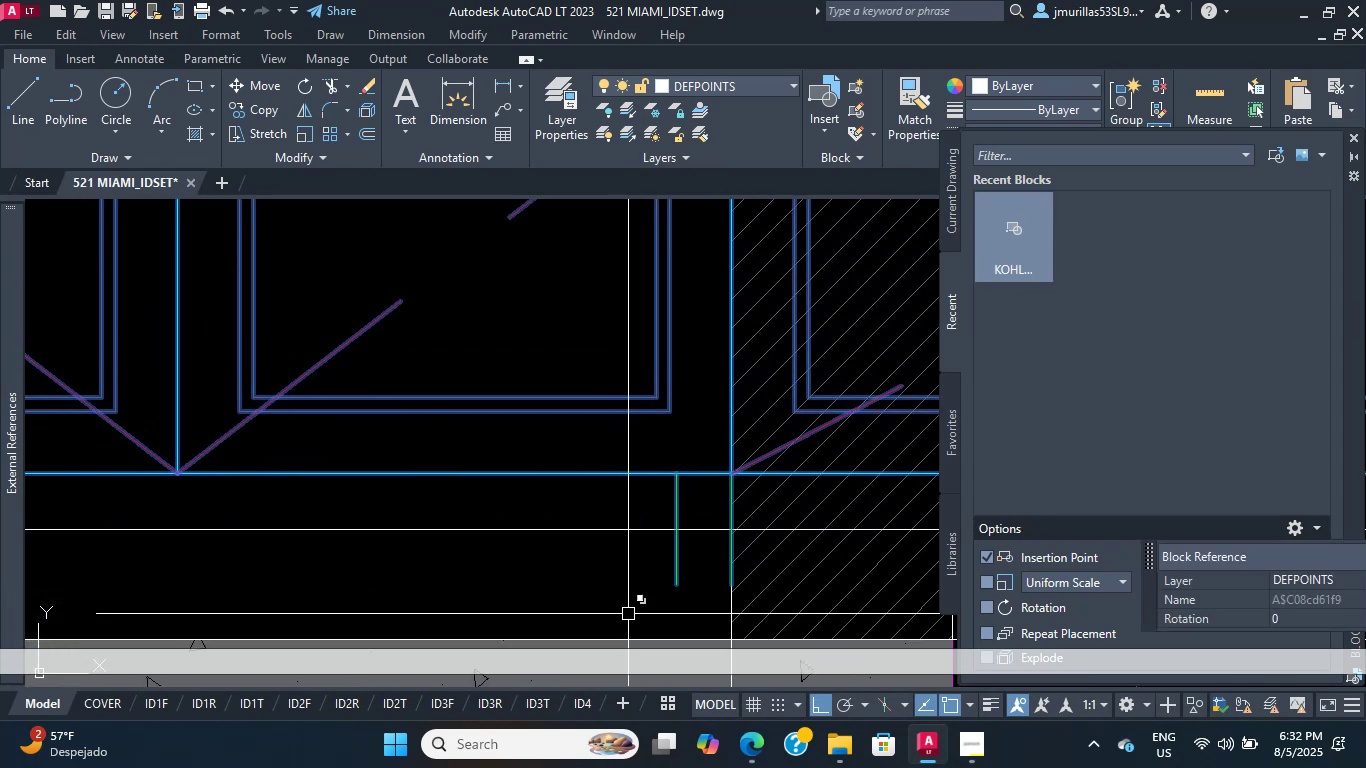 
scroll: coordinate [638, 580], scroll_direction: down, amount: 3.0
 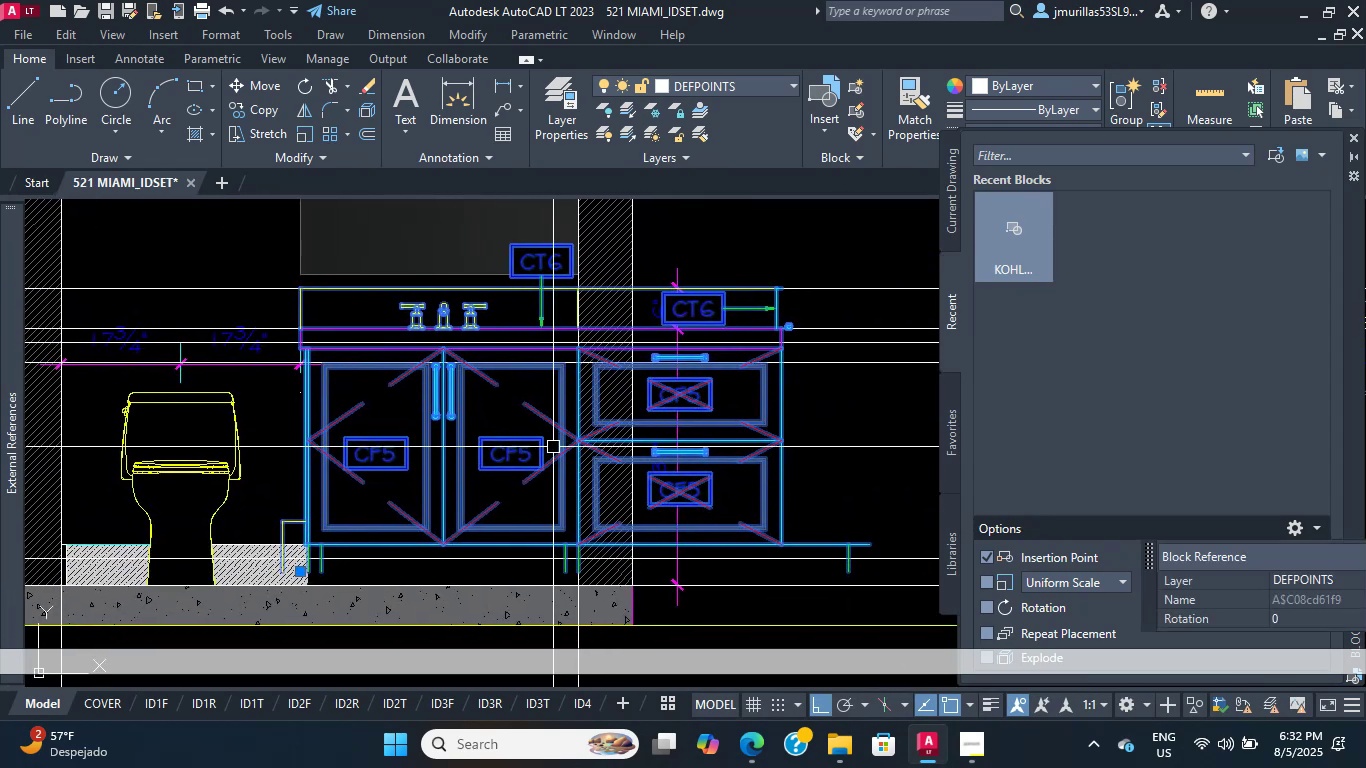 
key(Escape)
 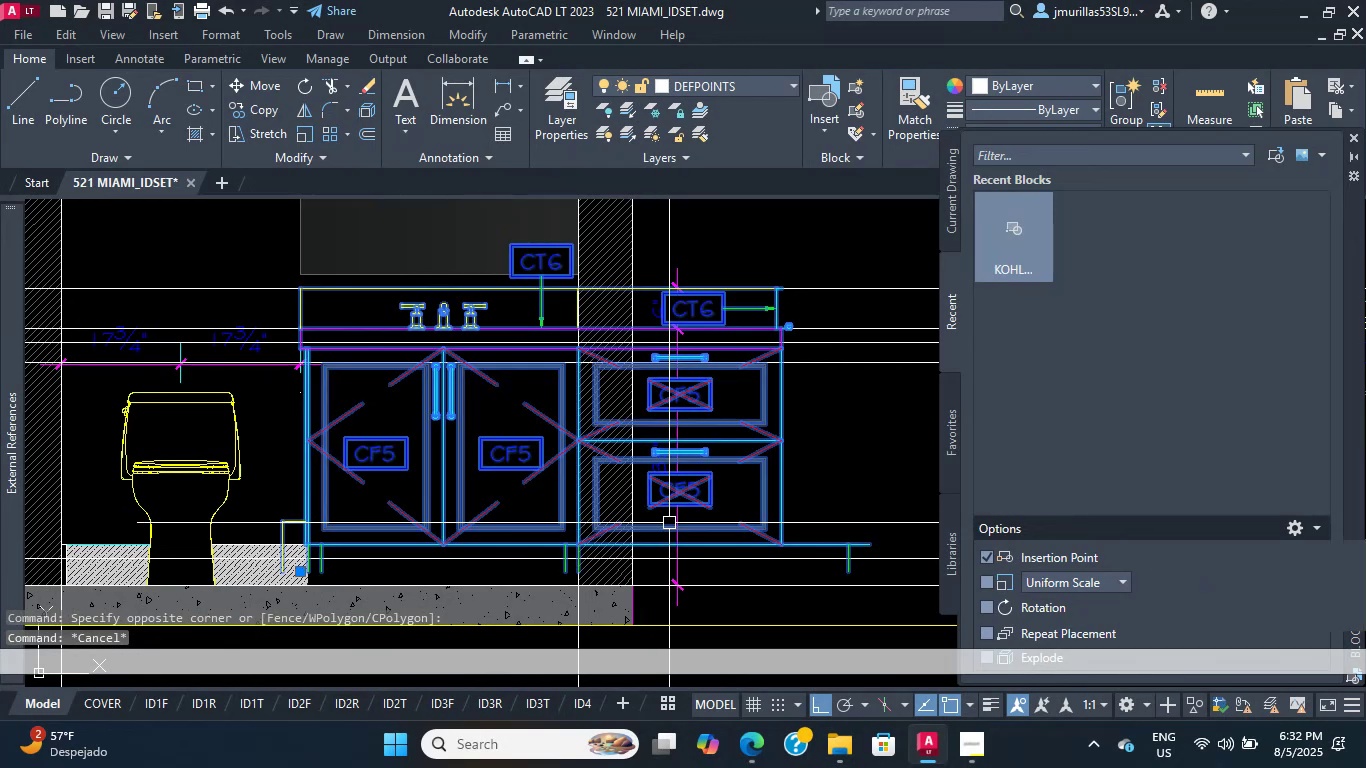 
scroll: coordinate [758, 551], scroll_direction: up, amount: 2.0
 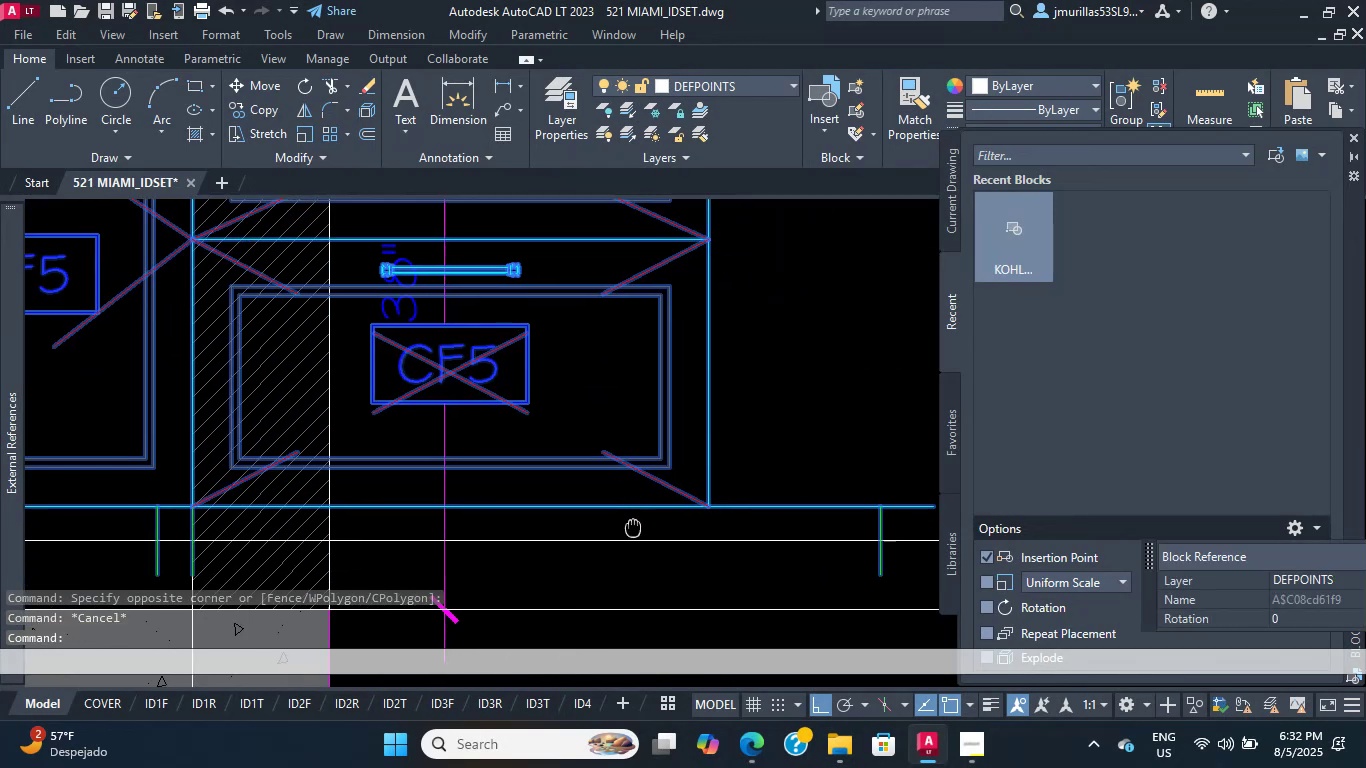 
key(M)
 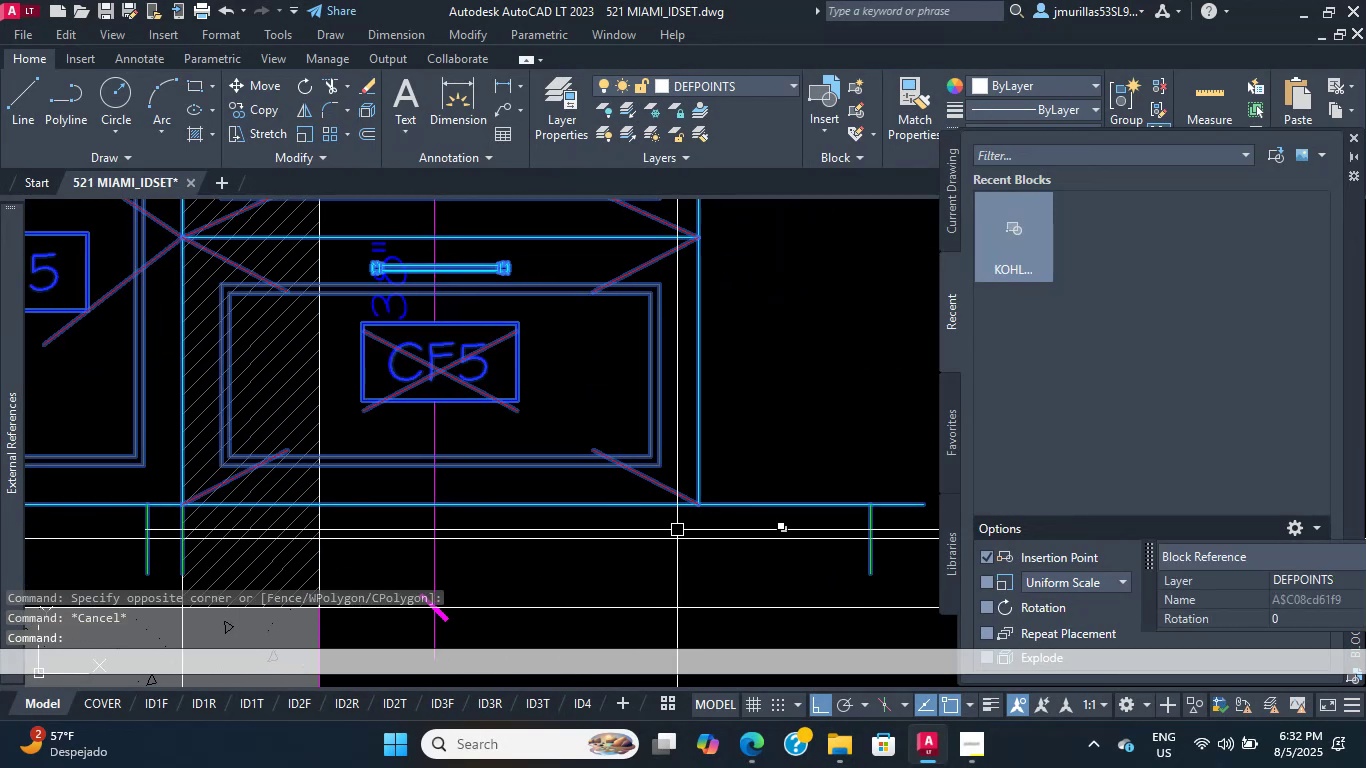 
key(Space)
 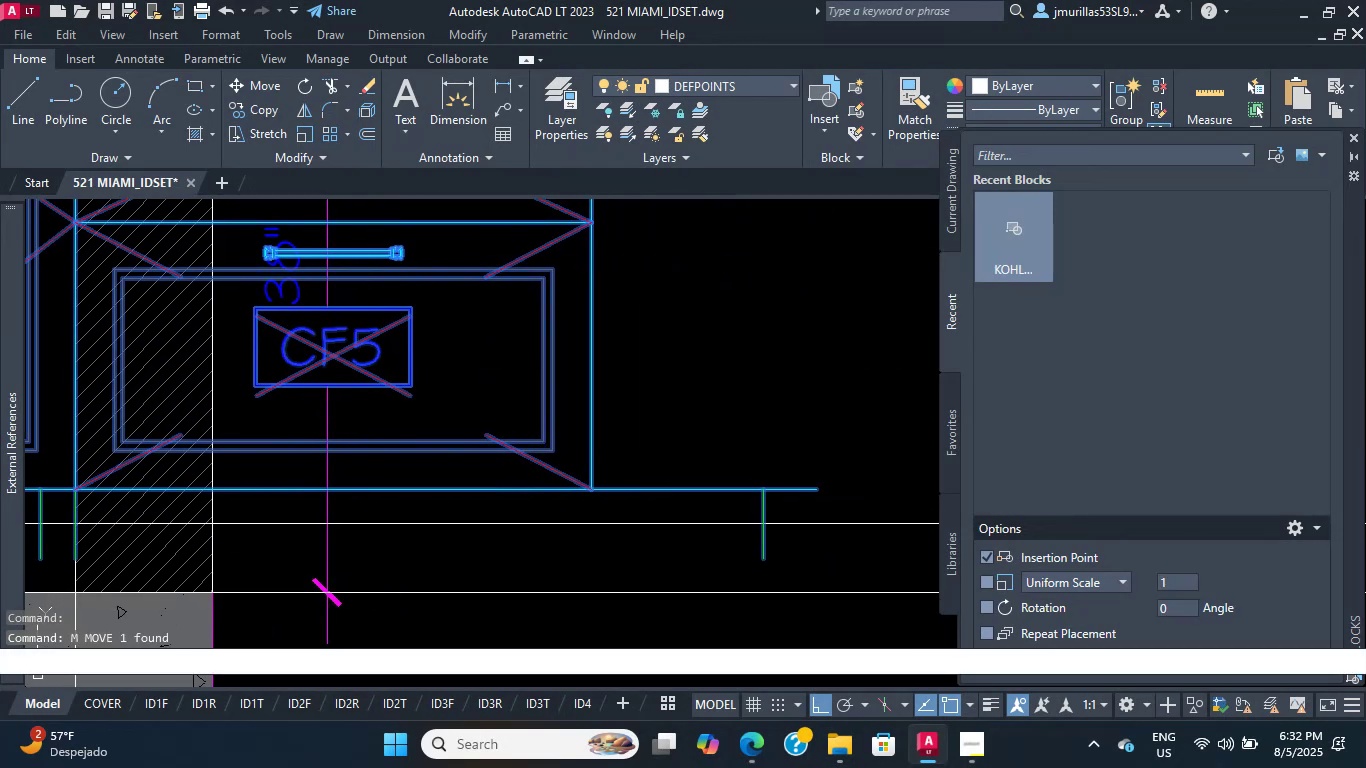 
scroll: coordinate [783, 499], scroll_direction: up, amount: 2.0
 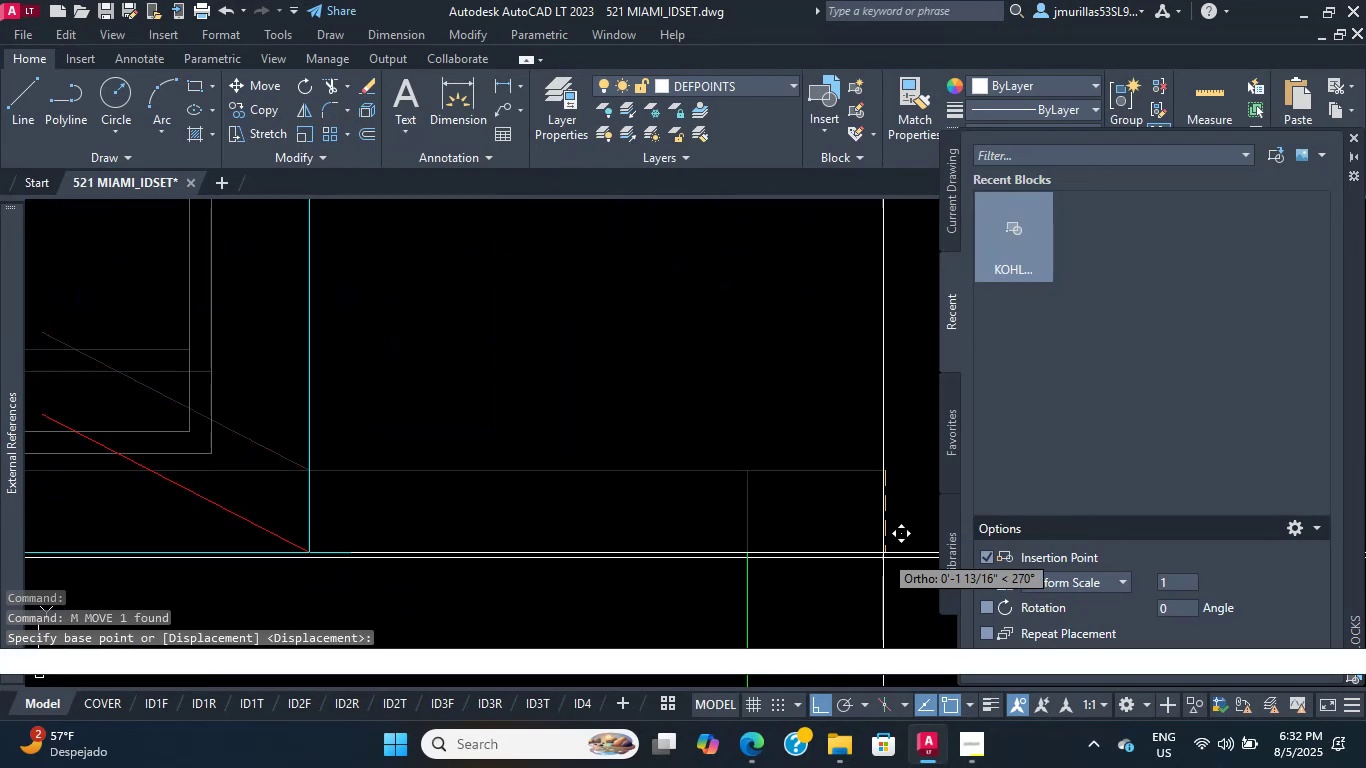 
double_click([883, 569])
 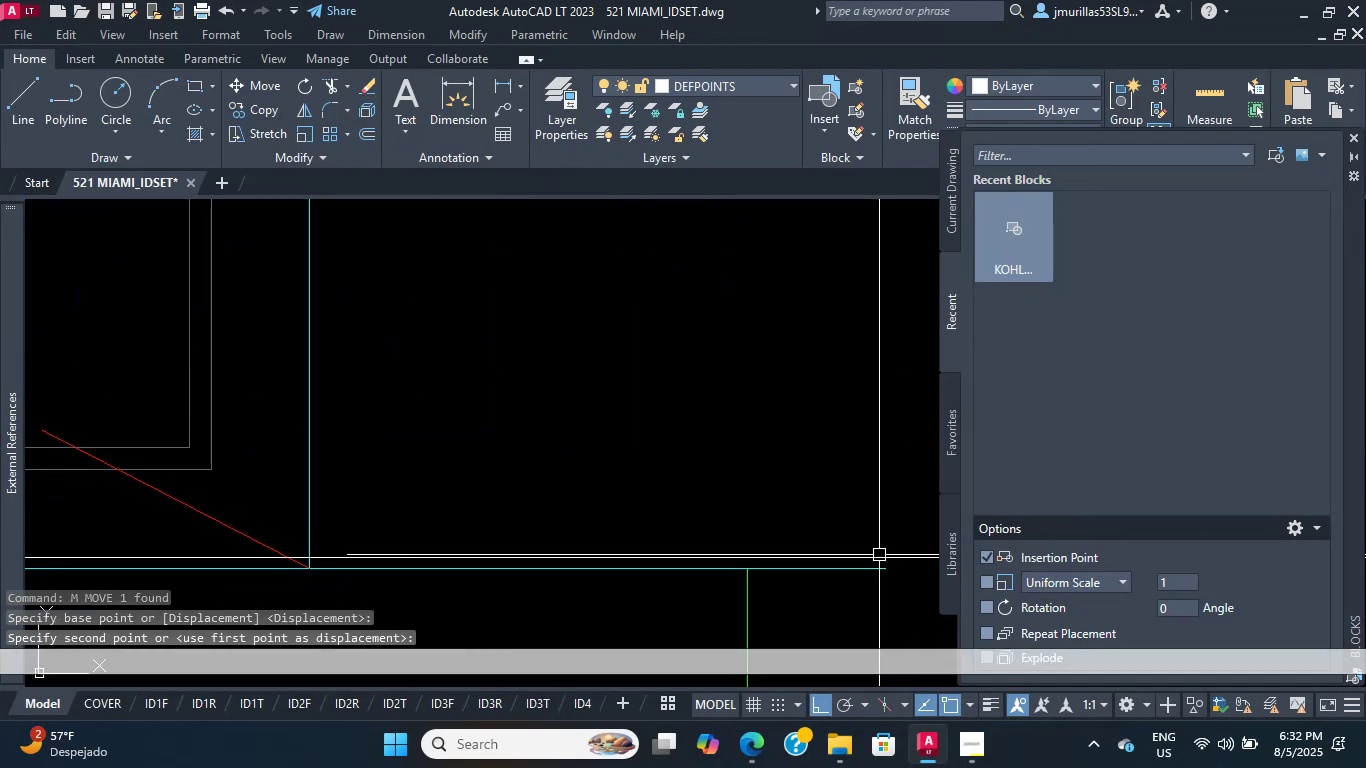 
scroll: coordinate [823, 554], scroll_direction: down, amount: 2.0
 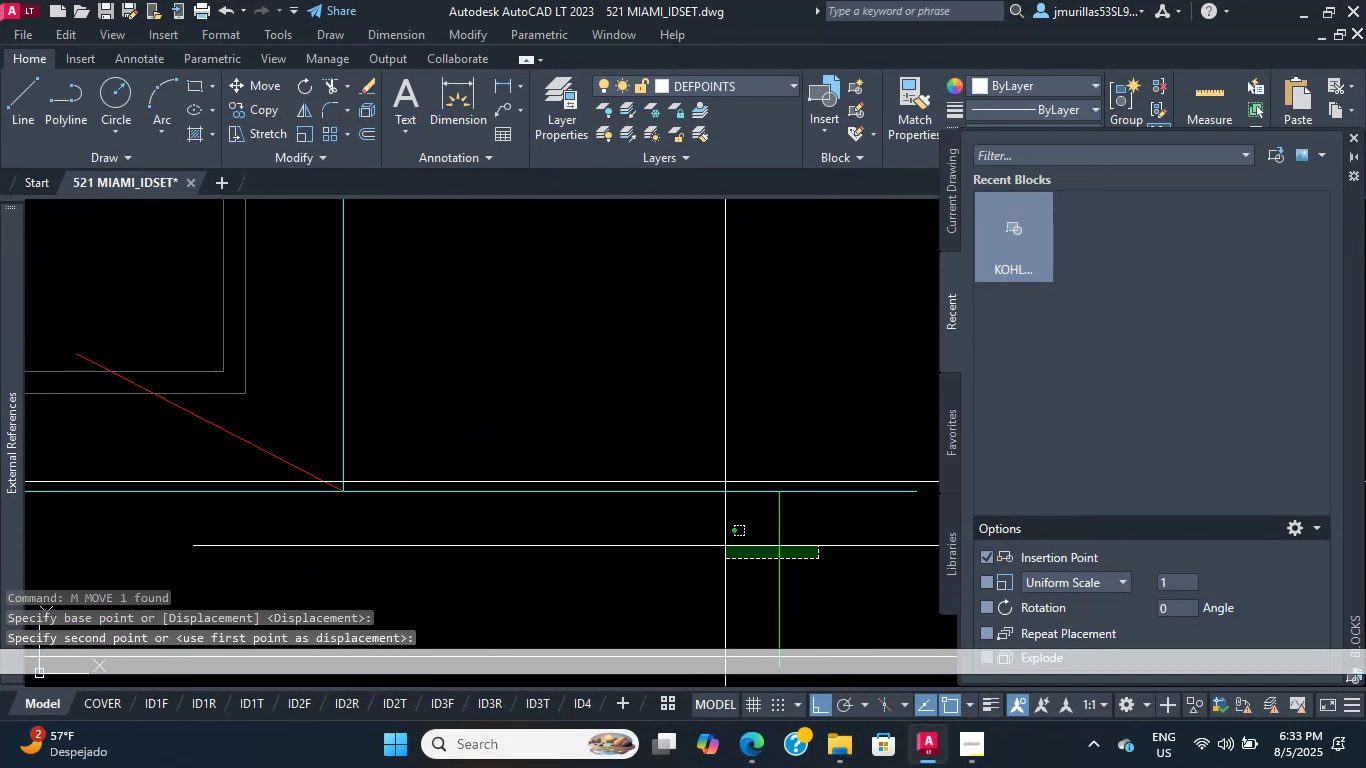 
double_click([722, 542])
 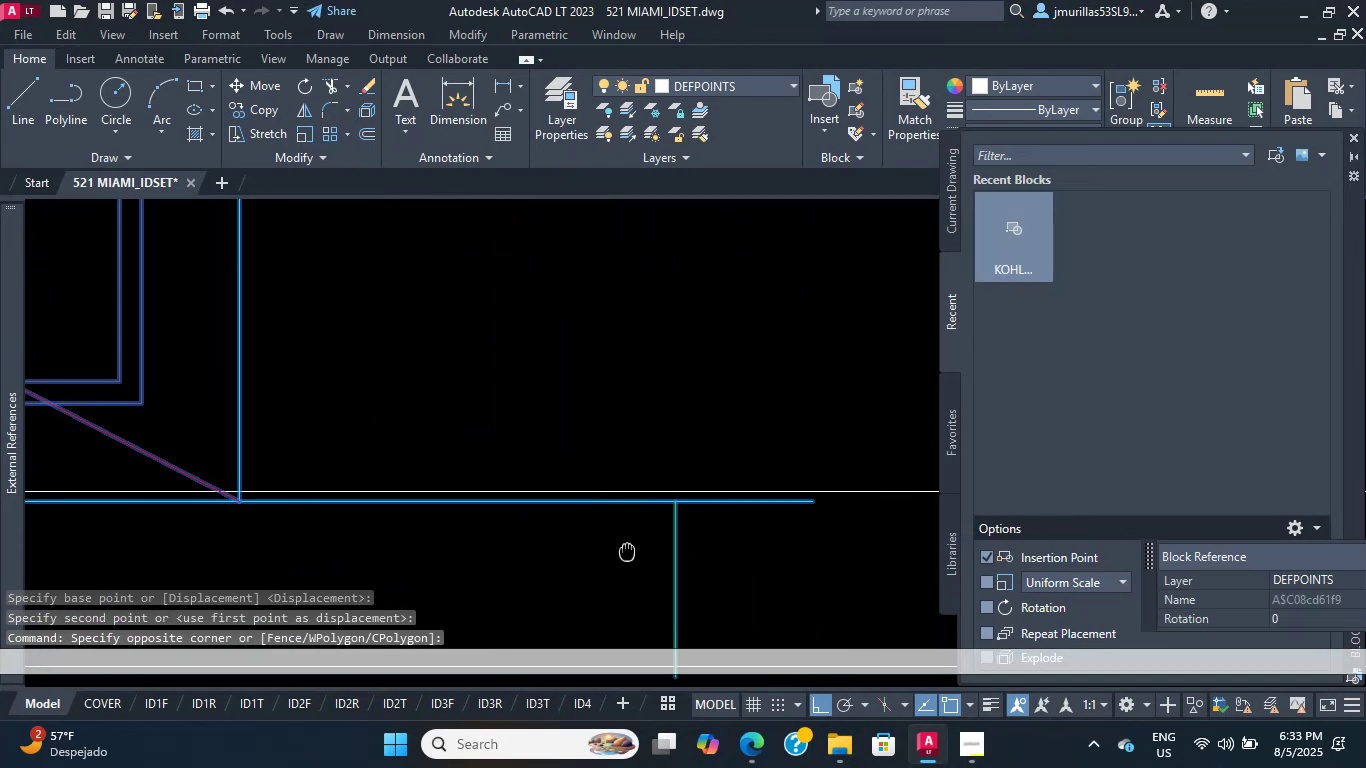 
key(M)
 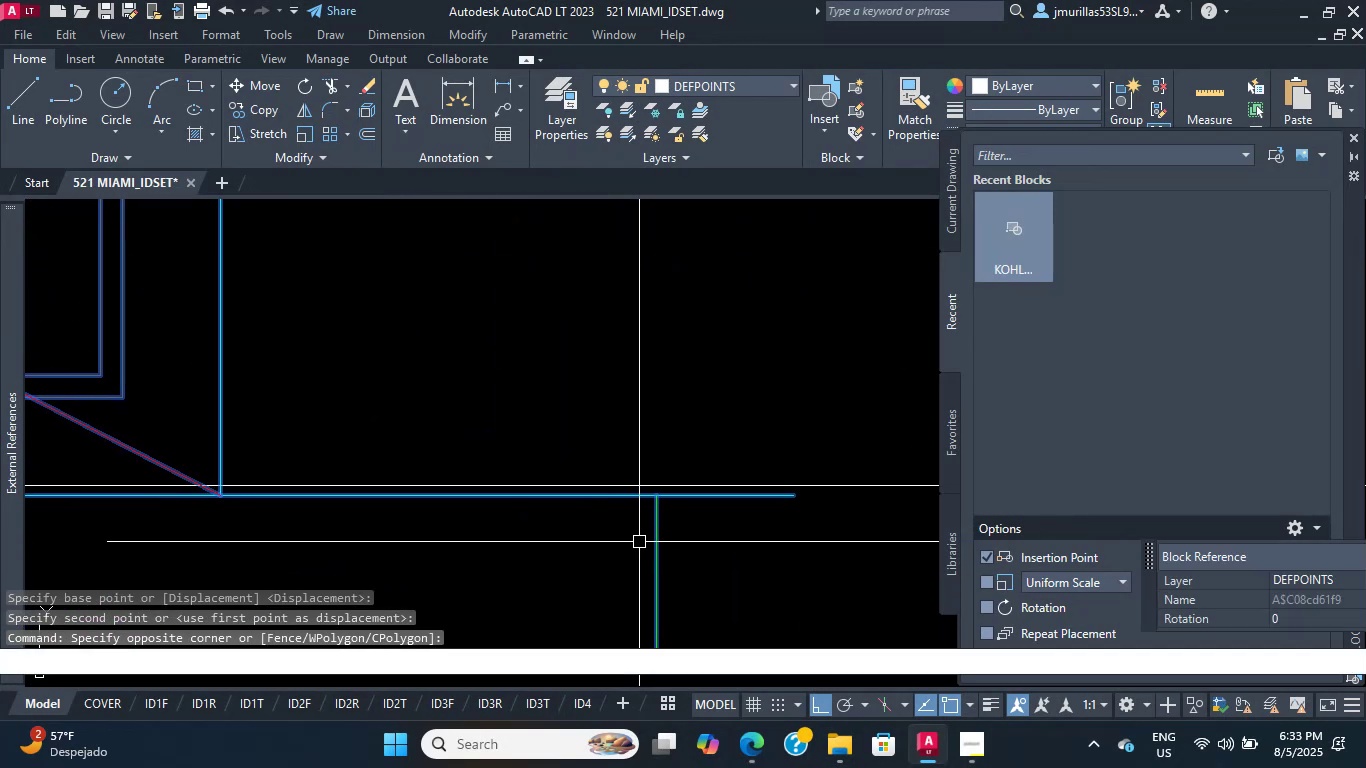 
key(Space)
 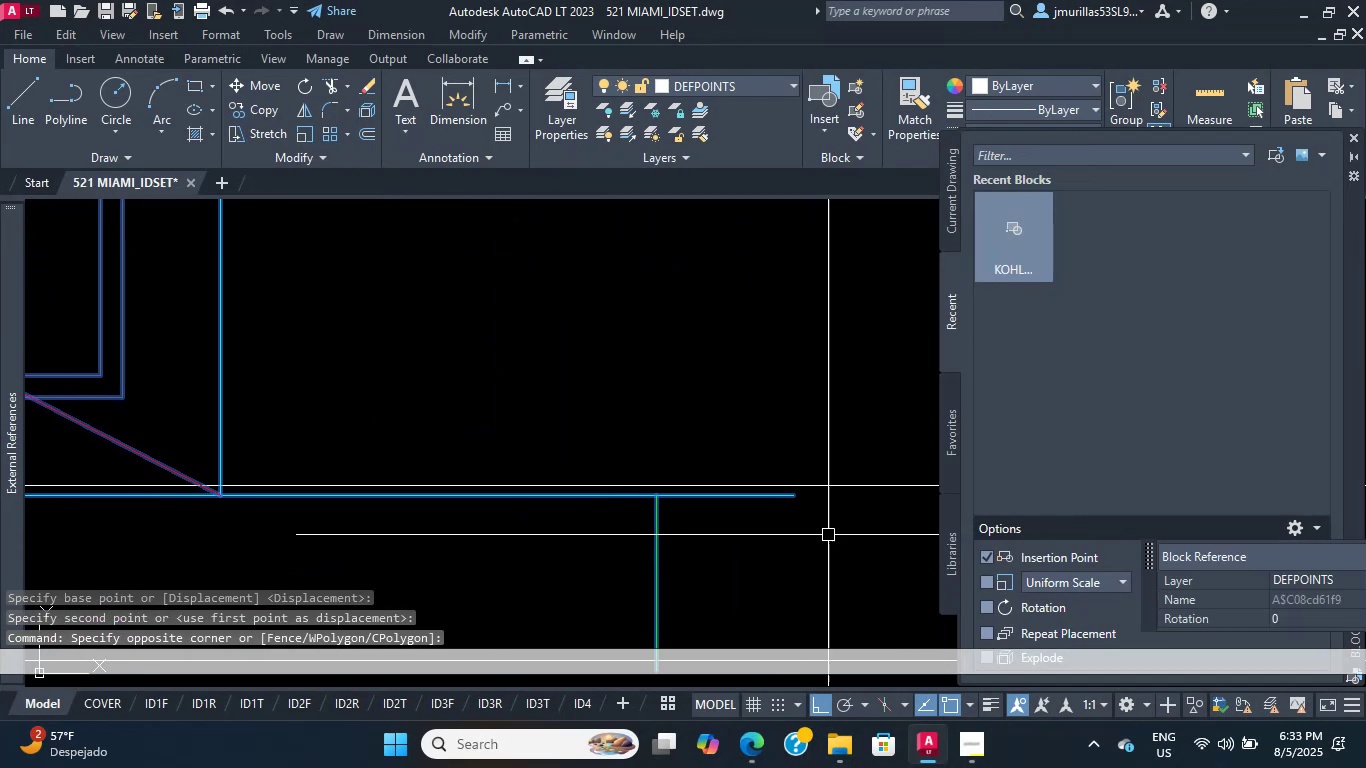 
scroll: coordinate [658, 514], scroll_direction: up, amount: 3.0
 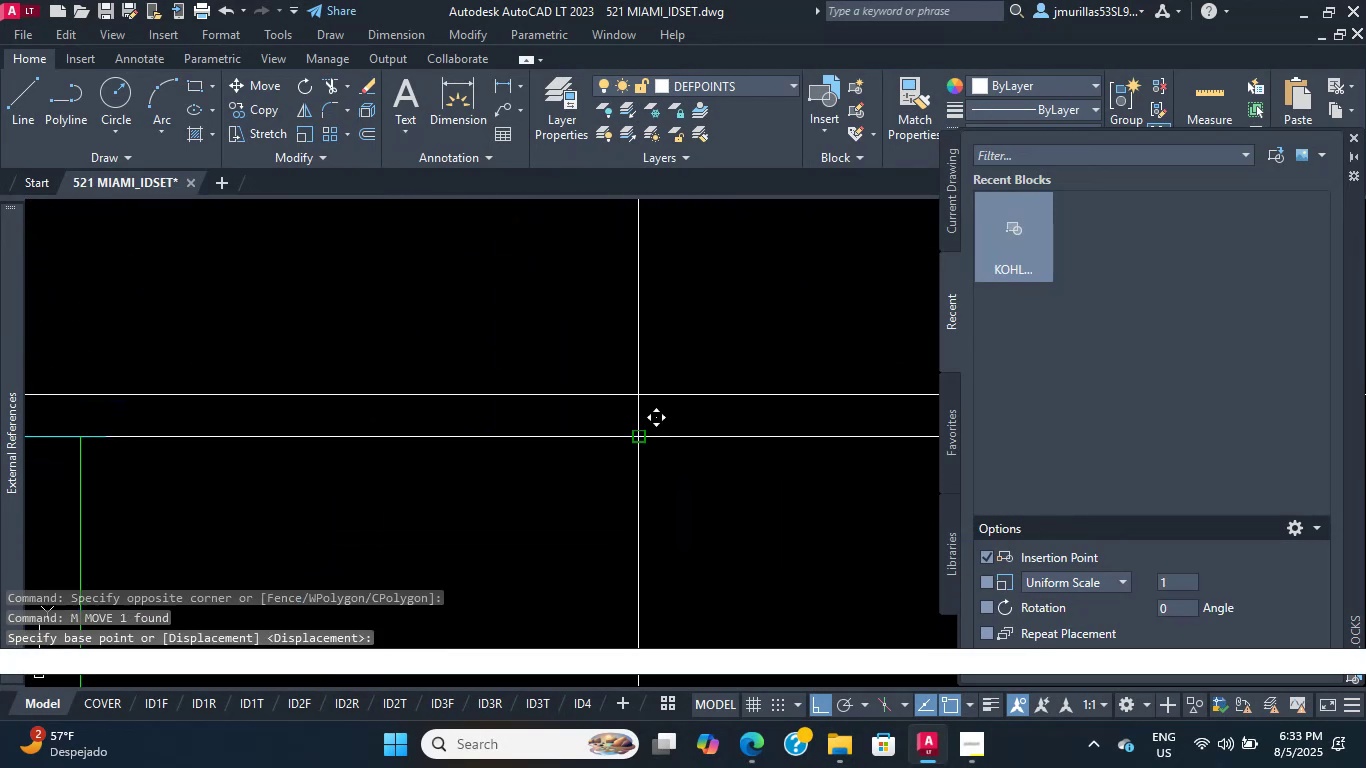 
double_click([639, 377])
 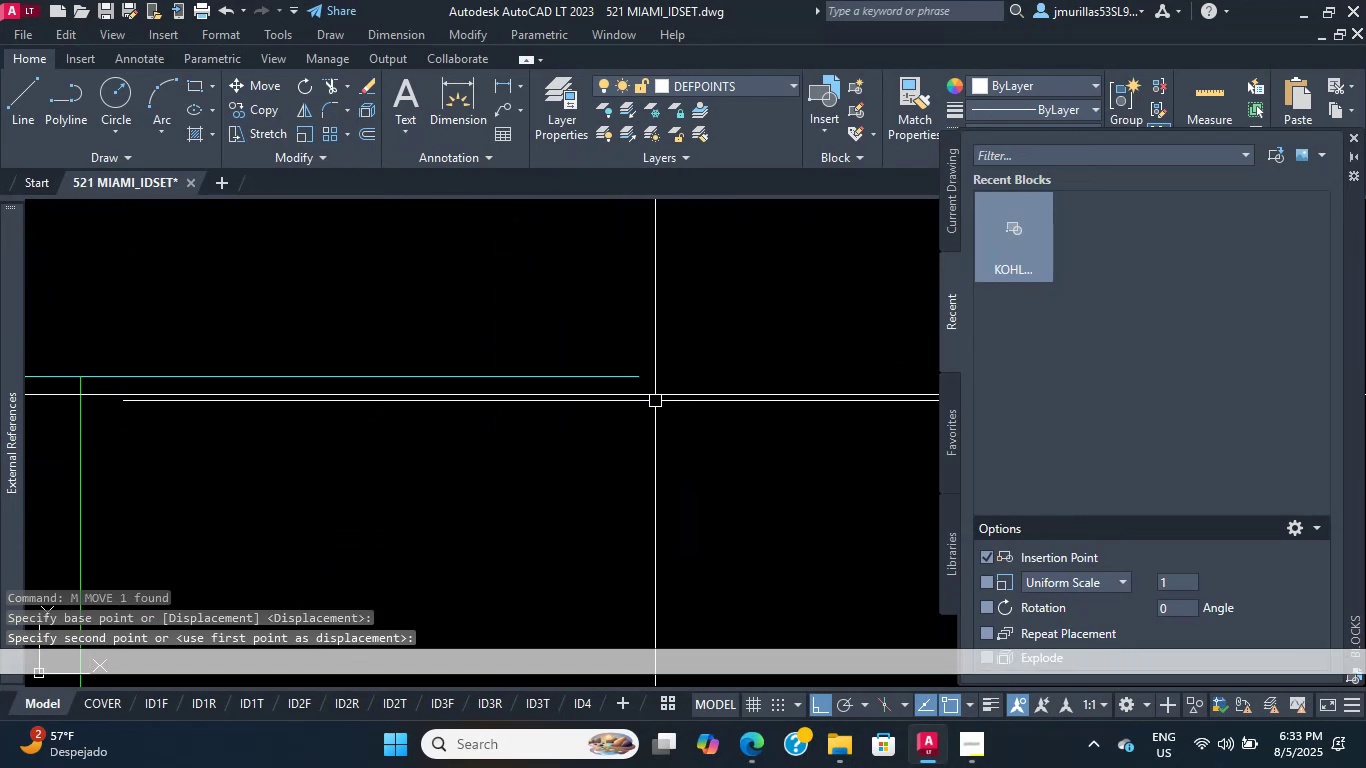 
scroll: coordinate [538, 468], scroll_direction: down, amount: 7.0
 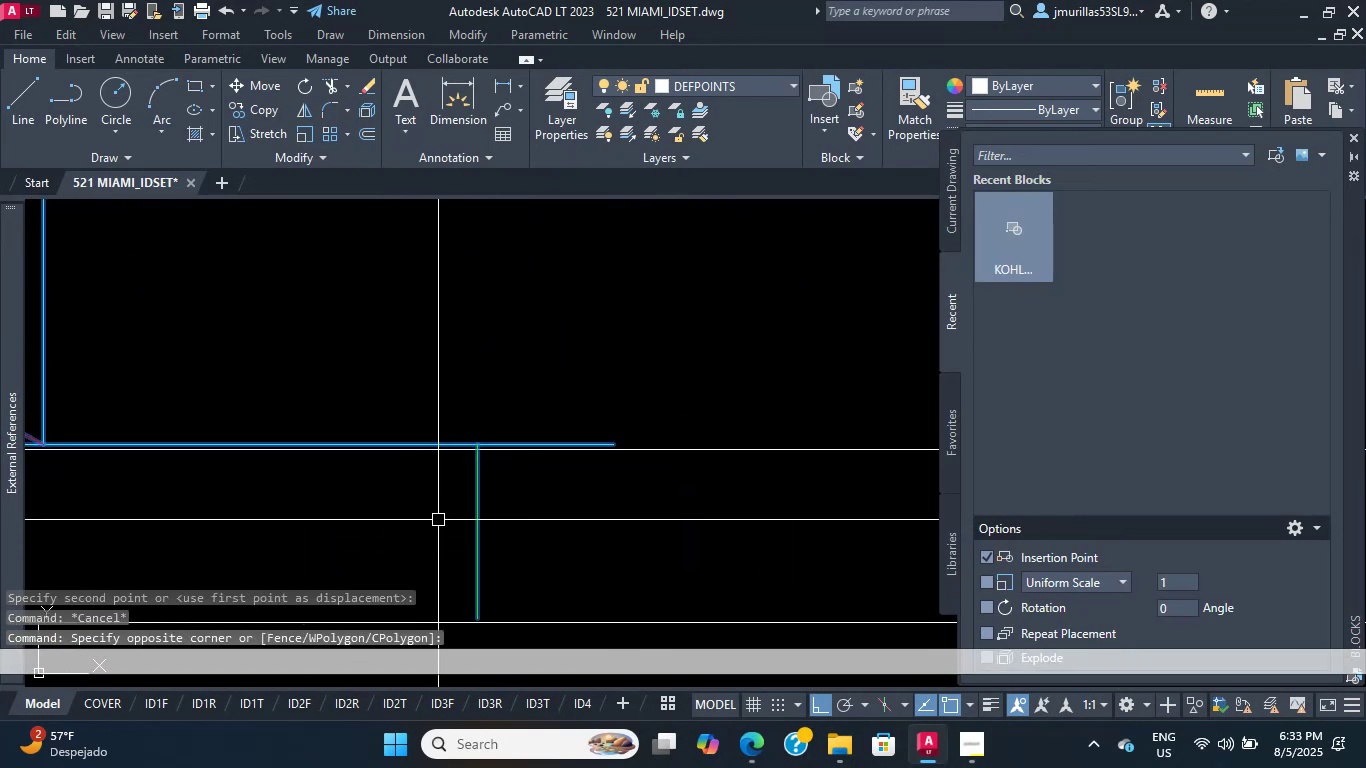 
key(Escape)
 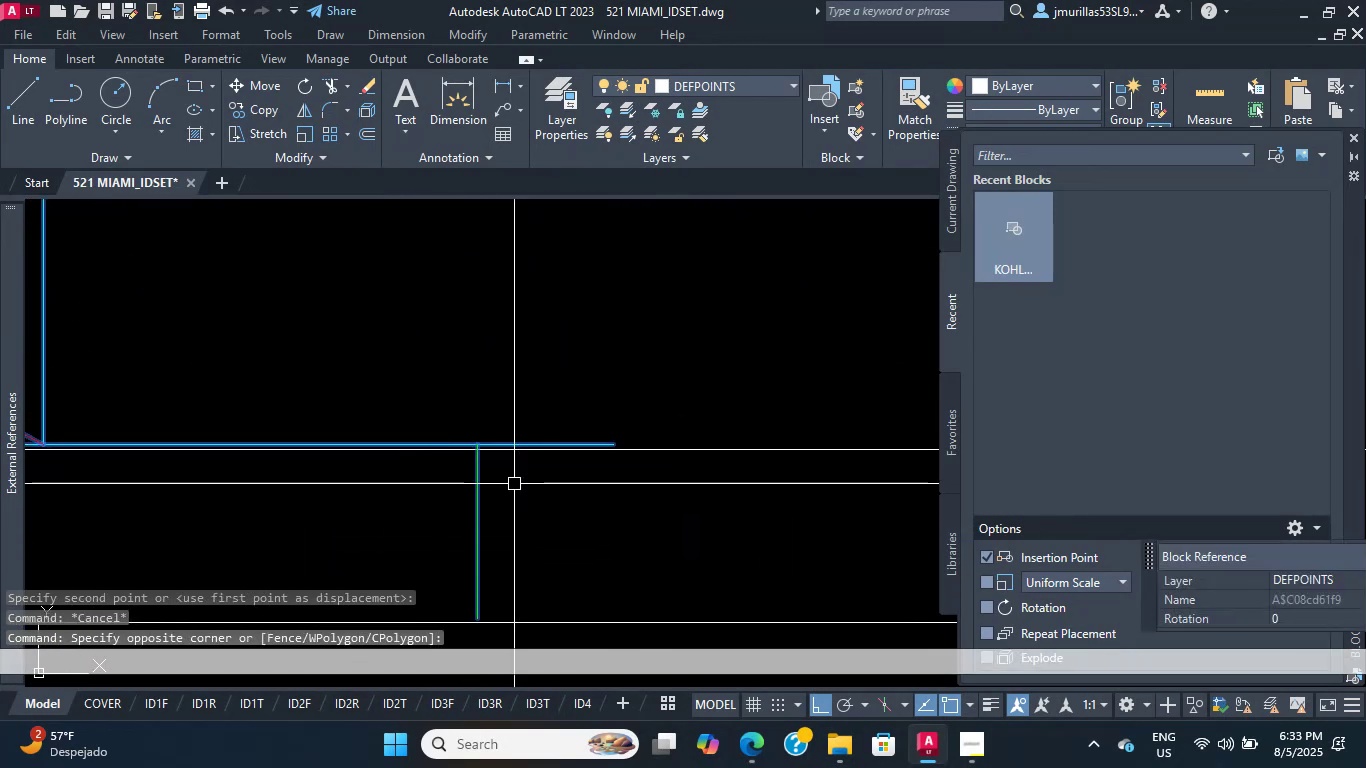 
key(M)
 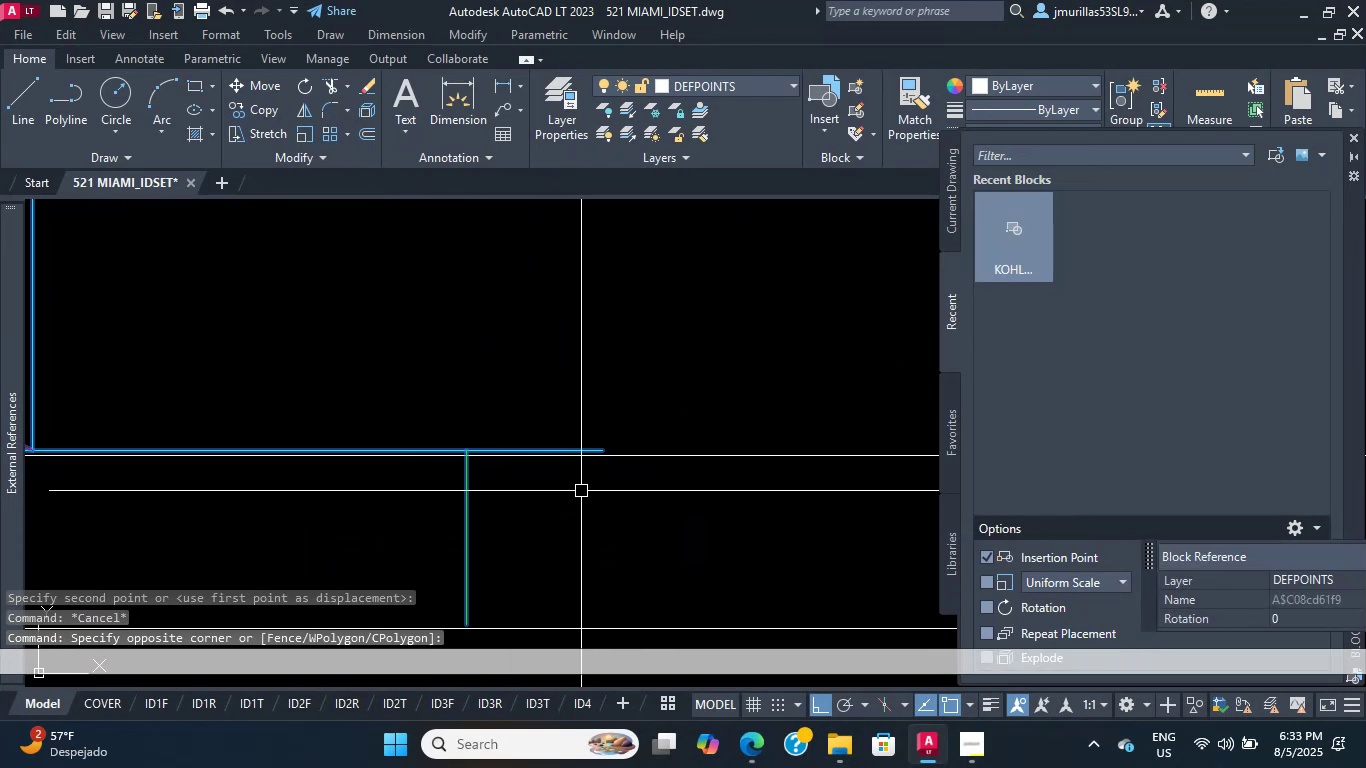 
key(Space)
 